 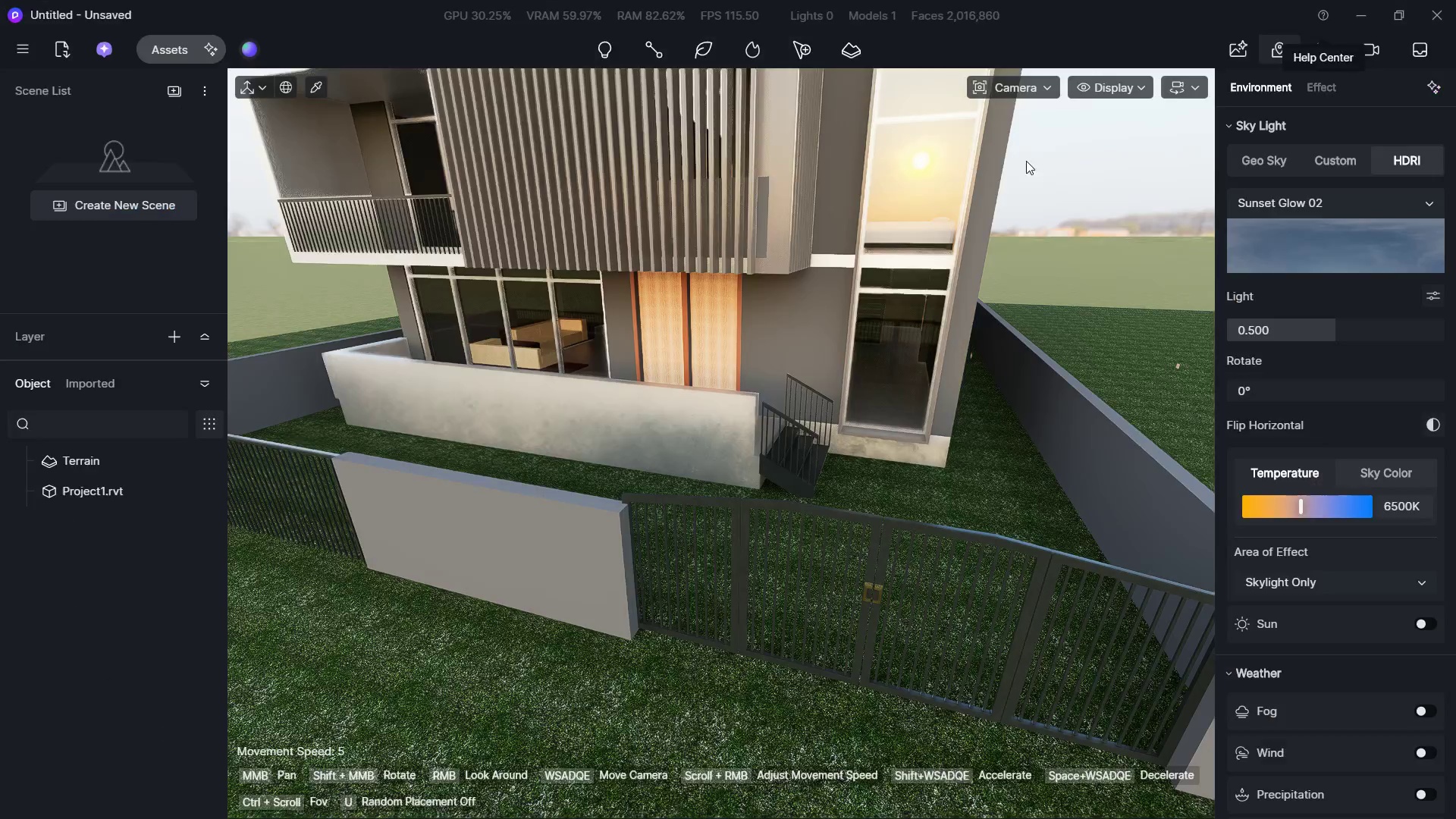 
hold_key(key=S, duration=0.34)
 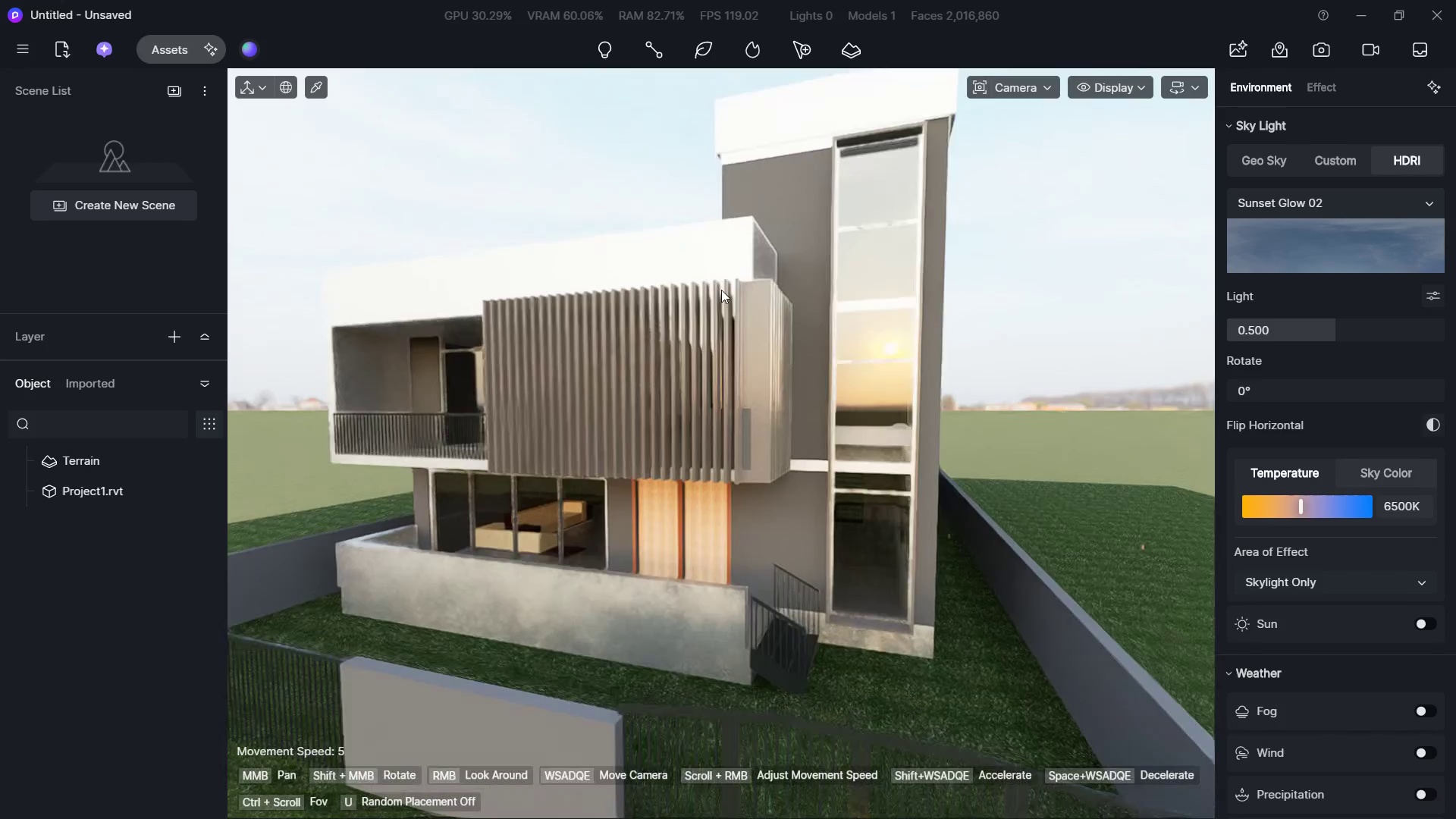 
type(WQ)
 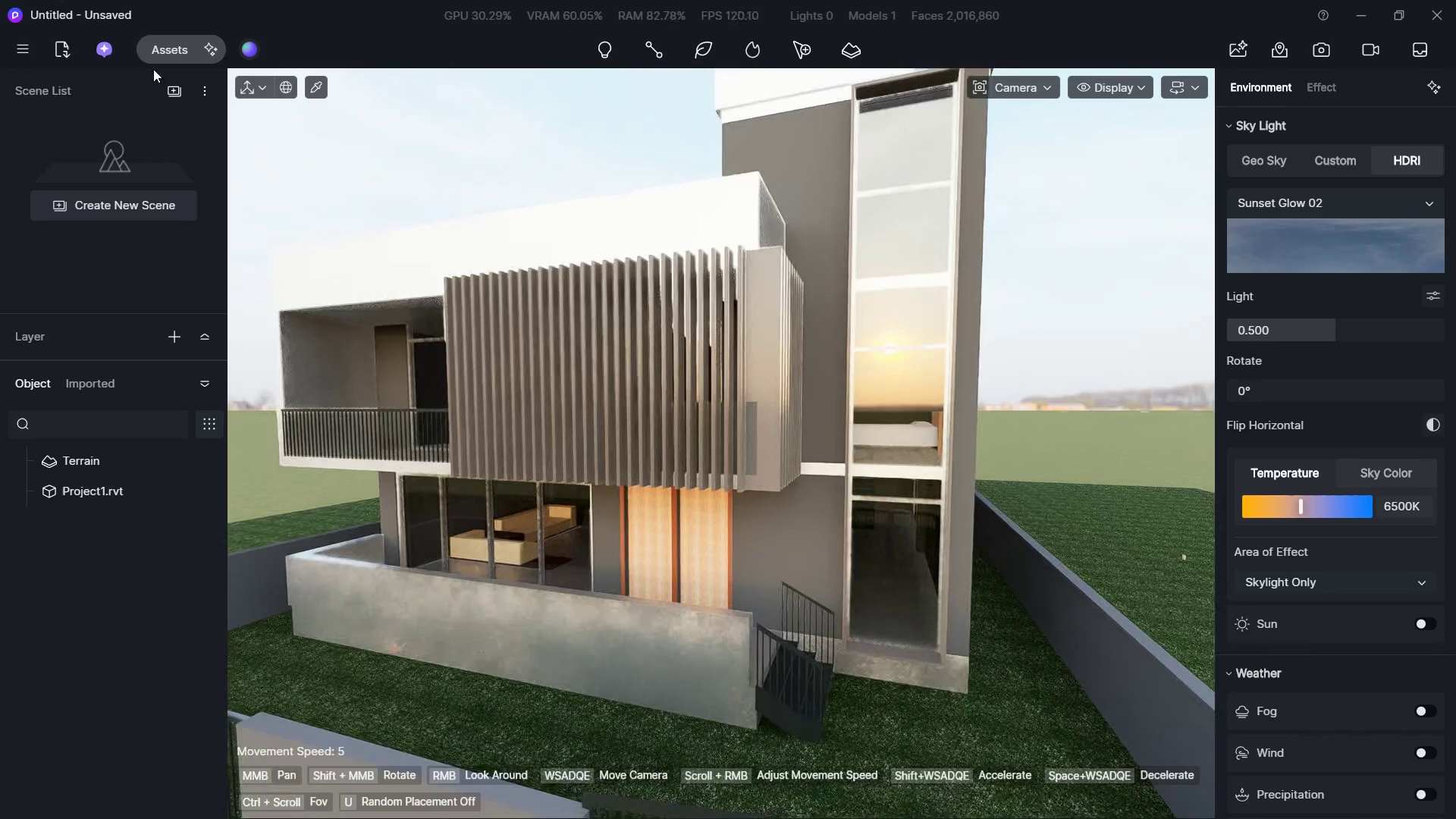 
left_click([181, 55])
 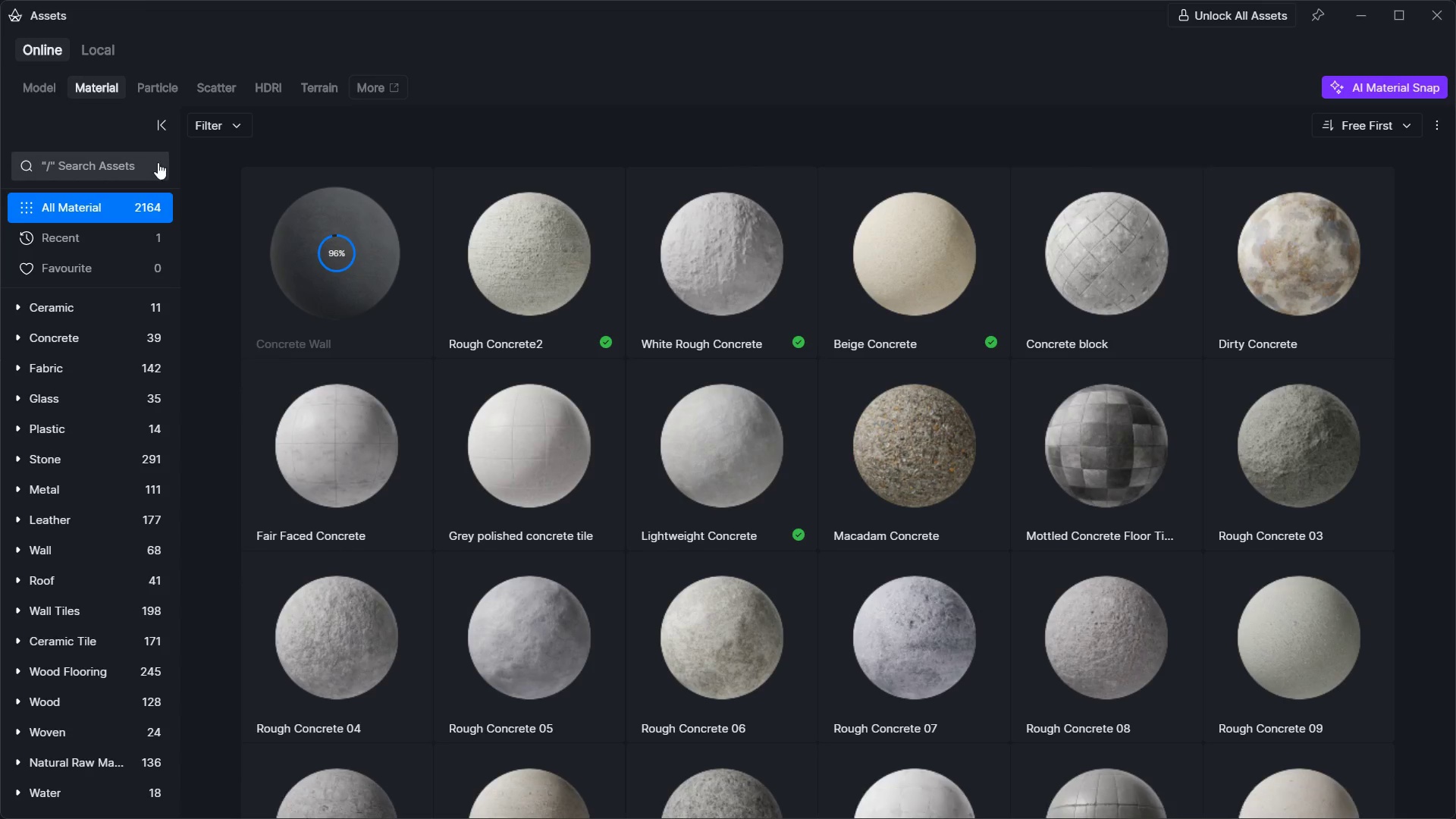 
left_click([120, 164])
 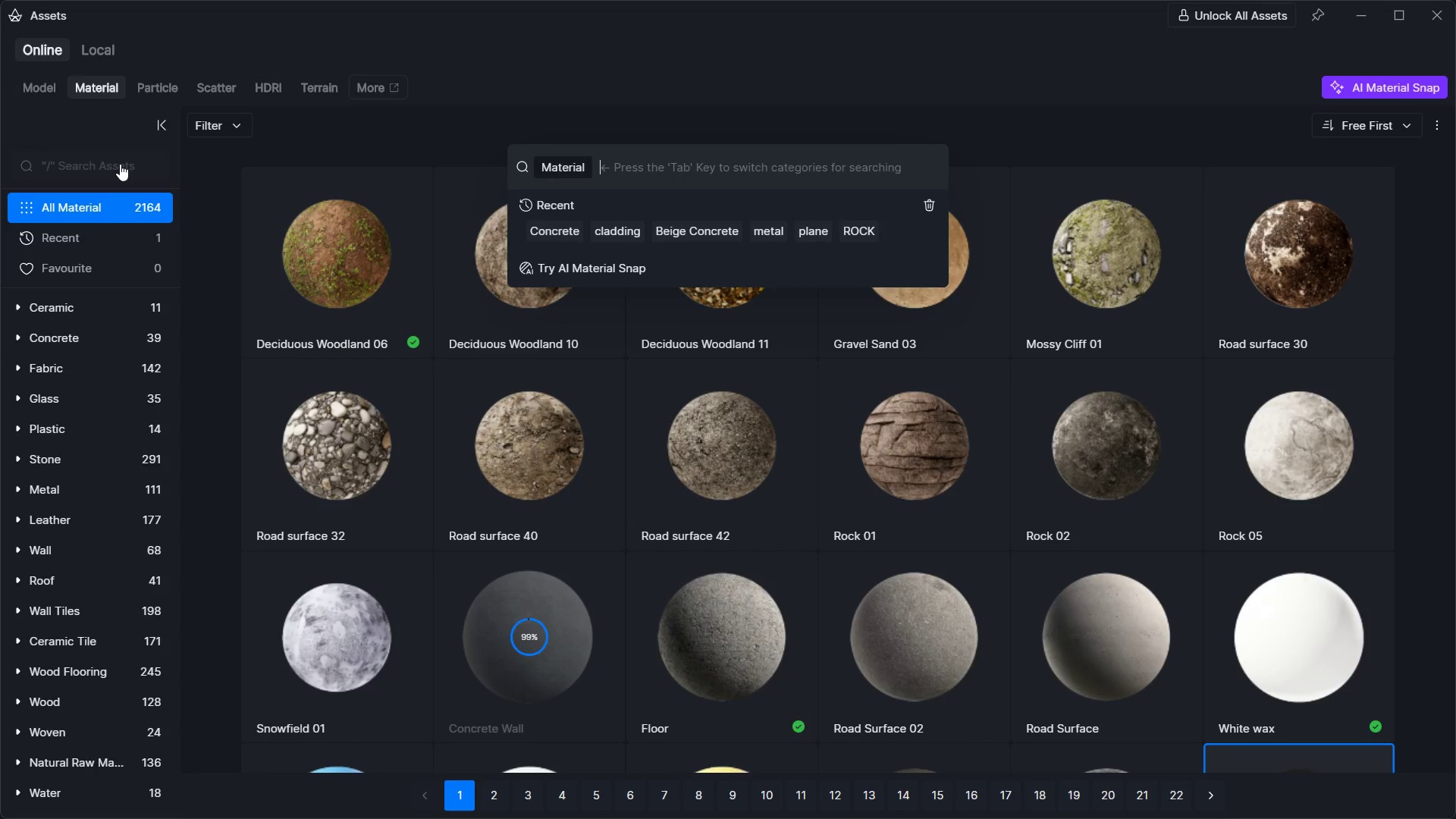 
type(wood)
 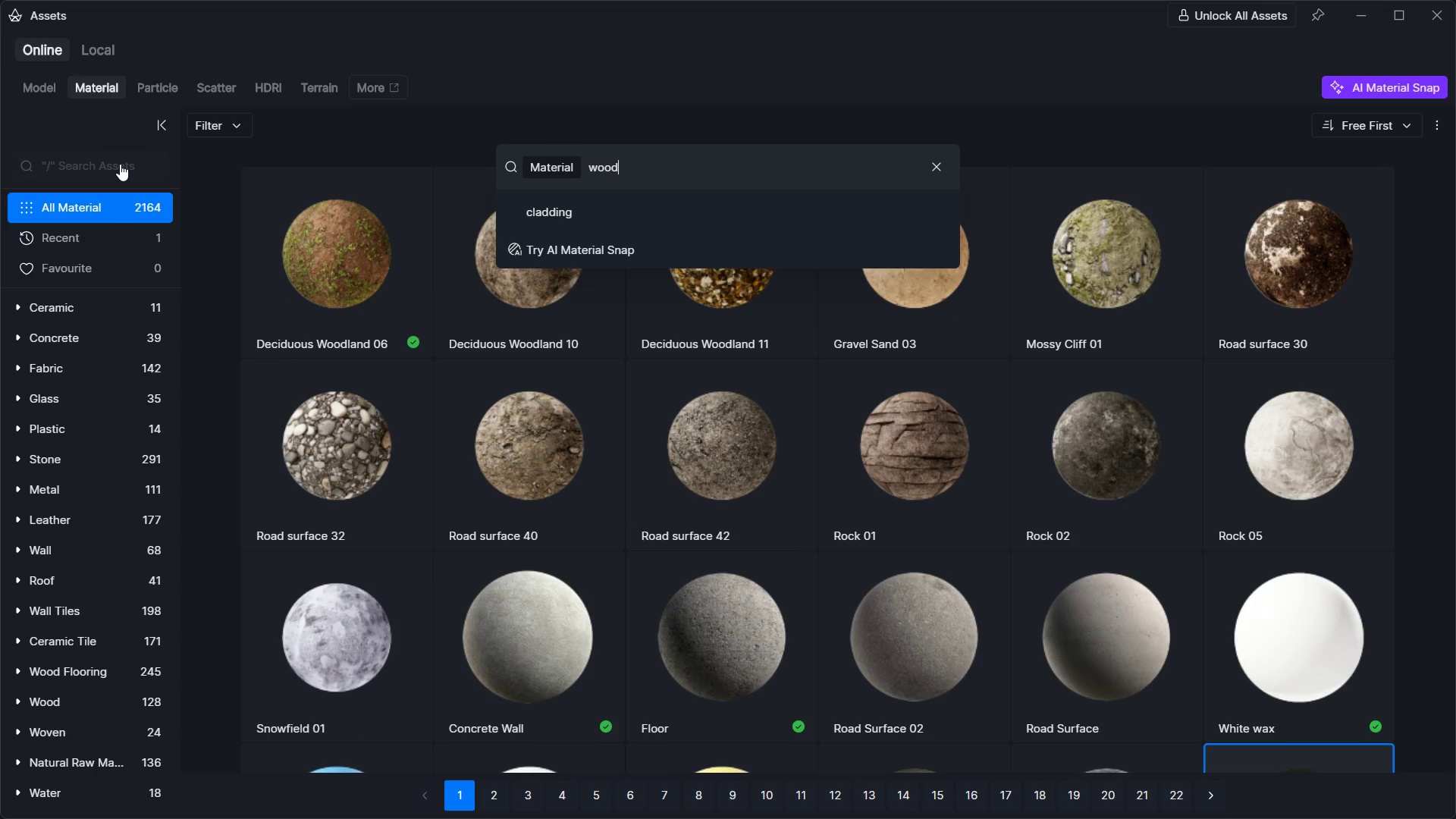 
key(Enter)
 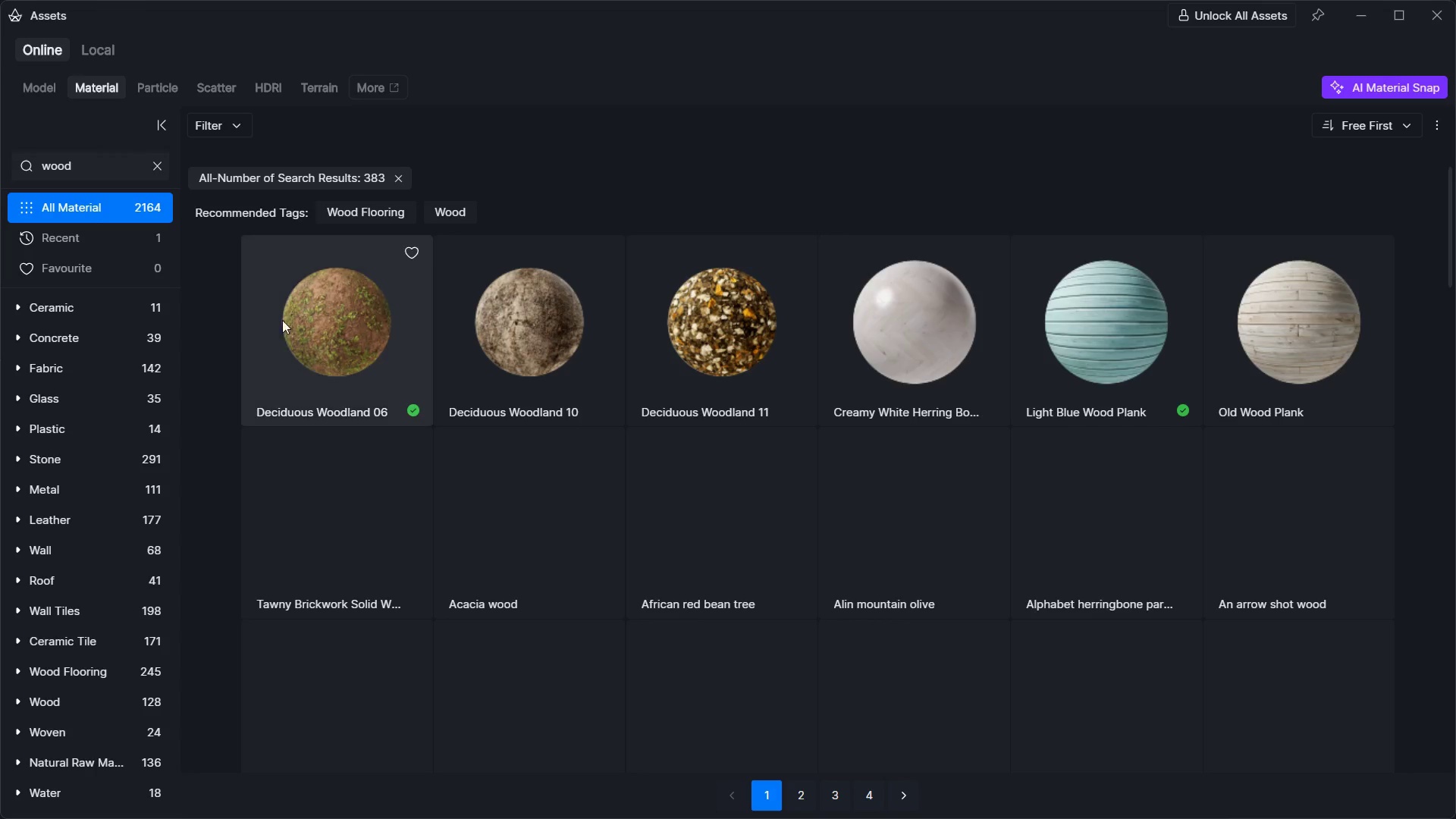 
scroll: coordinate [623, 420], scroll_direction: down, amount: 2.0
 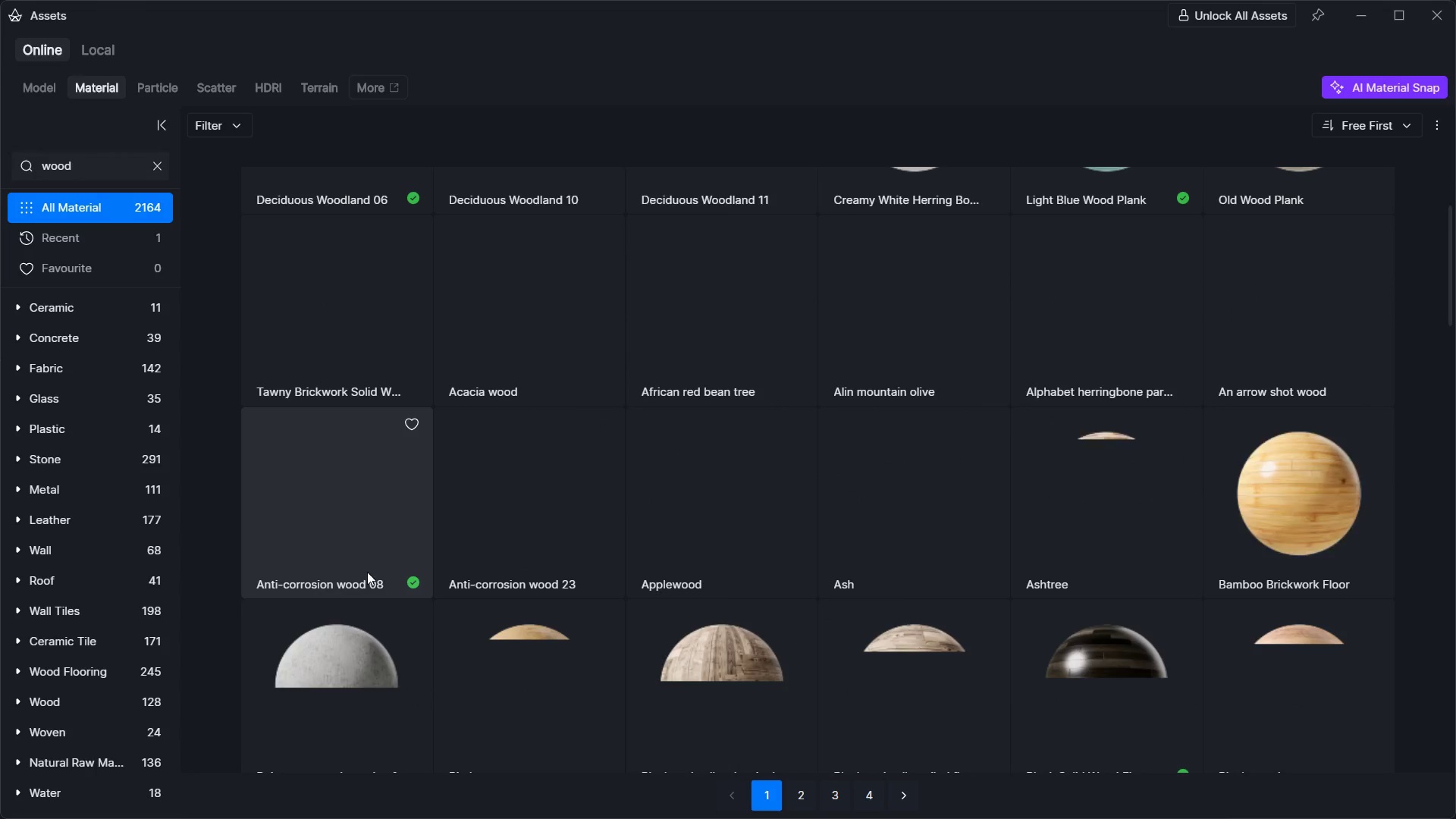 
scroll: coordinate [601, 540], scroll_direction: up, amount: 3.0
 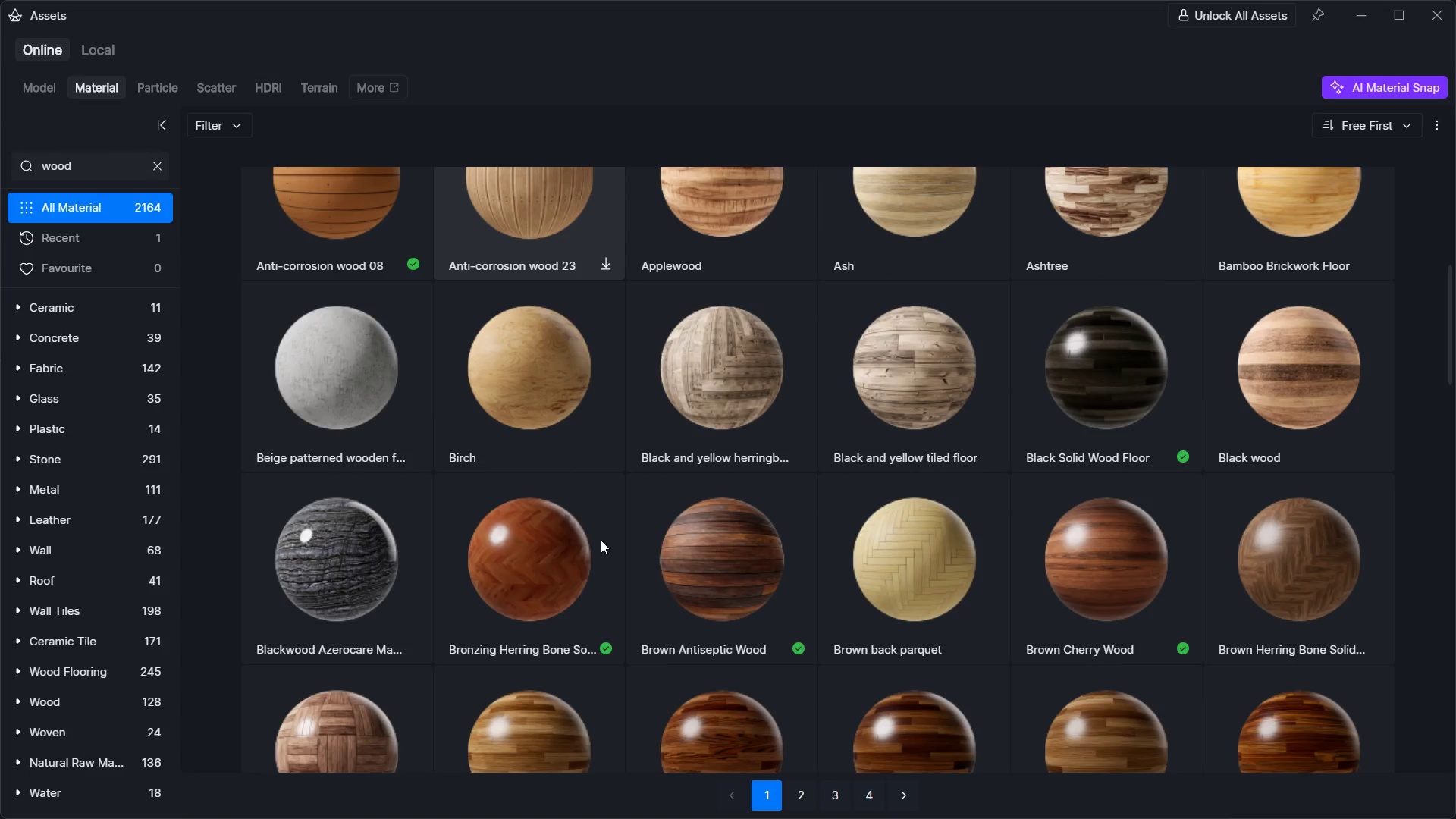 
scroll: coordinate [601, 540], scroll_direction: down, amount: 2.0
 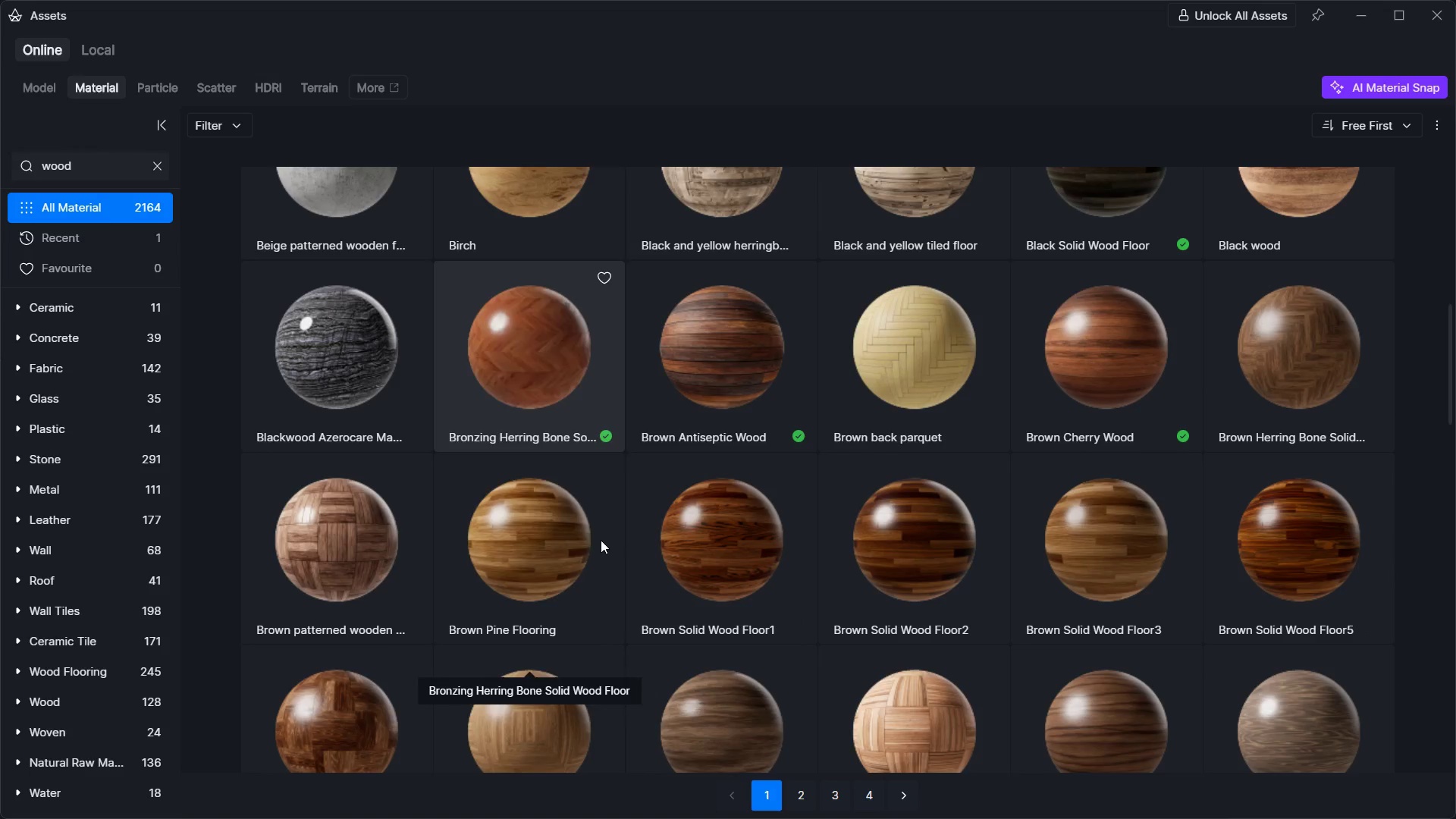 
scroll: coordinate [605, 540], scroll_direction: up, amount: 8.0
 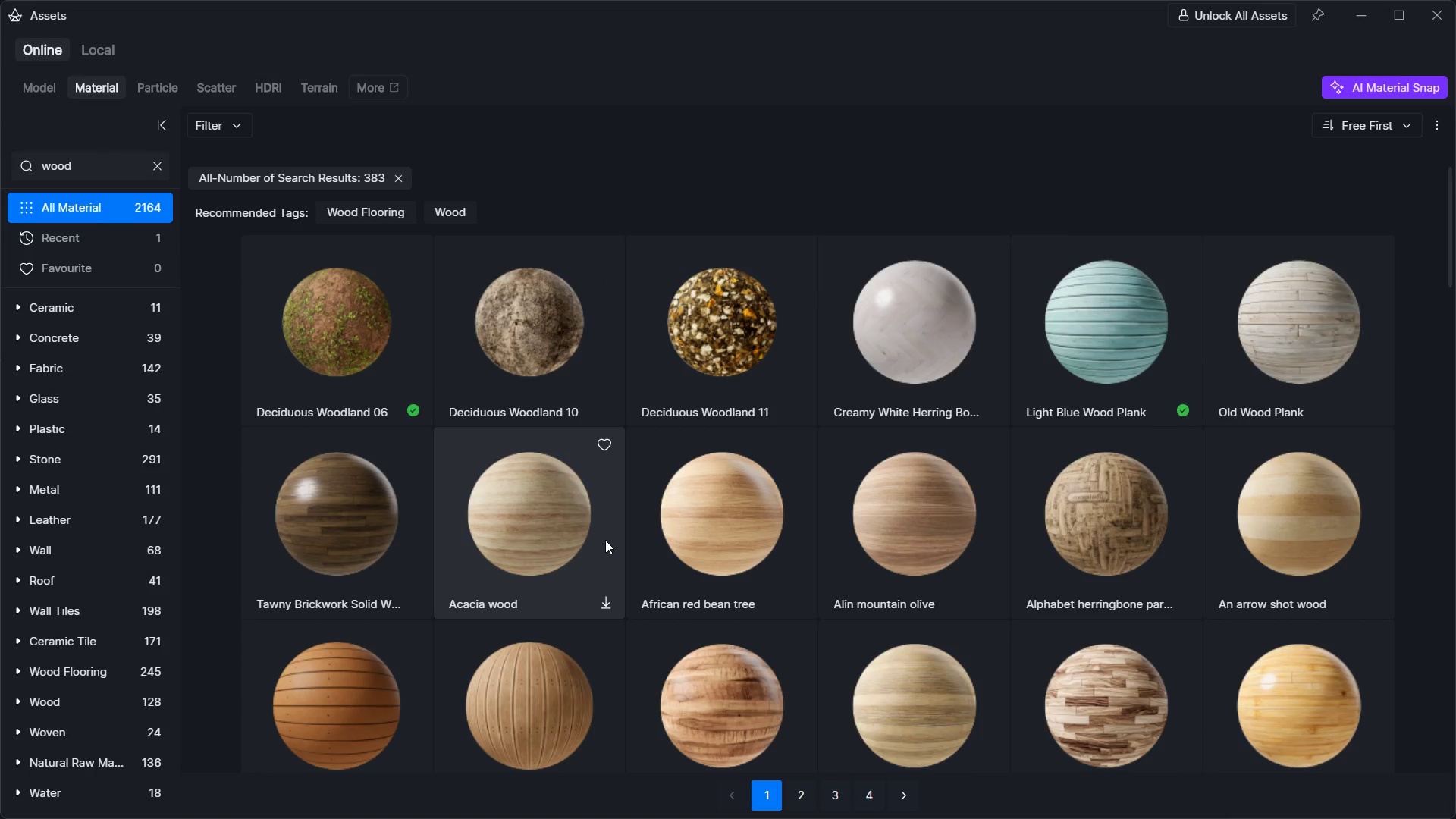 
scroll: coordinate [605, 540], scroll_direction: down, amount: 27.0
 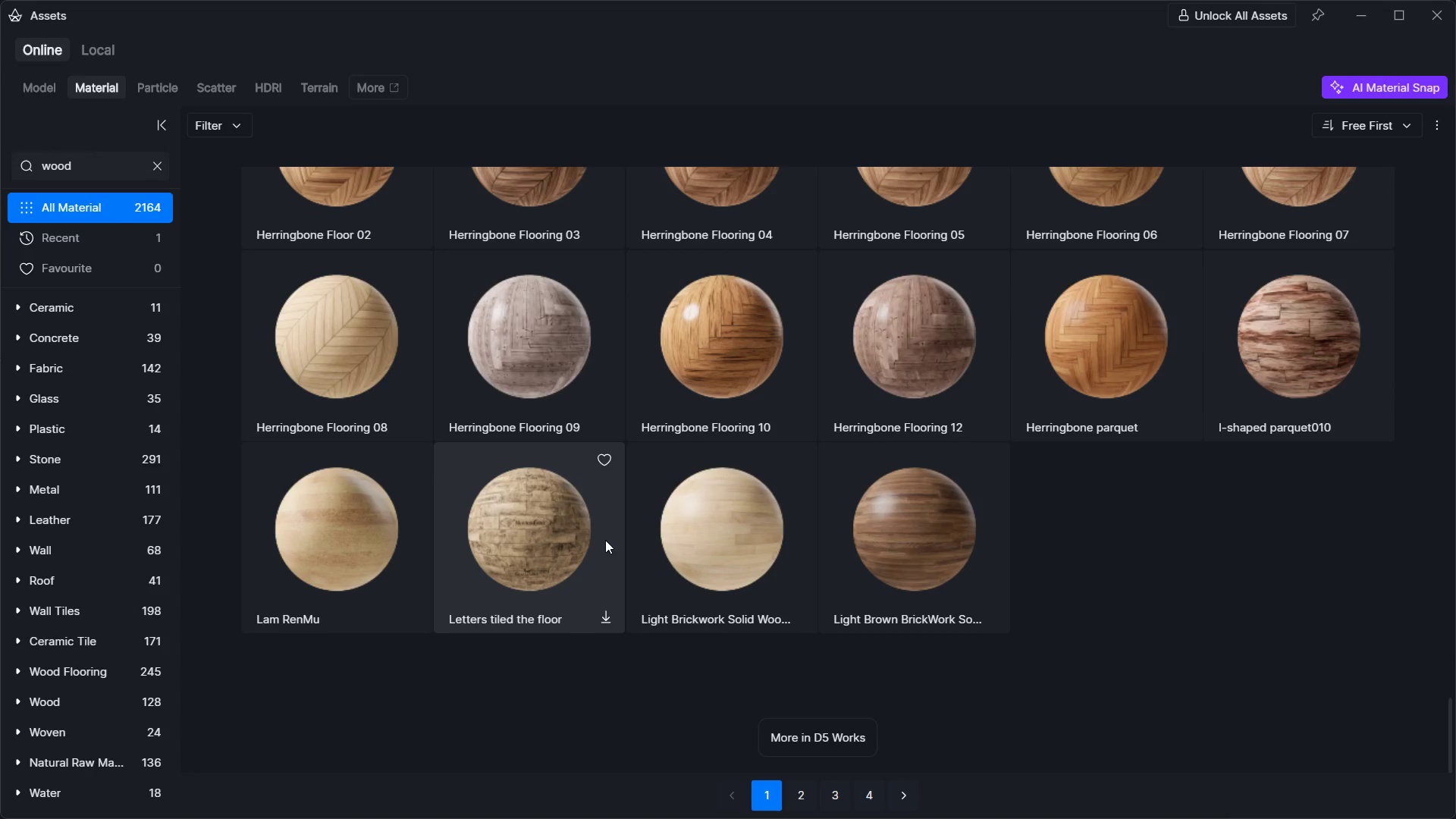 
scroll: coordinate [608, 540], scroll_direction: up, amount: 12.0
 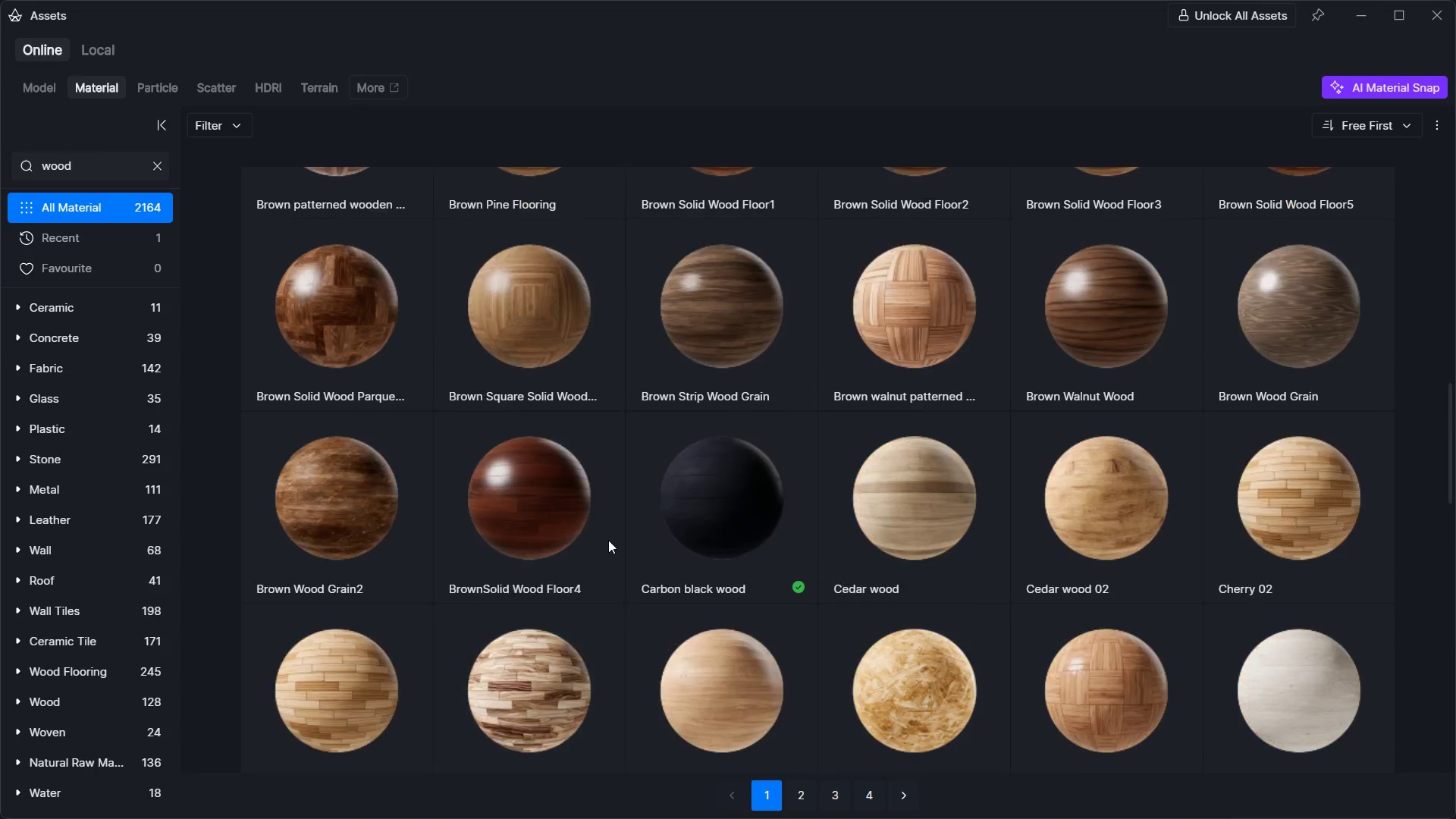 
scroll: coordinate [608, 540], scroll_direction: none, amount: 0.0
 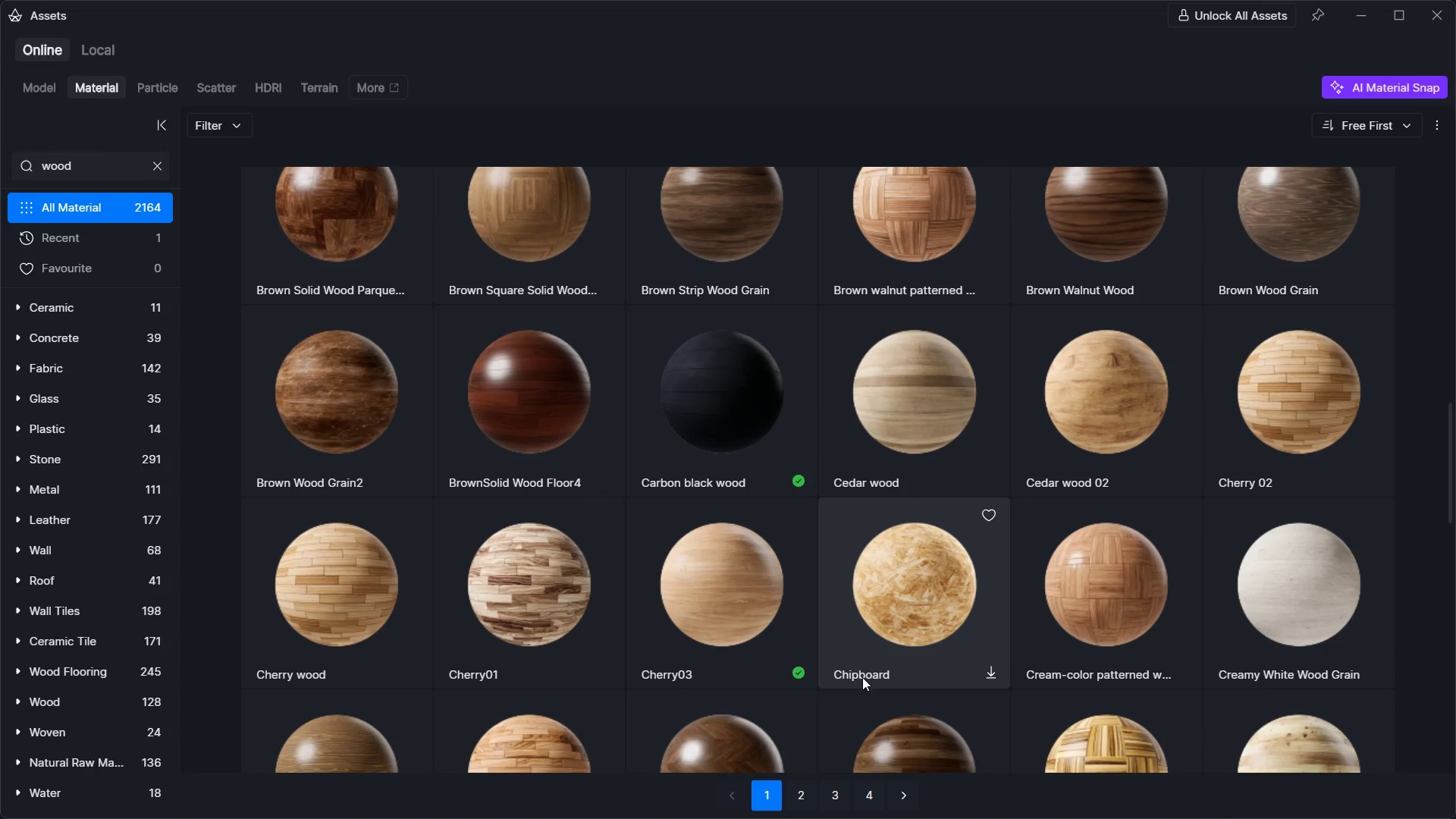 
left_click([744, 625])
 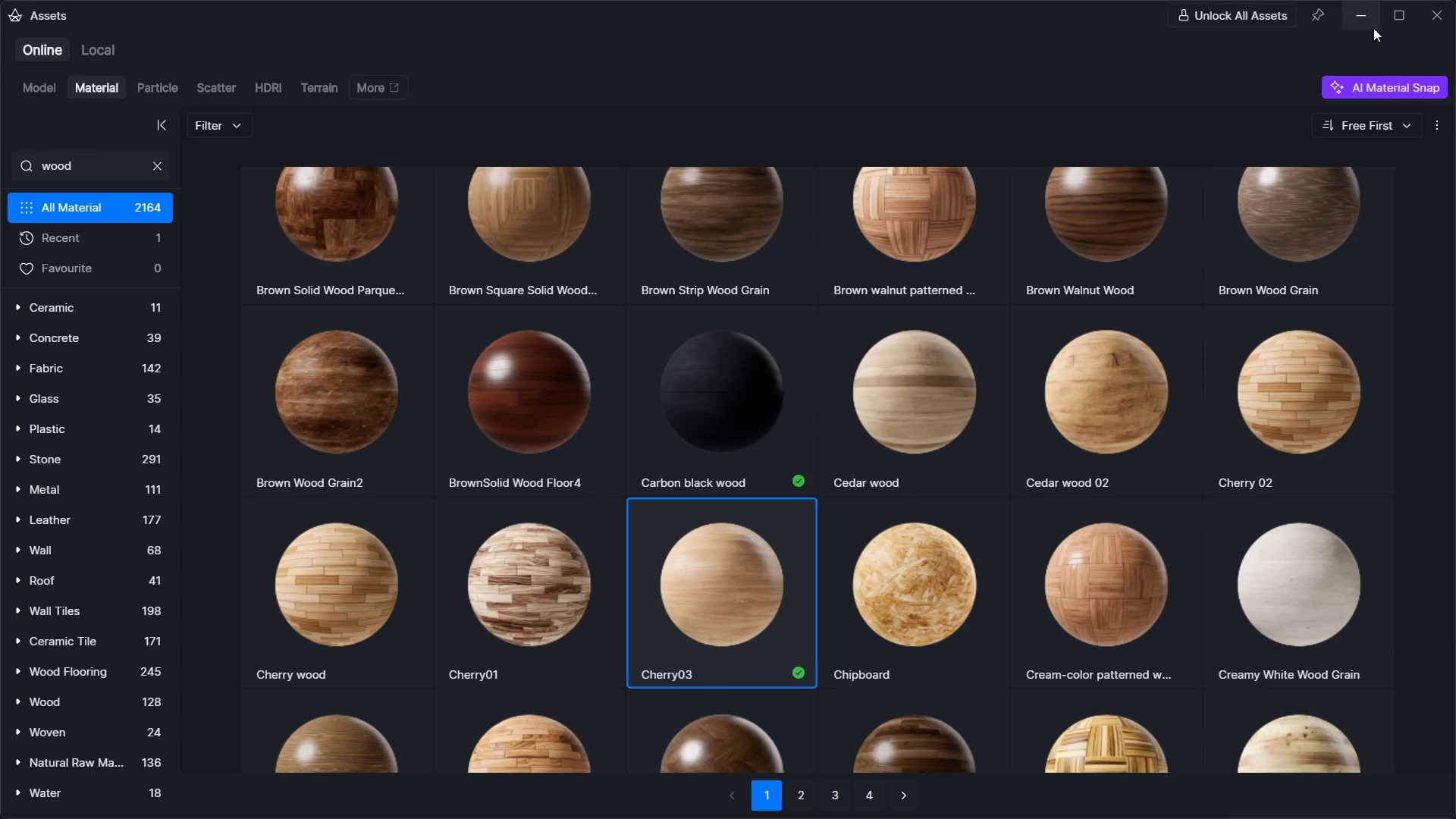 
left_click([1374, 25])
 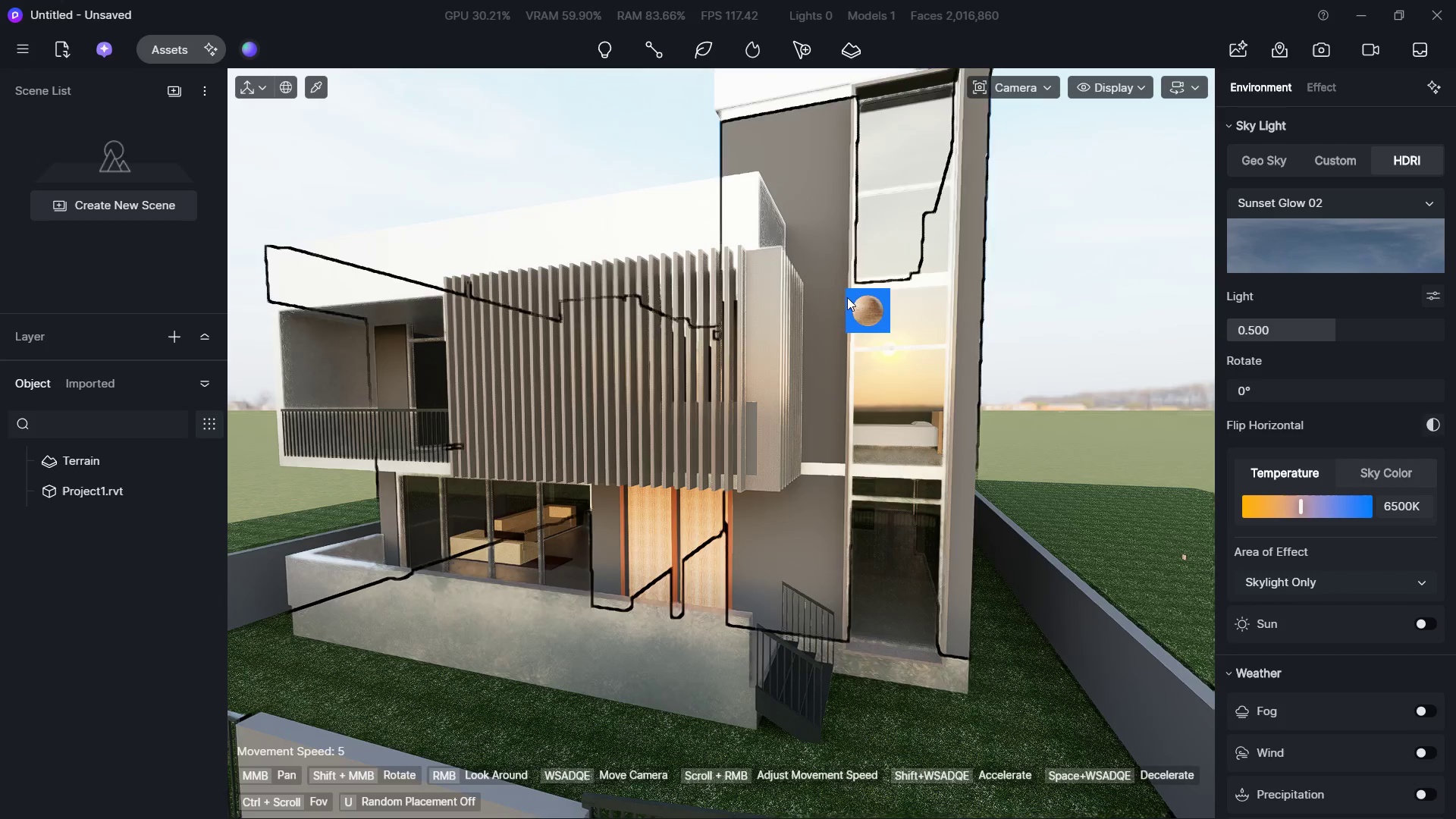 
hold_key(key=W, duration=0.91)
 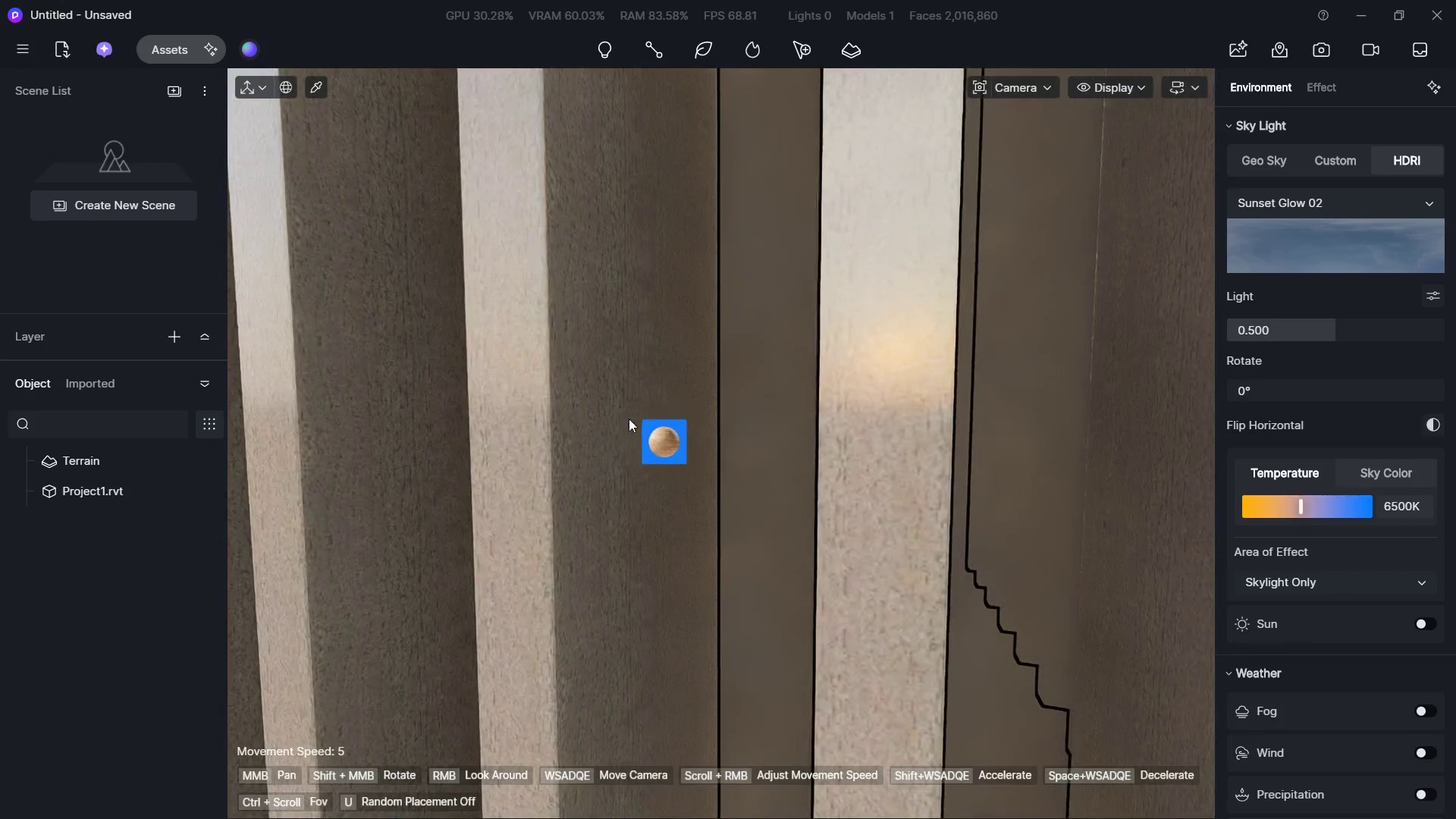 
hold_key(key=ShiftLeft, duration=0.48)
 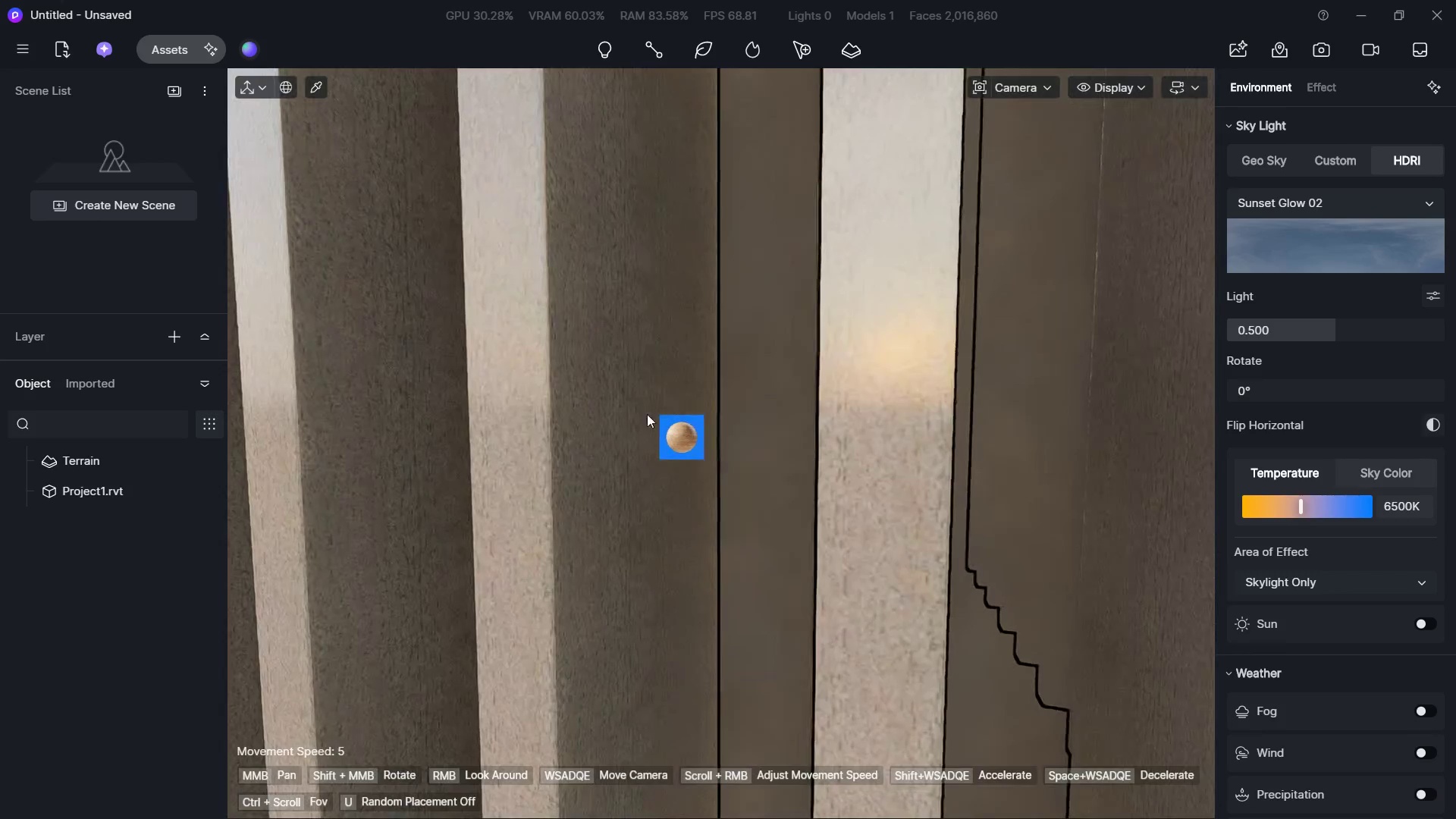 
left_click([626, 419])
 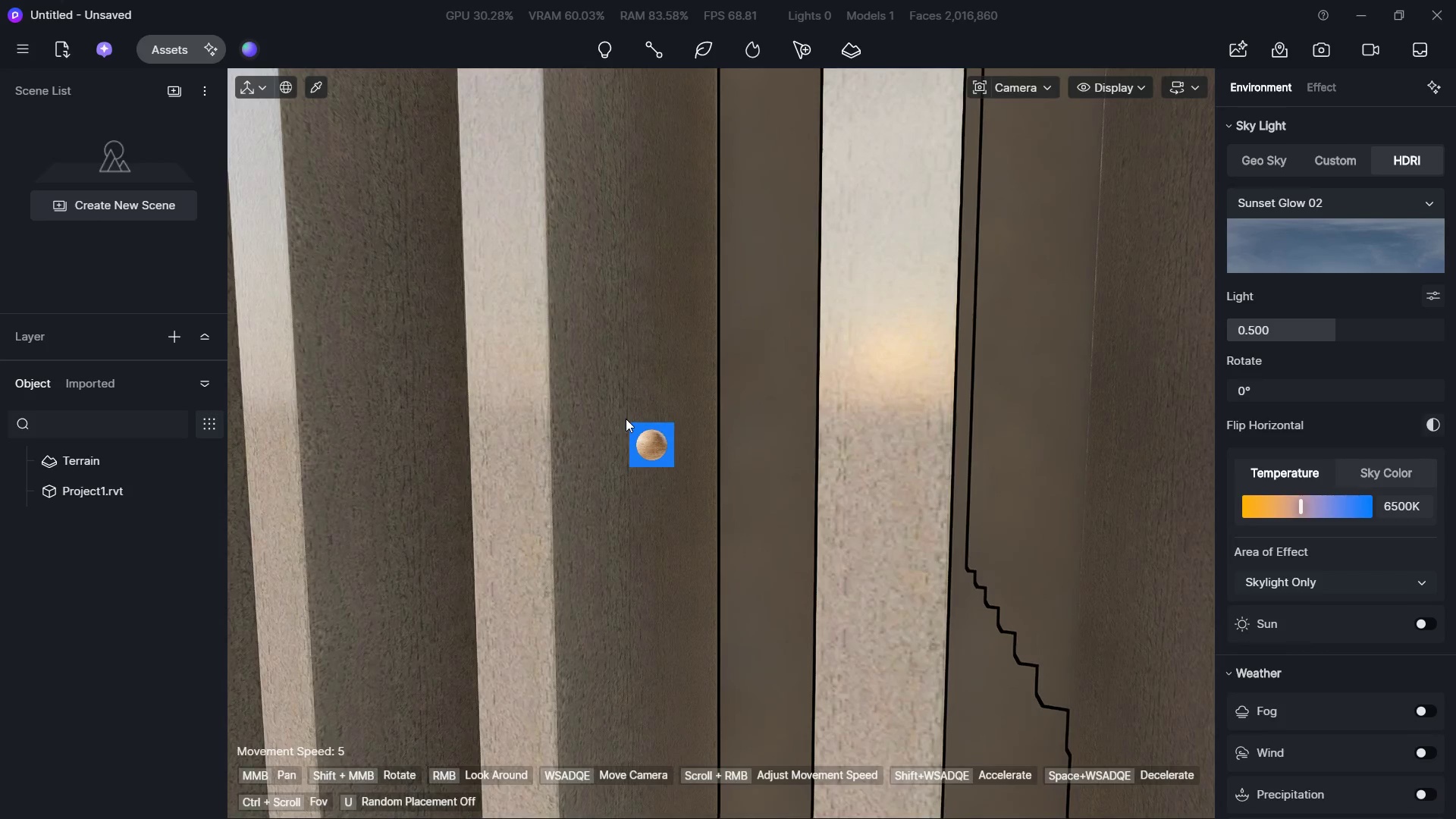 
hold_key(key=S, duration=1.3)
 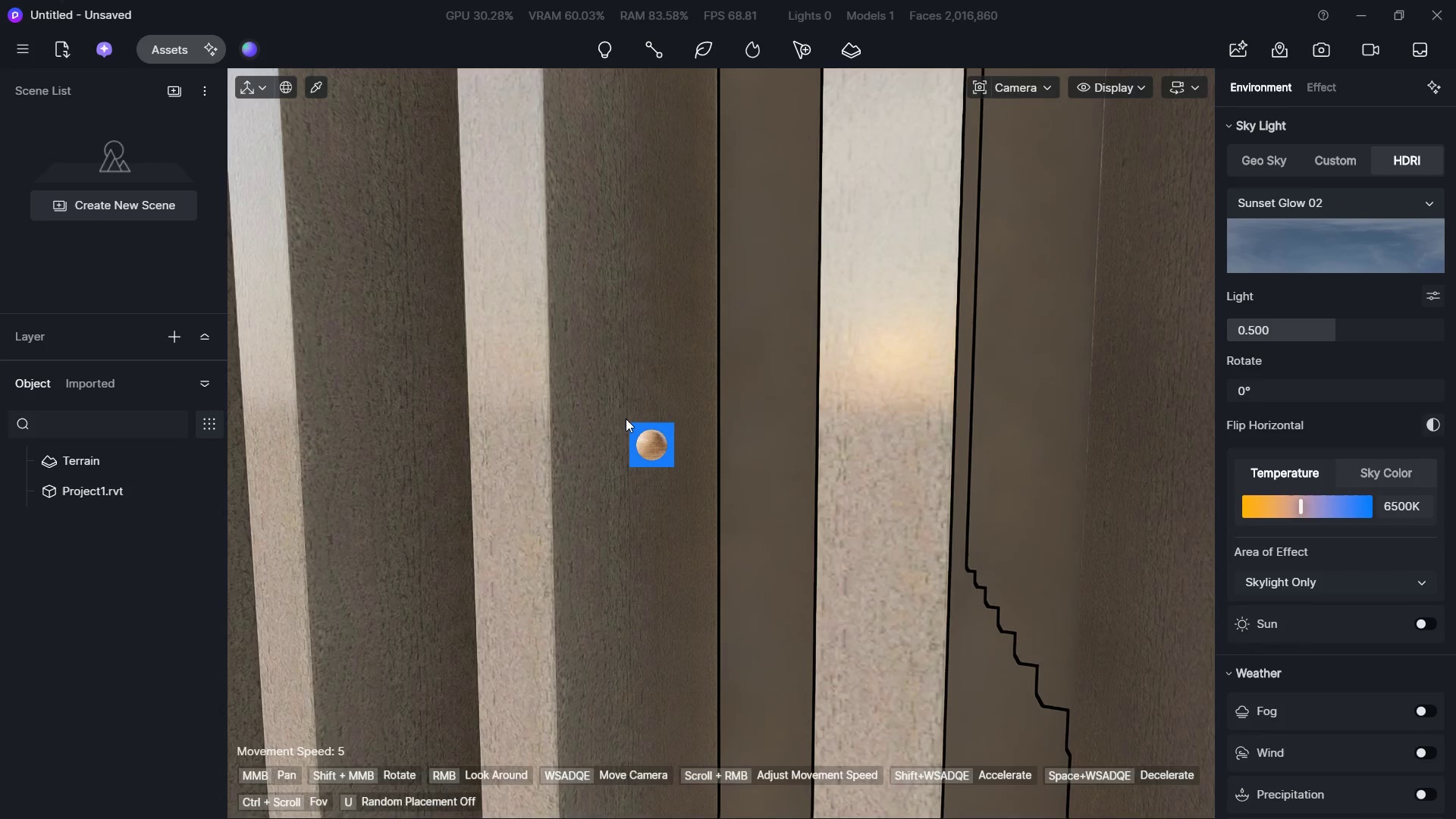 
hold_key(key=ShiftLeft, duration=0.81)
 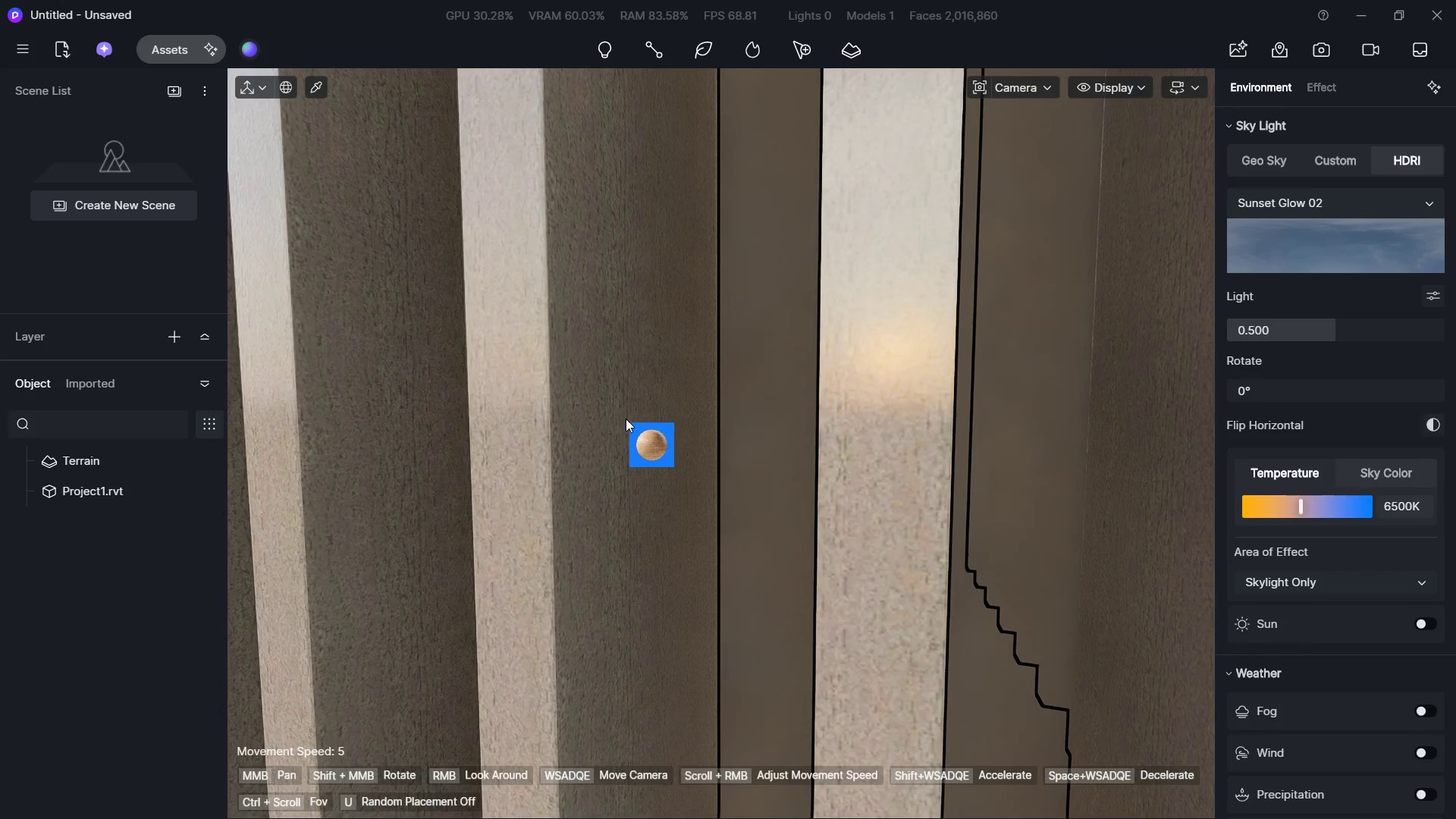 
hold_key(key=S, duration=0.59)
 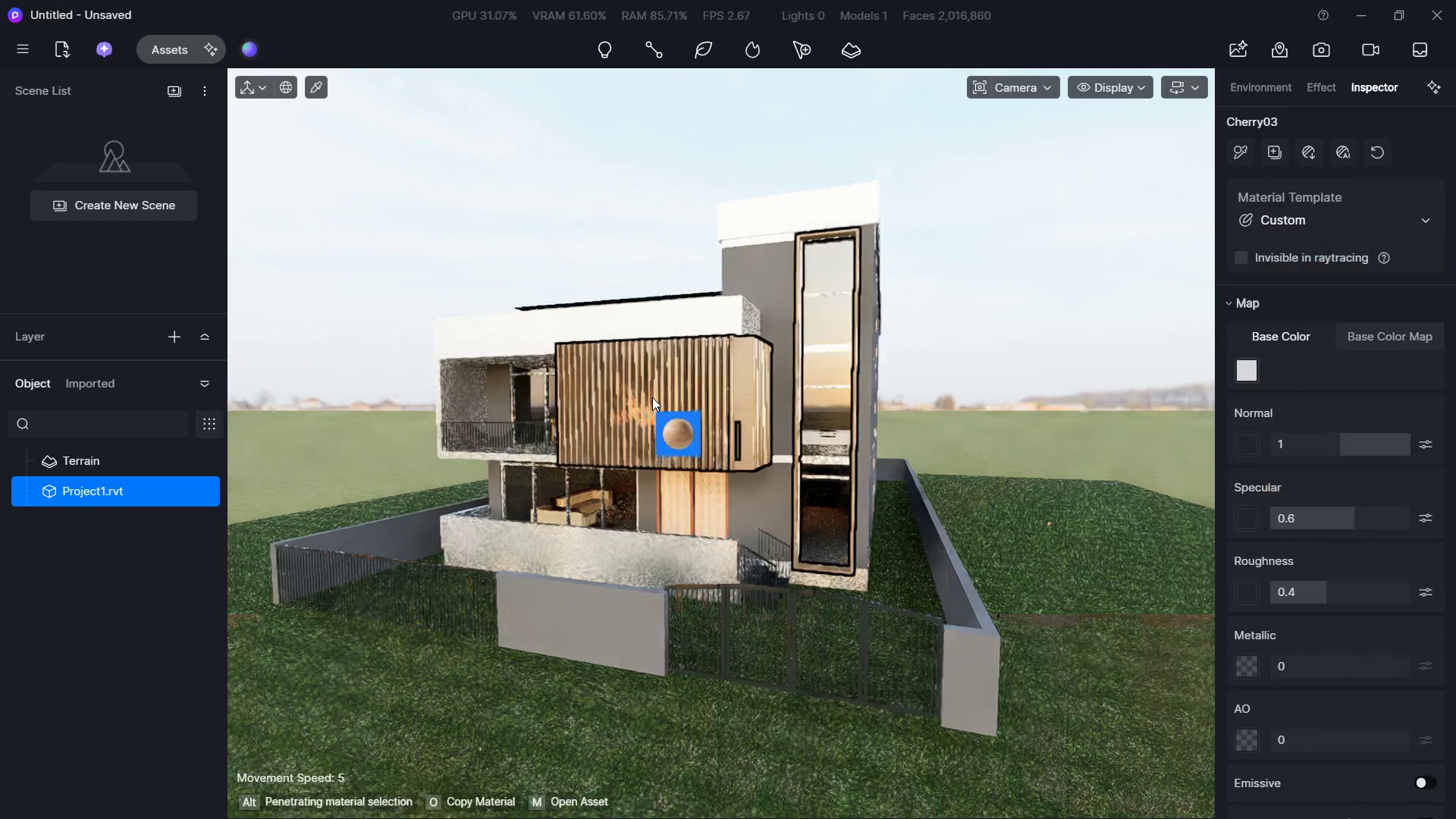 
type(as)
key(Escape)
 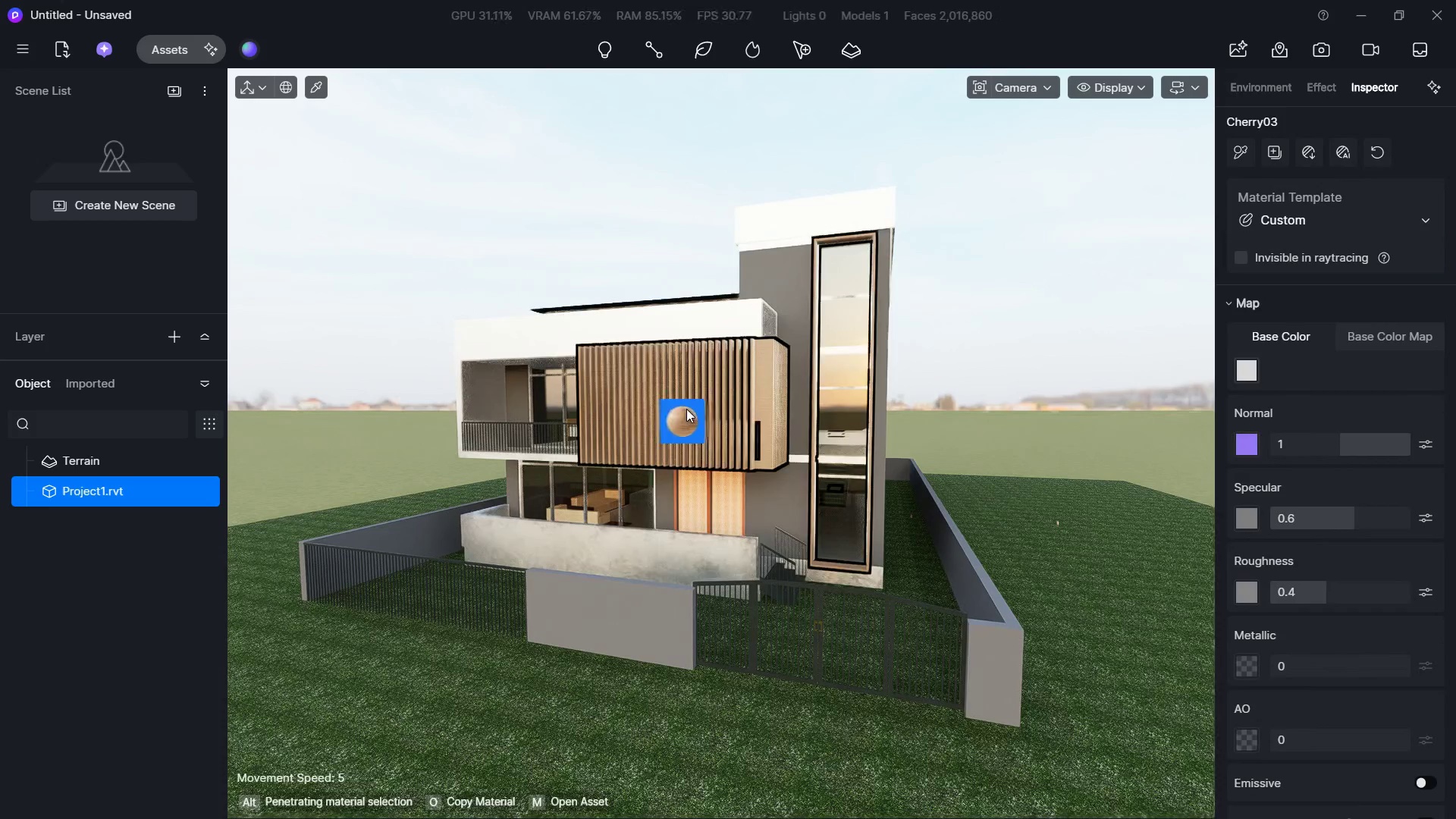 
key(Escape)
type(ESD)
 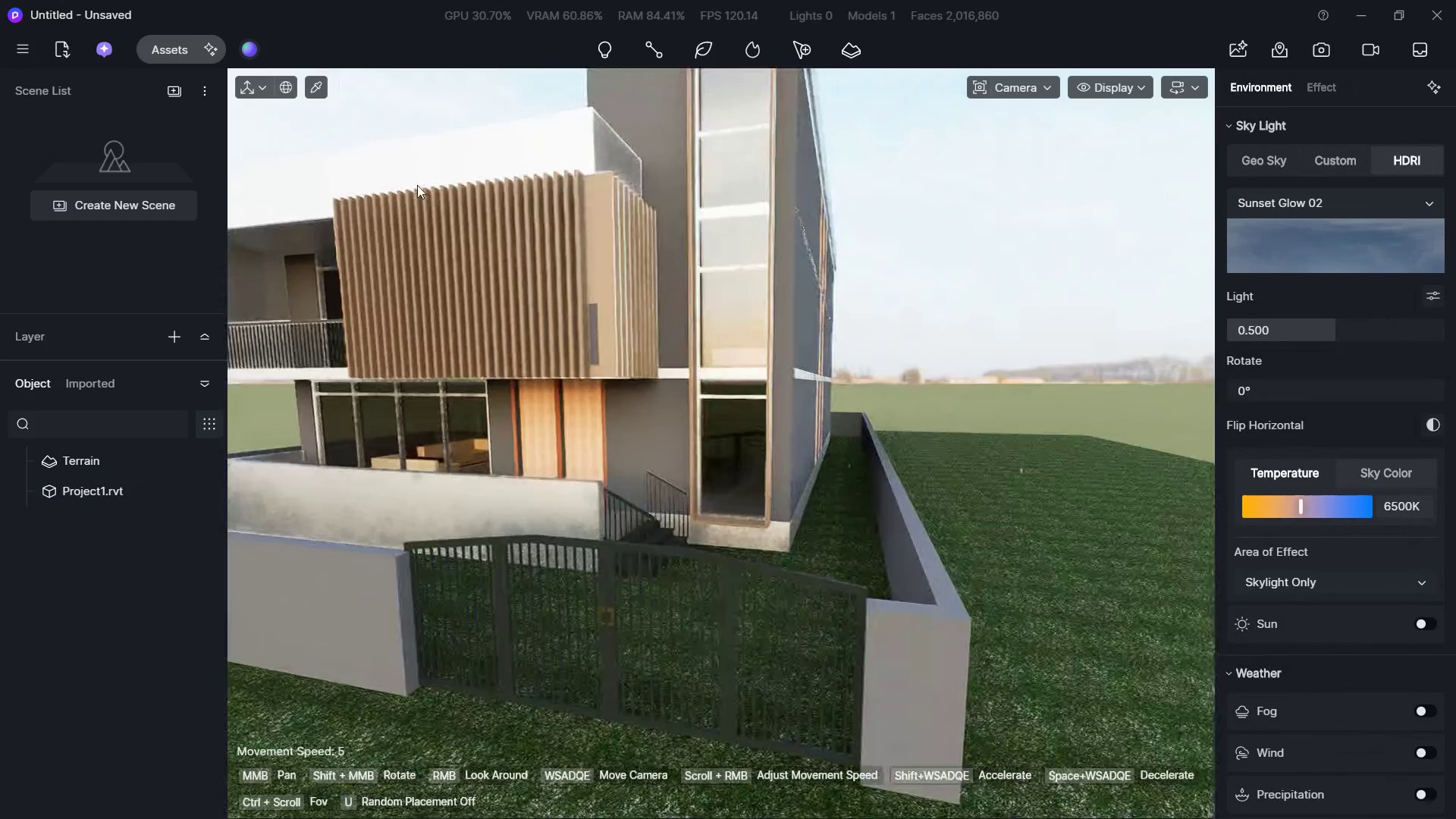 
hold_key(key=W, duration=0.81)
 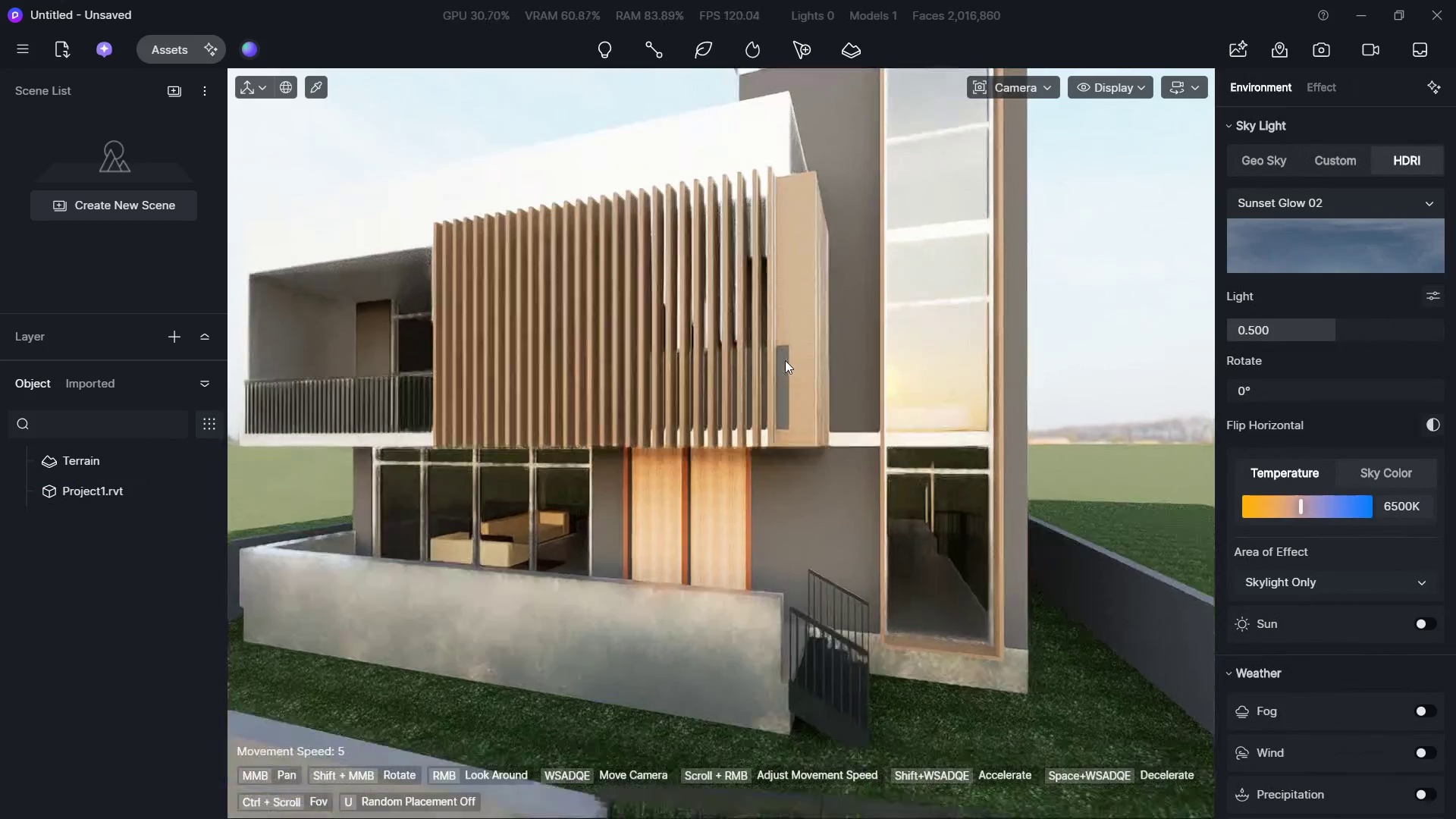 
left_click([154, 39])
 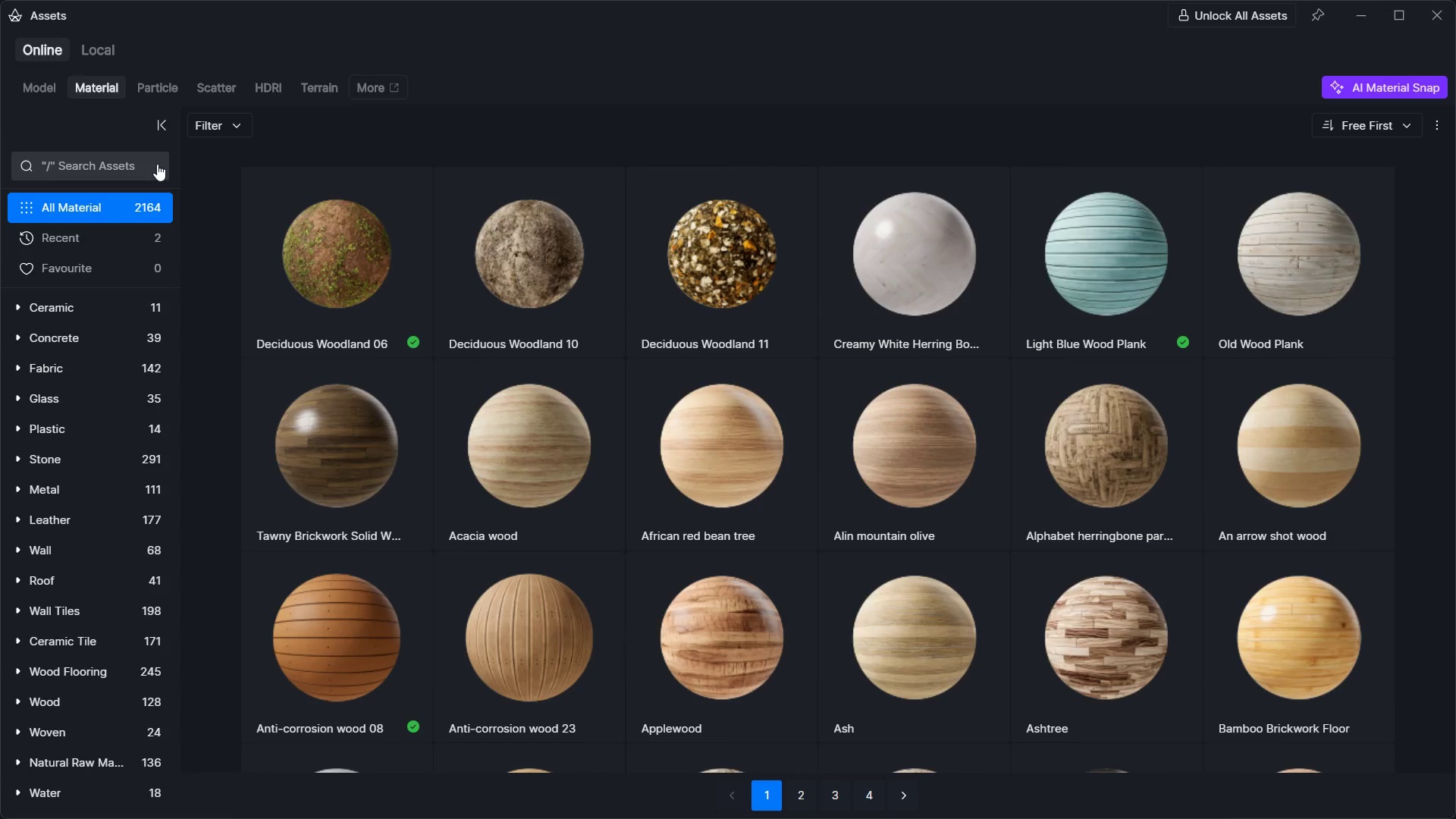 
left_click([143, 164])
 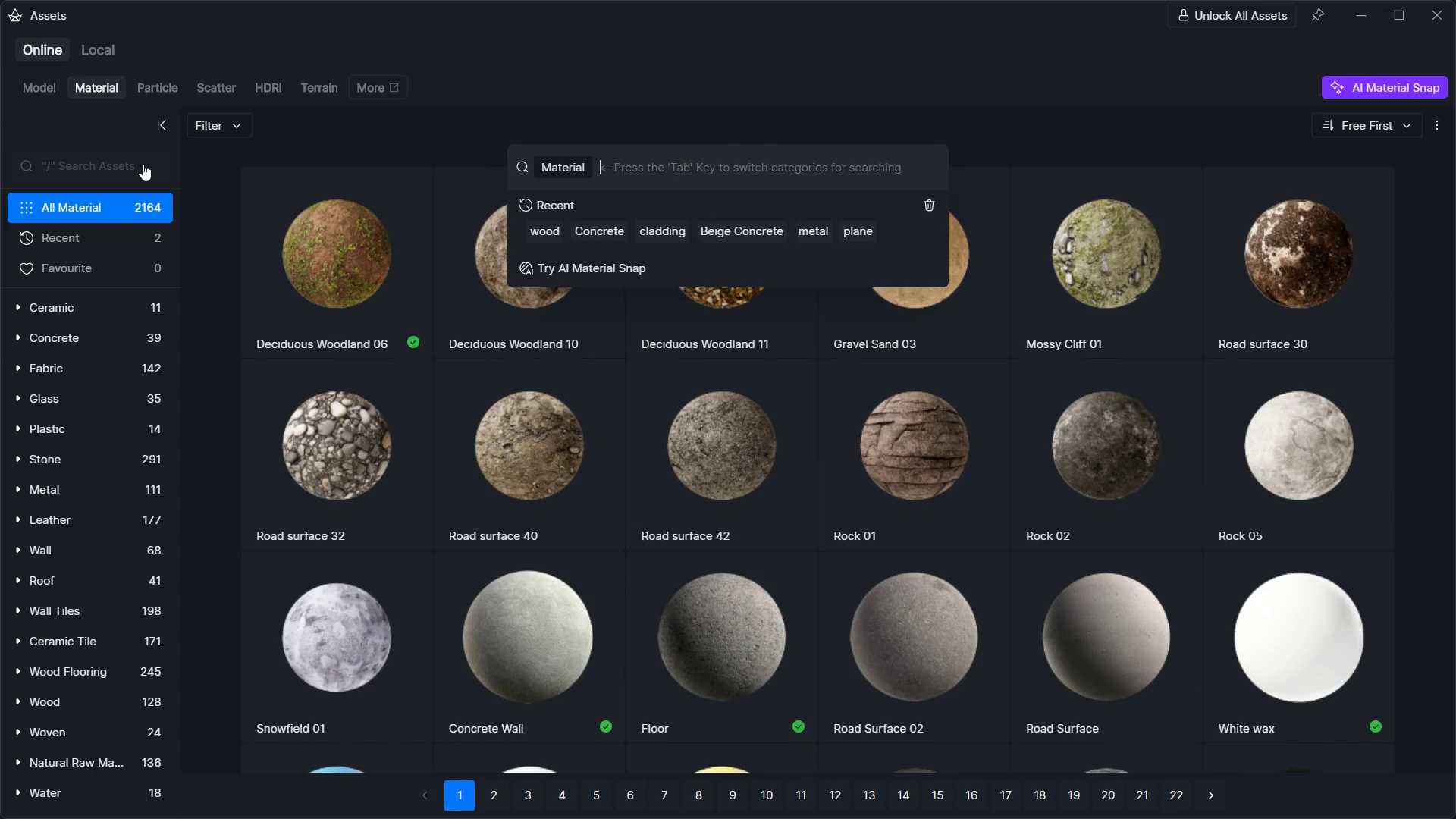 
type(glass)
 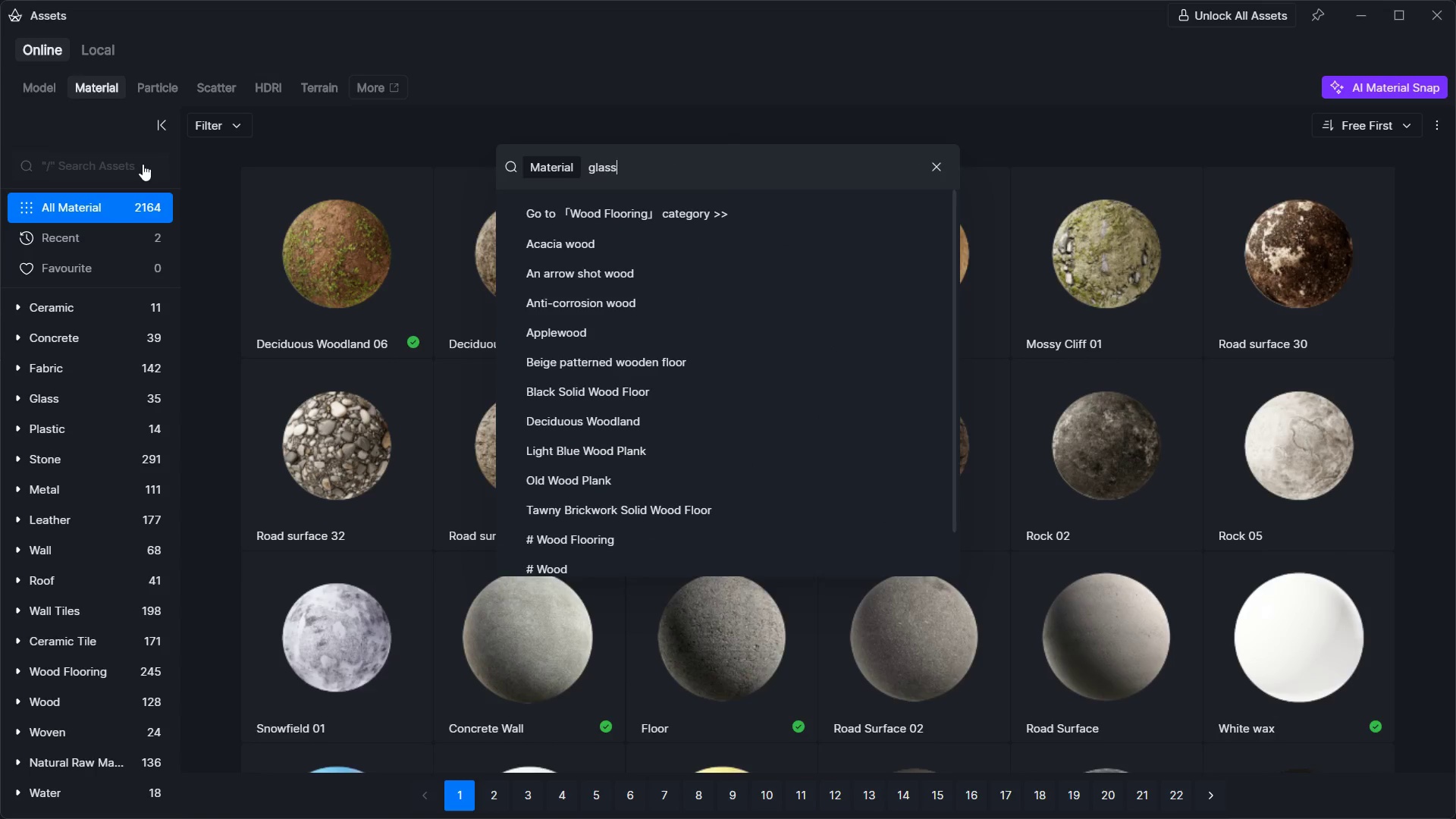 
key(Enter)
 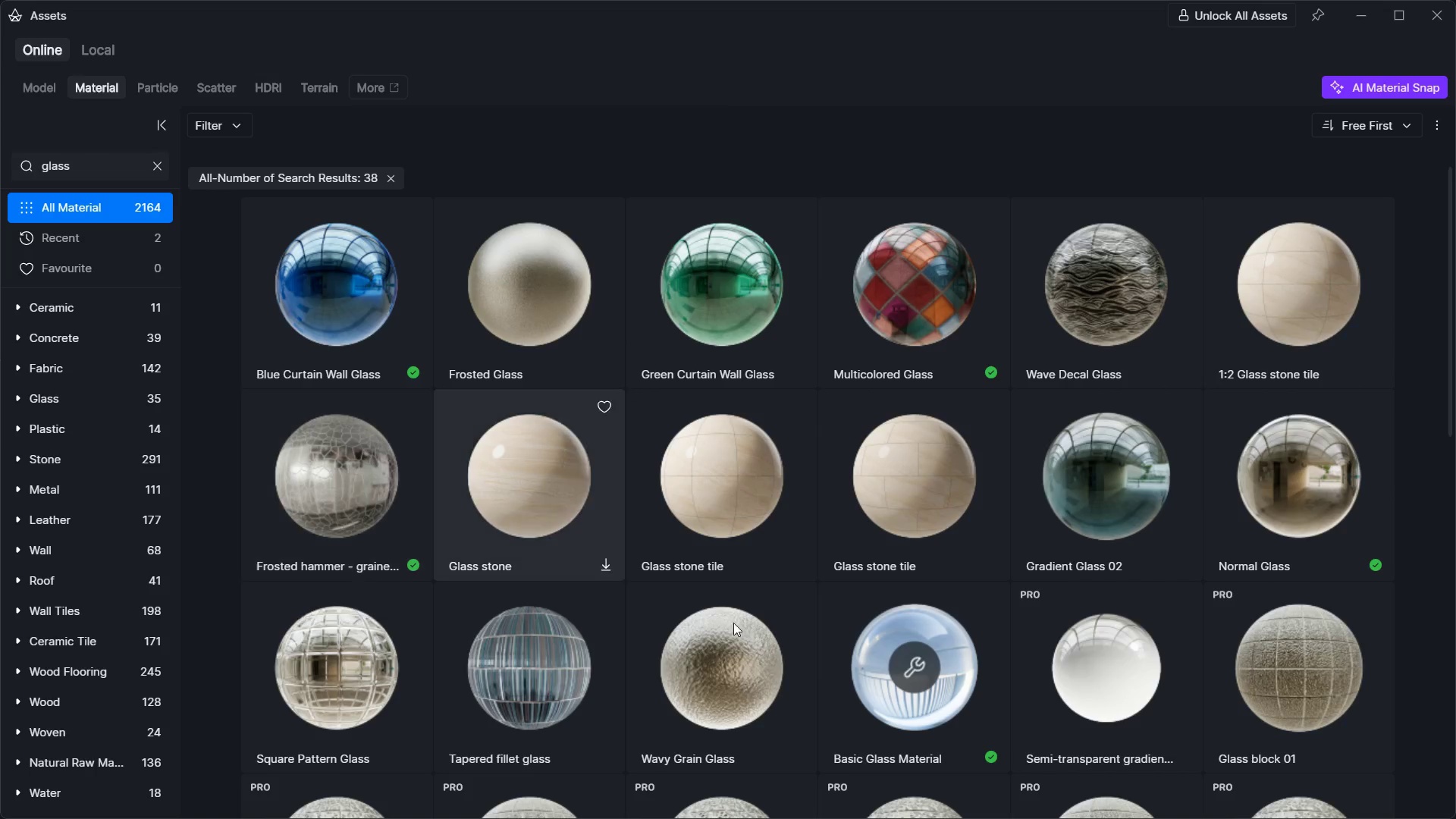 
left_click([883, 708])
 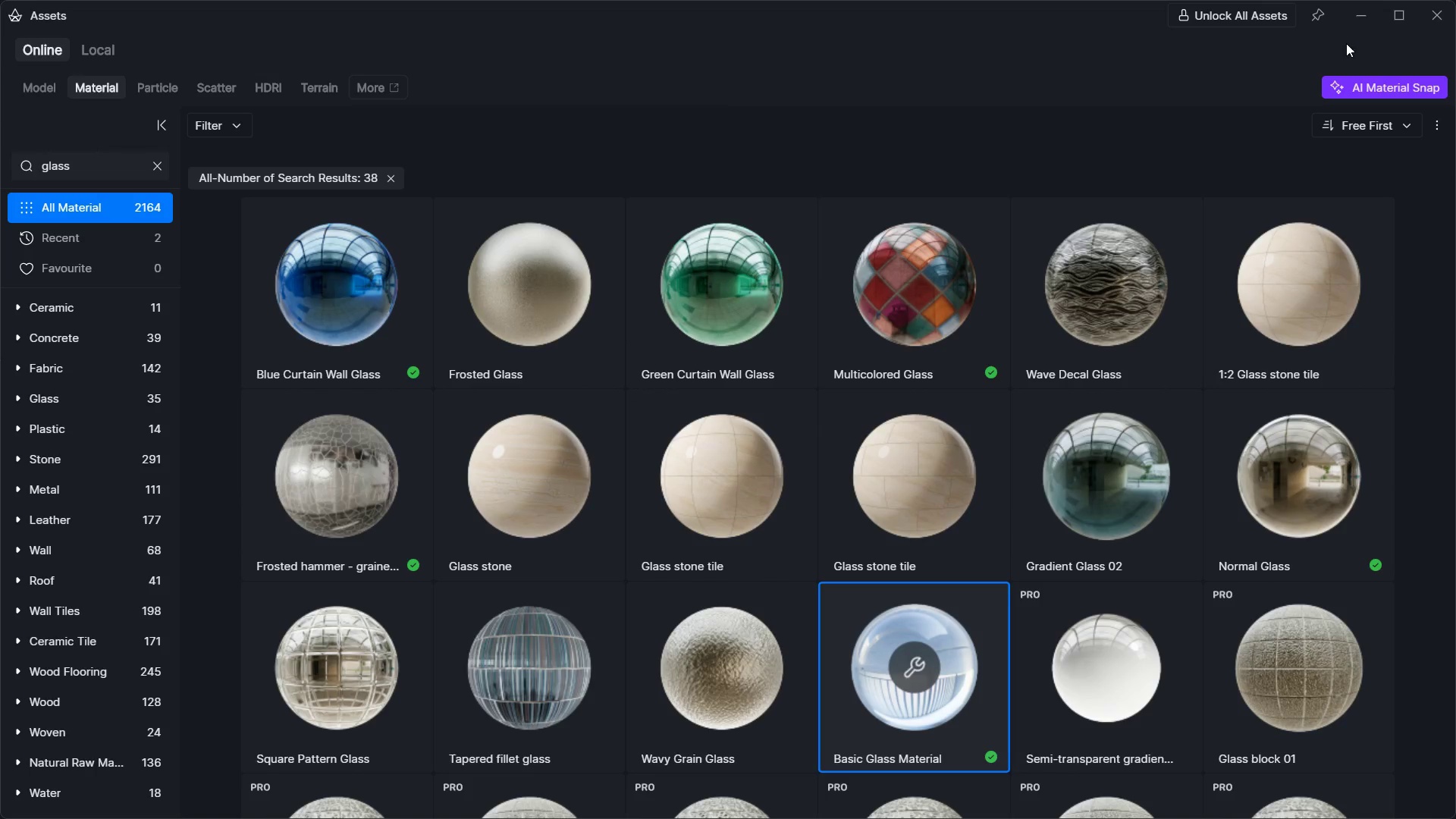 
left_click([1360, 27])
 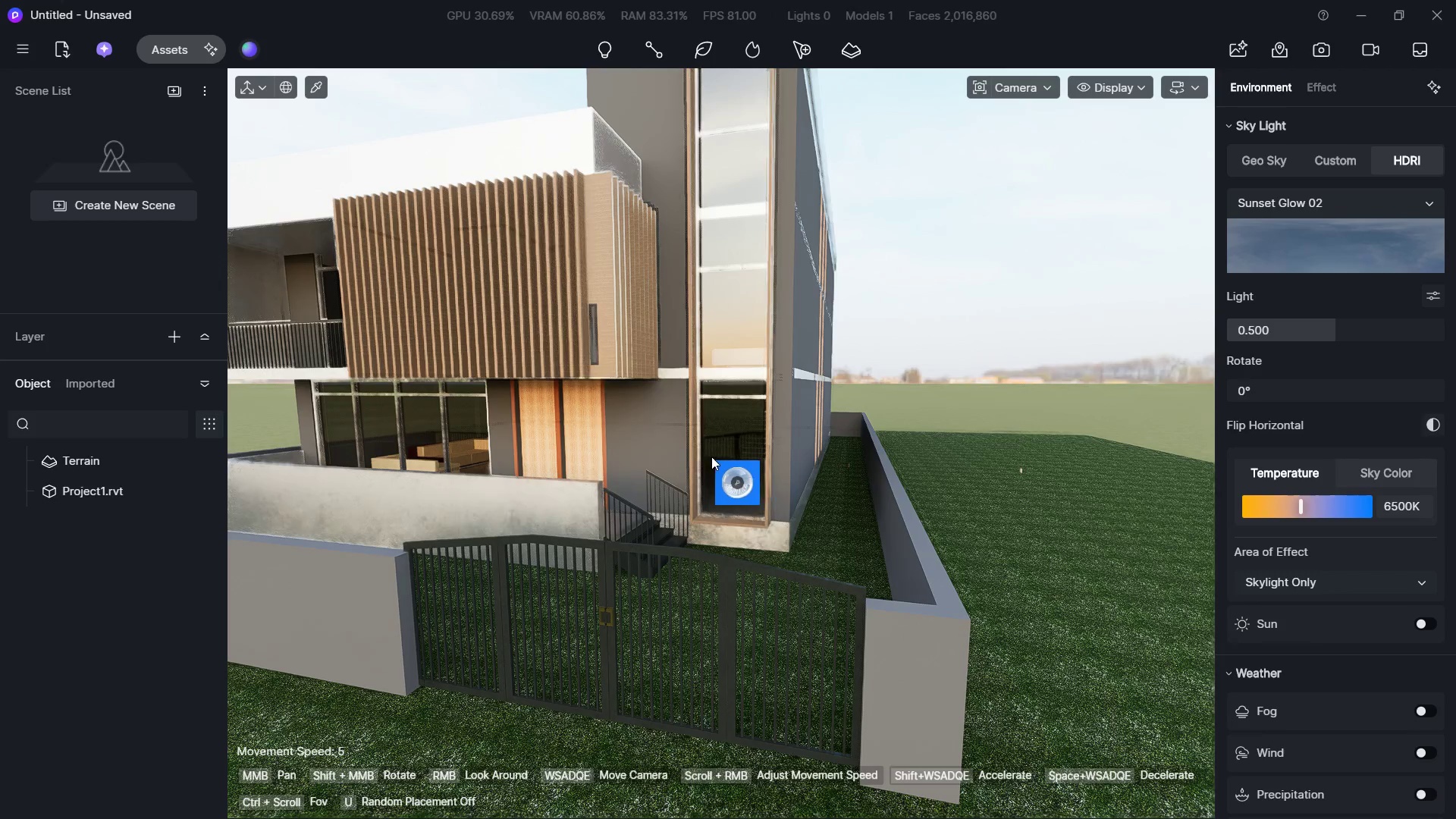 
left_click([735, 450])
 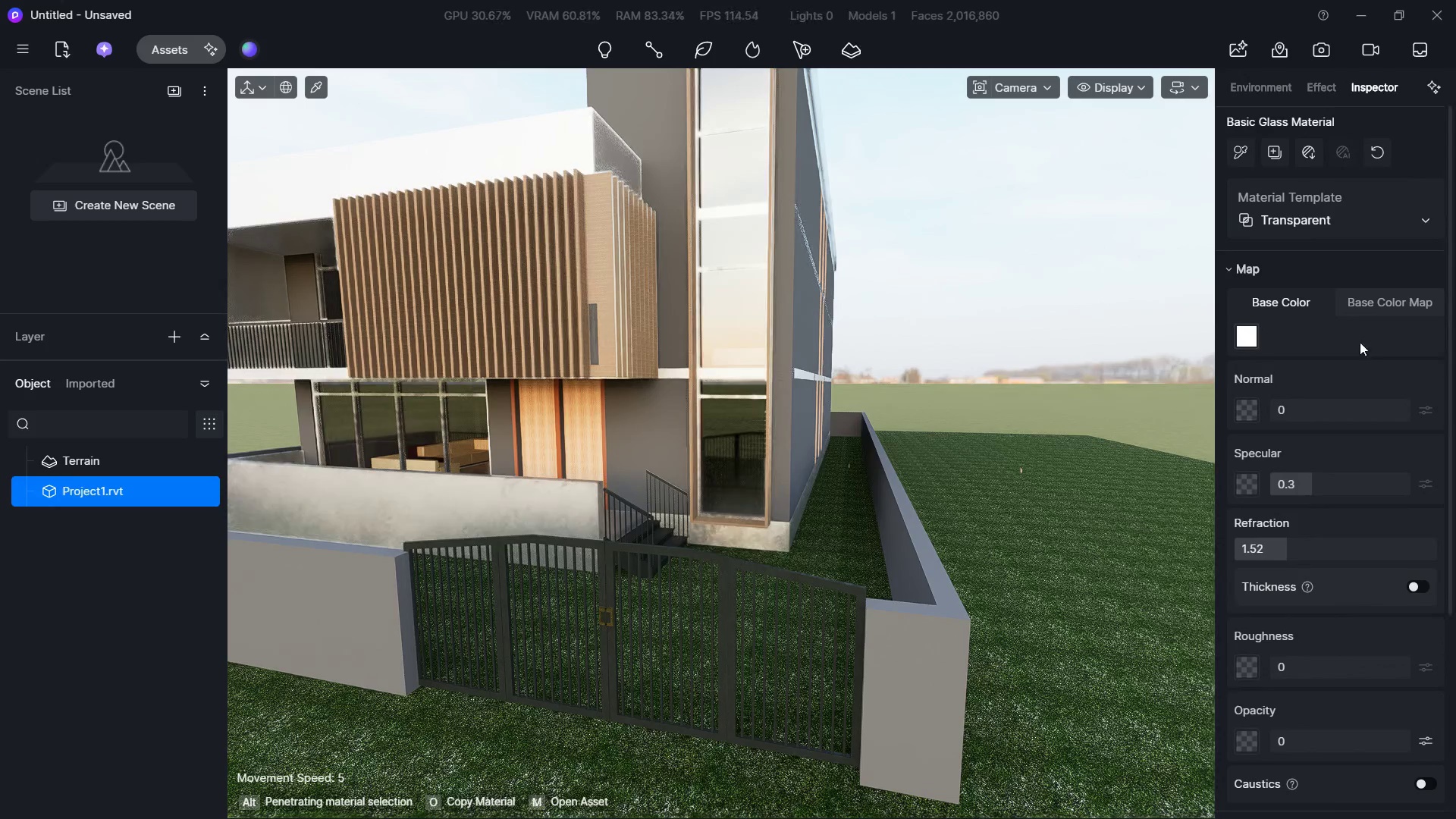 
left_click([1247, 334])
 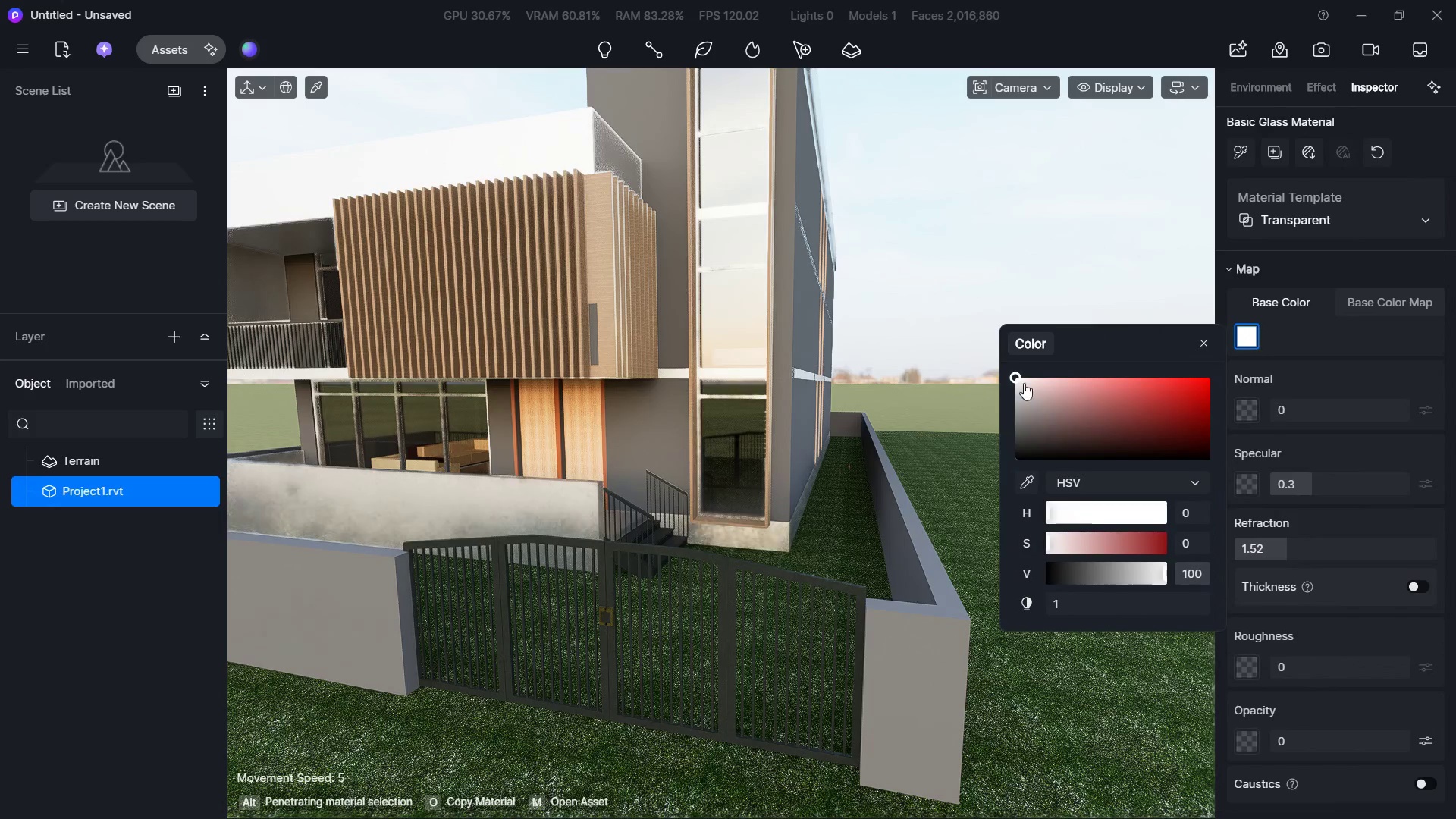 
left_click_drag(start_coordinate=[1021, 381], to_coordinate=[1009, 425])
 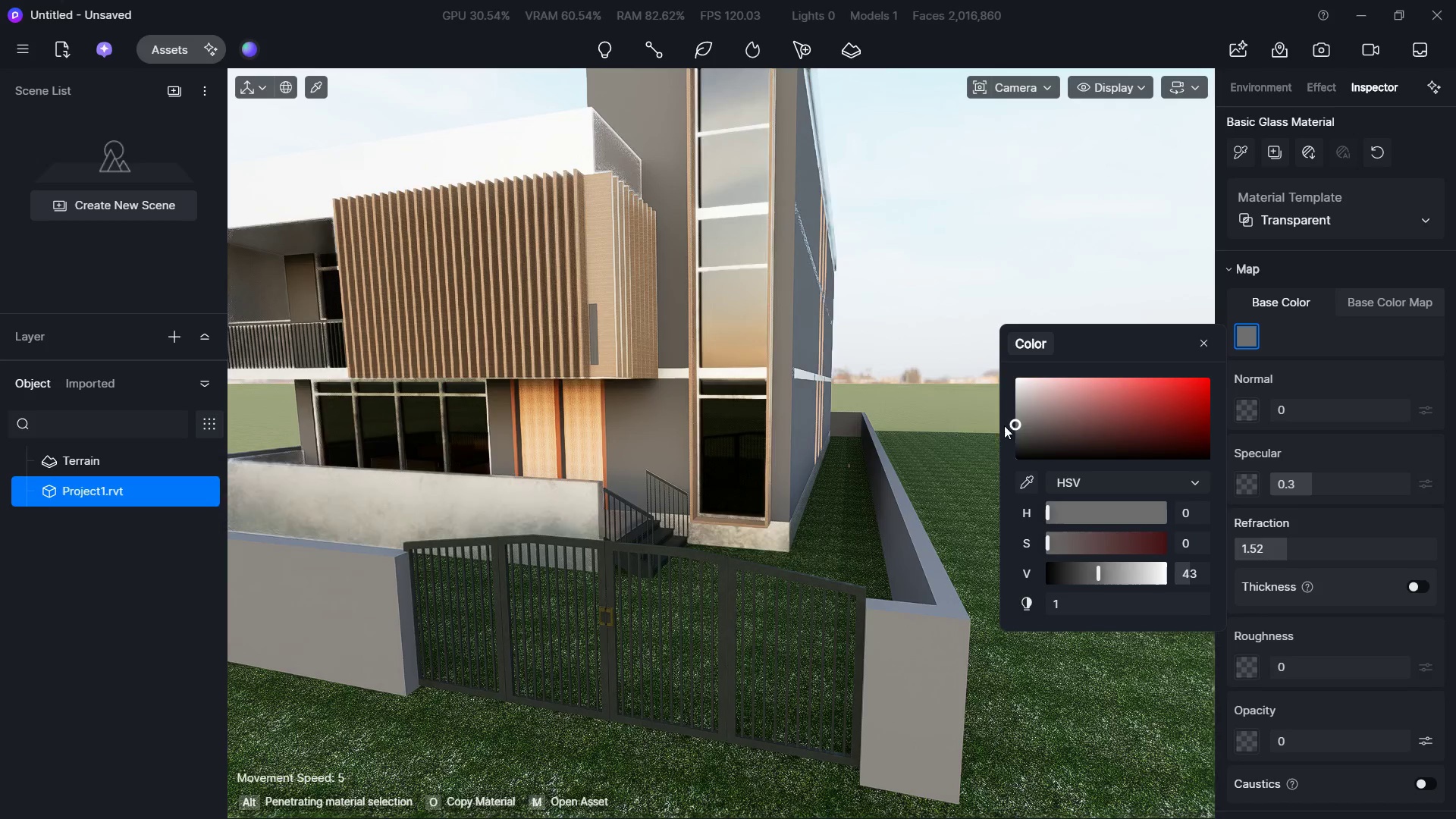 
key(Escape)
 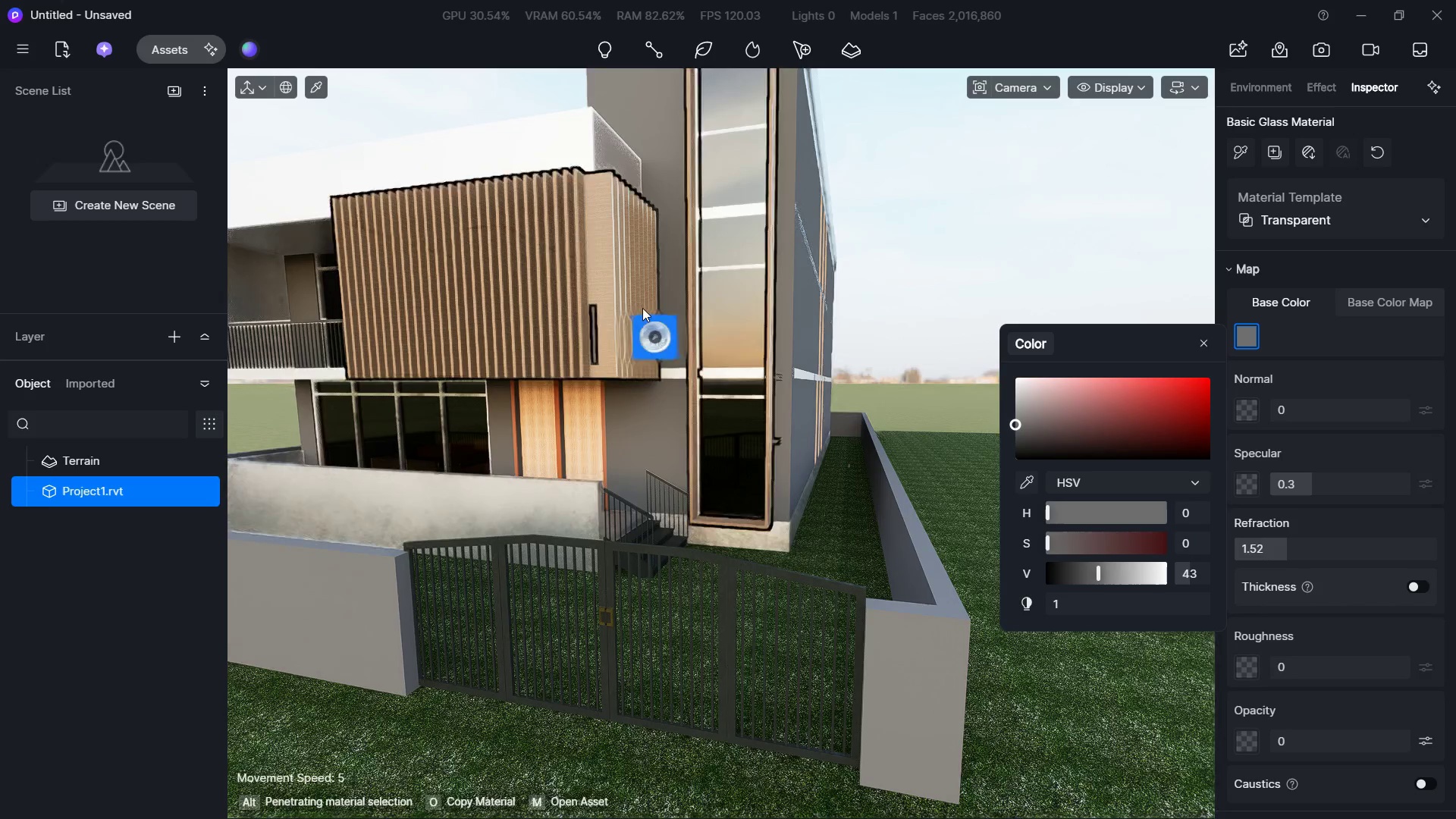 
key(Escape)
 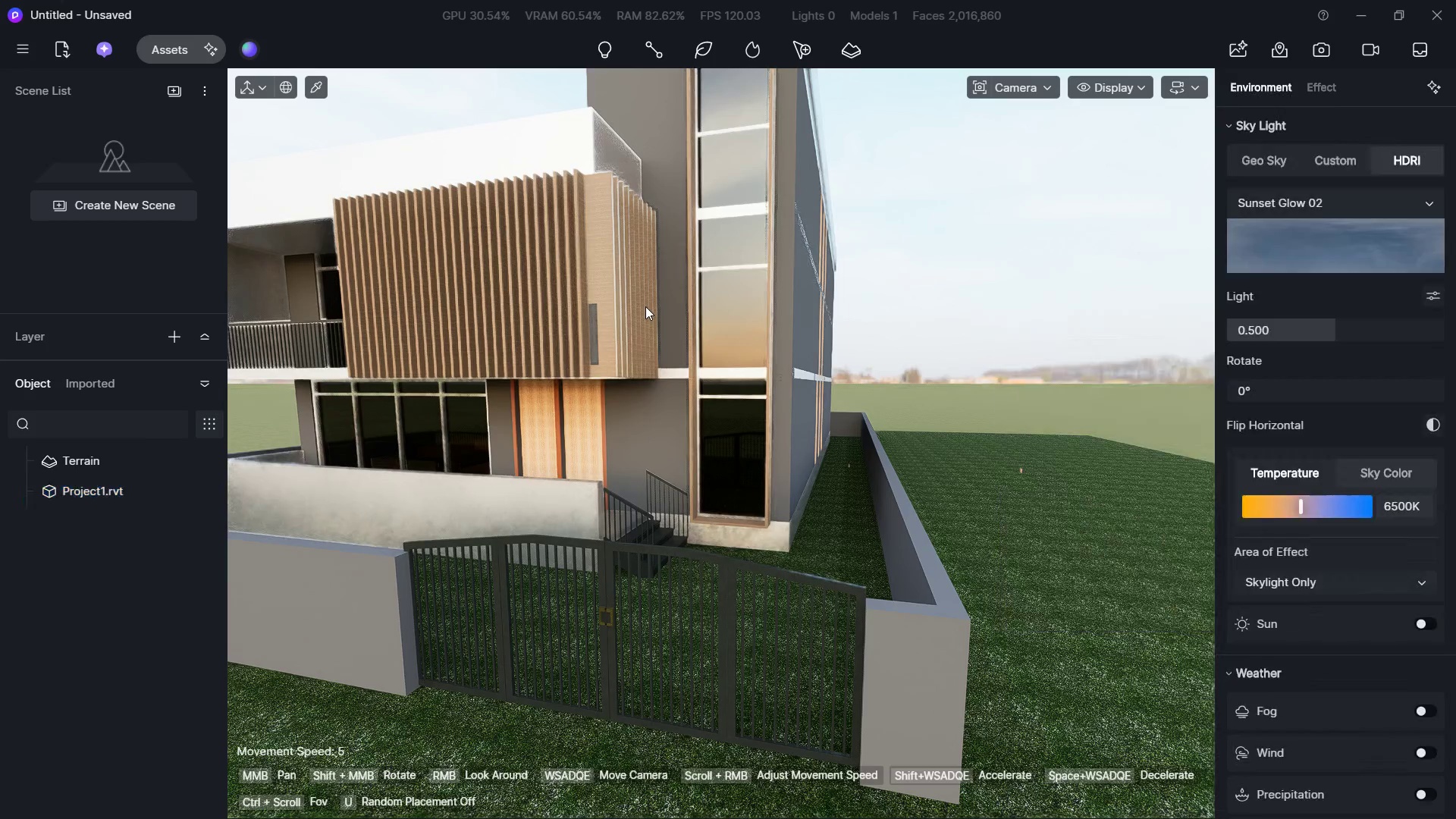 
hold_key(key=S, duration=0.5)
 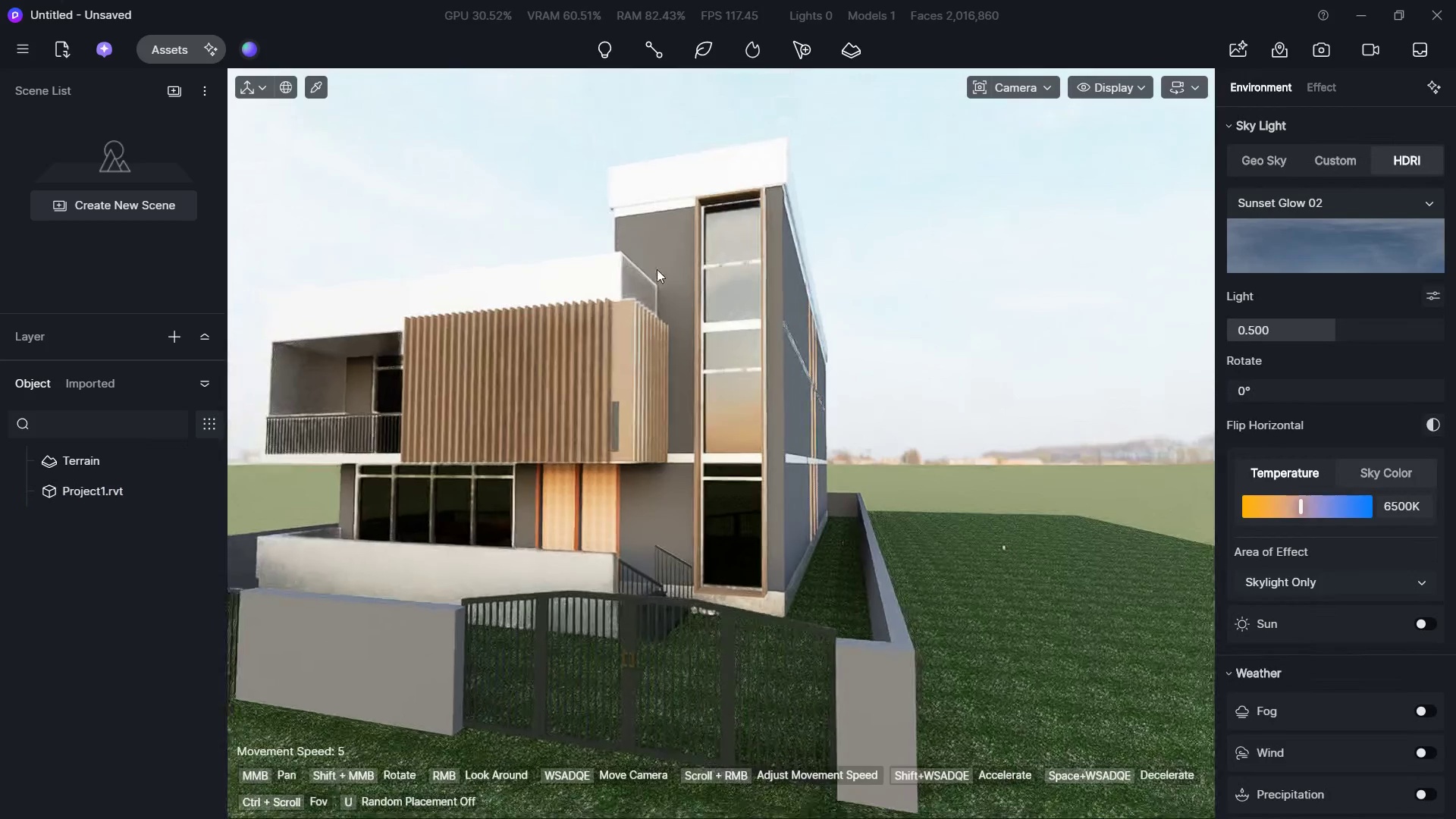 
hold_key(key=W, duration=0.77)
 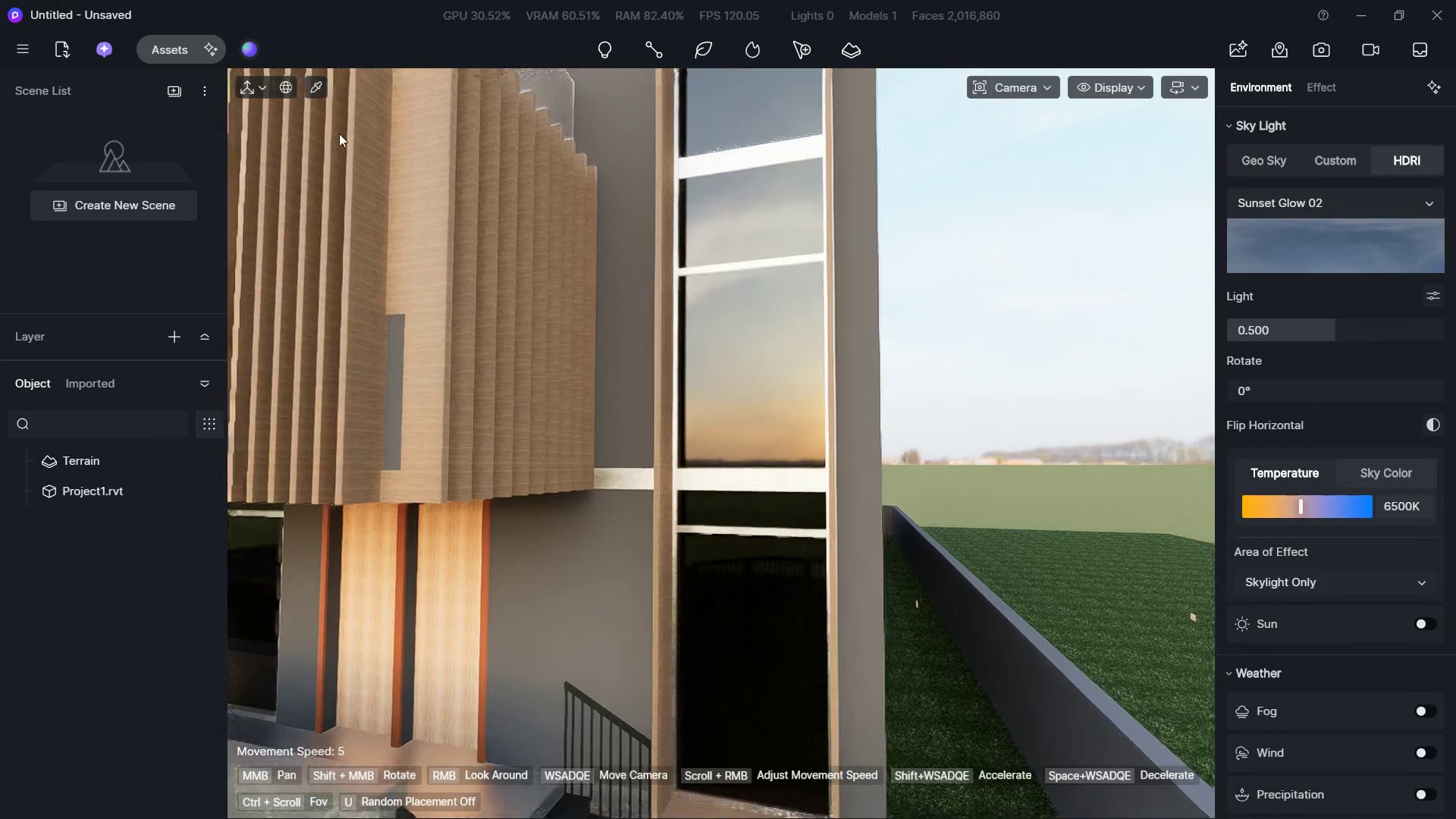 
hold_key(key=ShiftLeft, duration=0.58)
 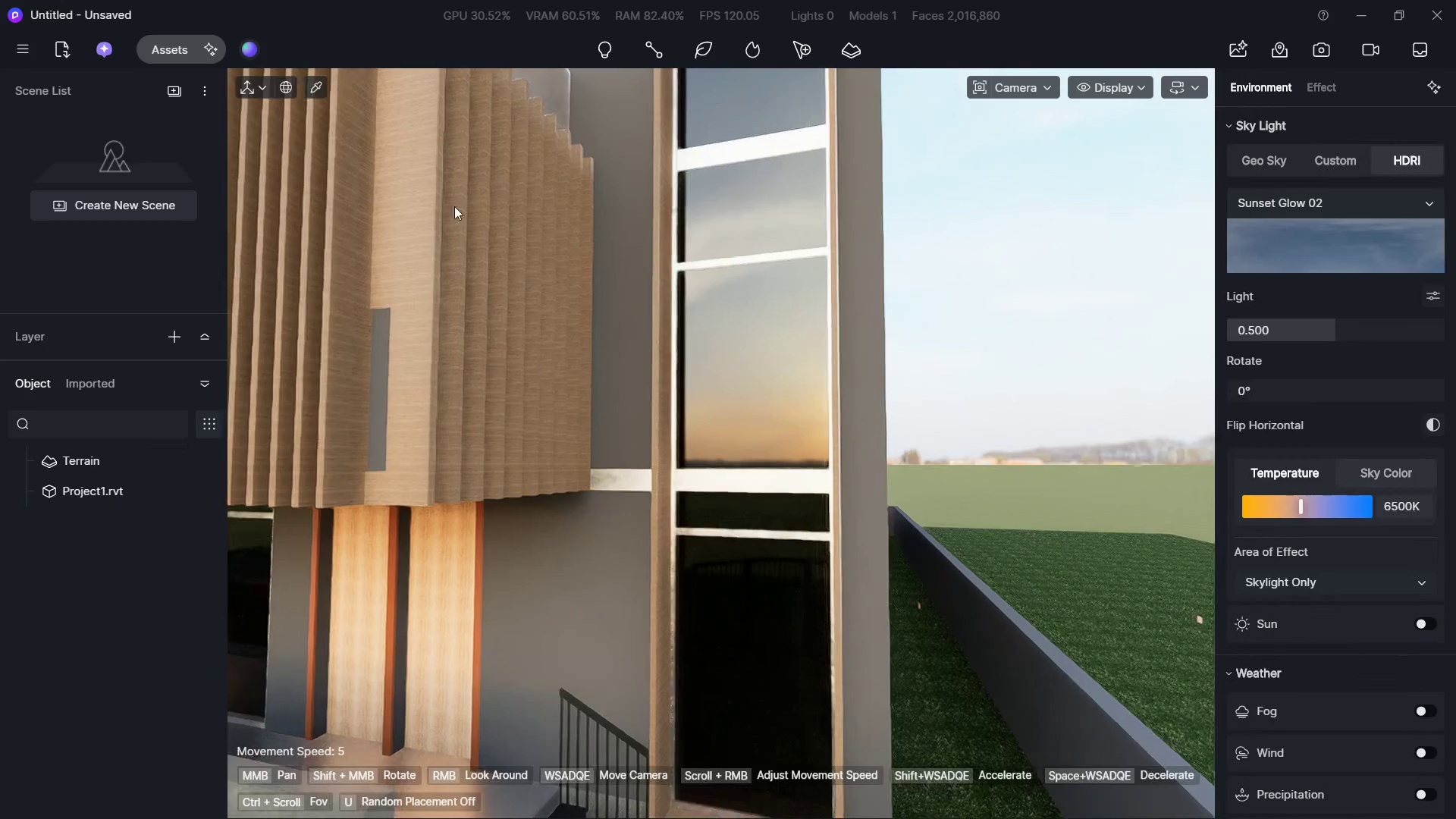 
hold_key(key=S, duration=0.5)
 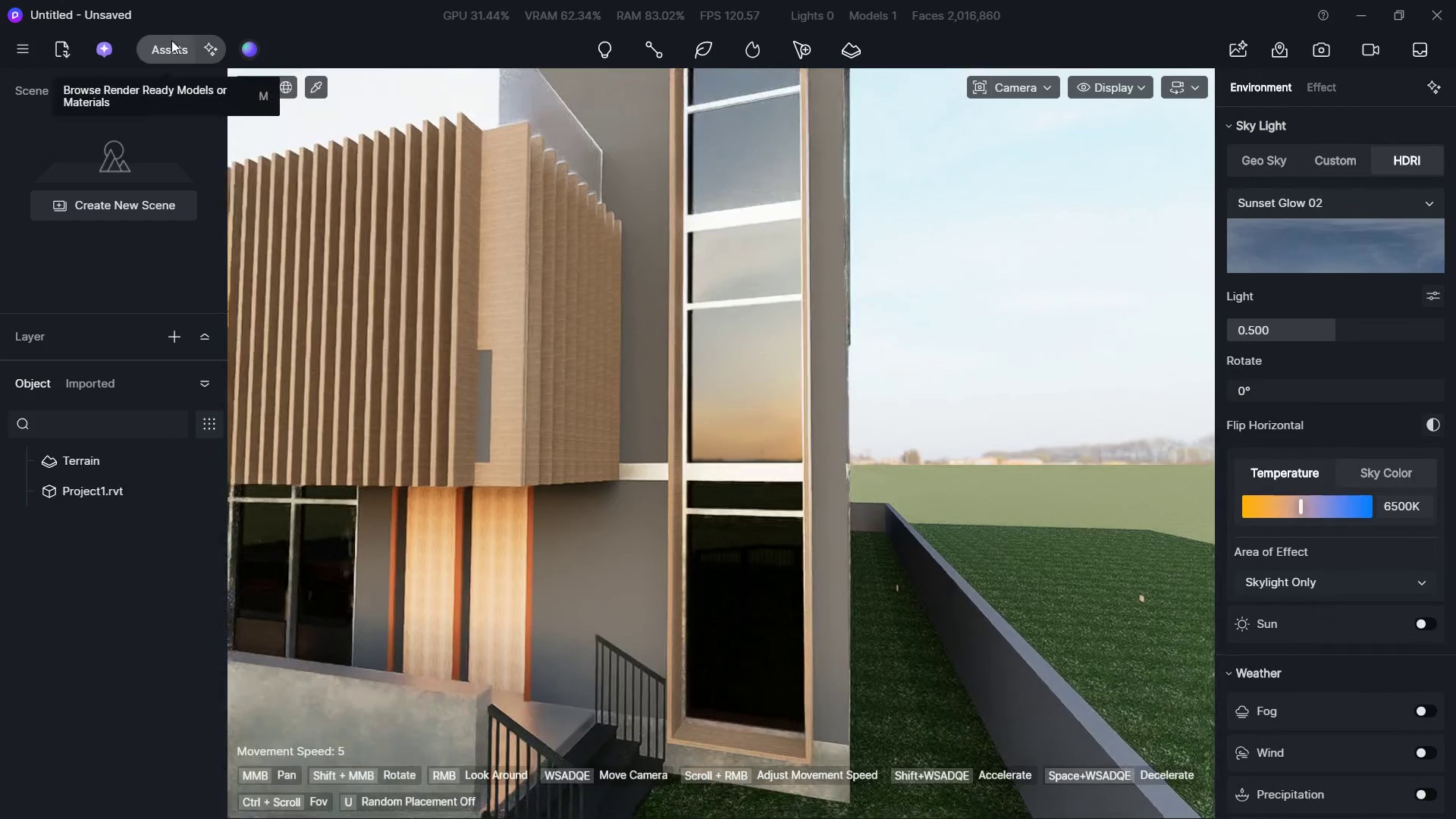 
left_click([171, 40])
 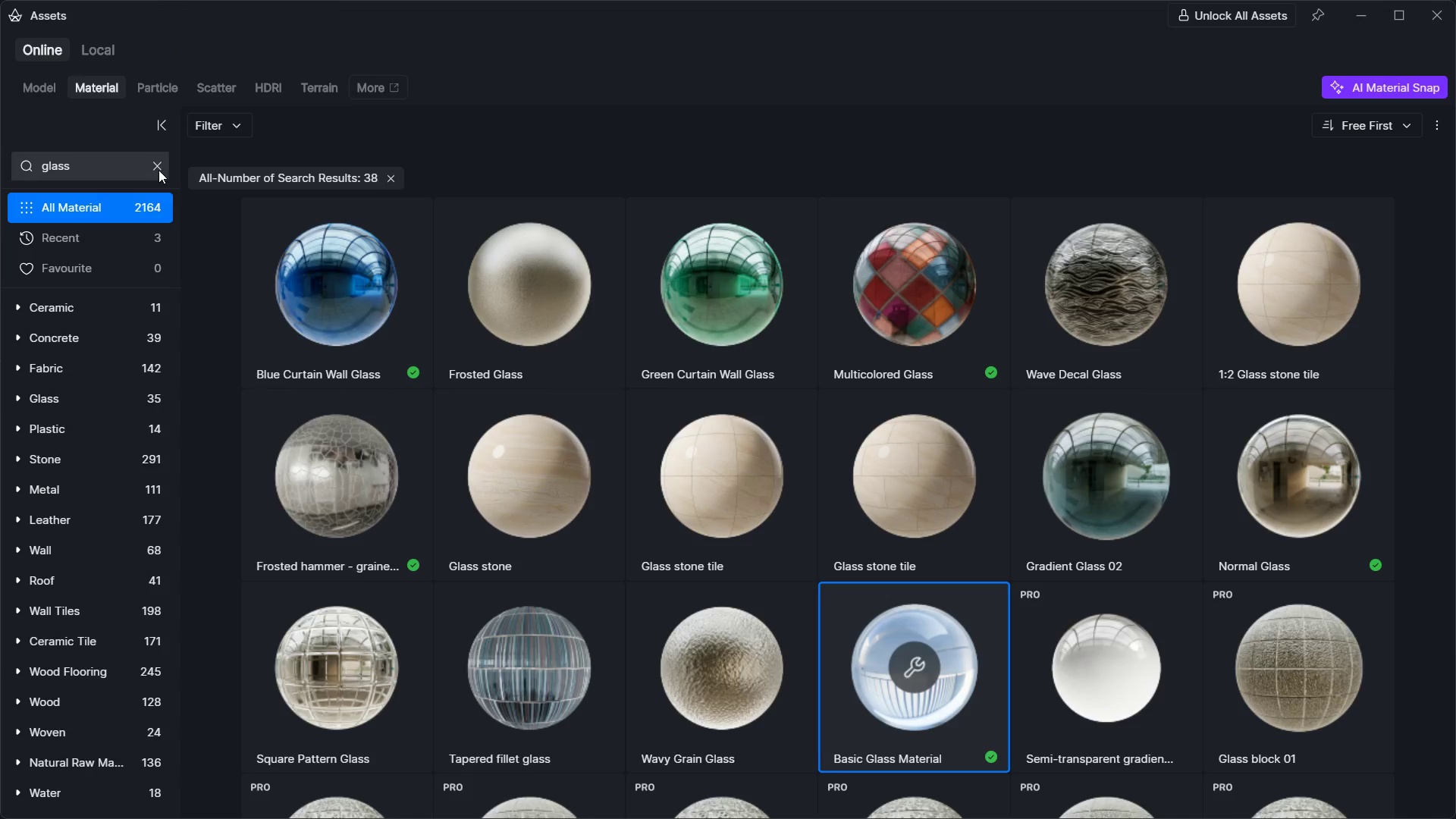 
double_click([119, 162])
 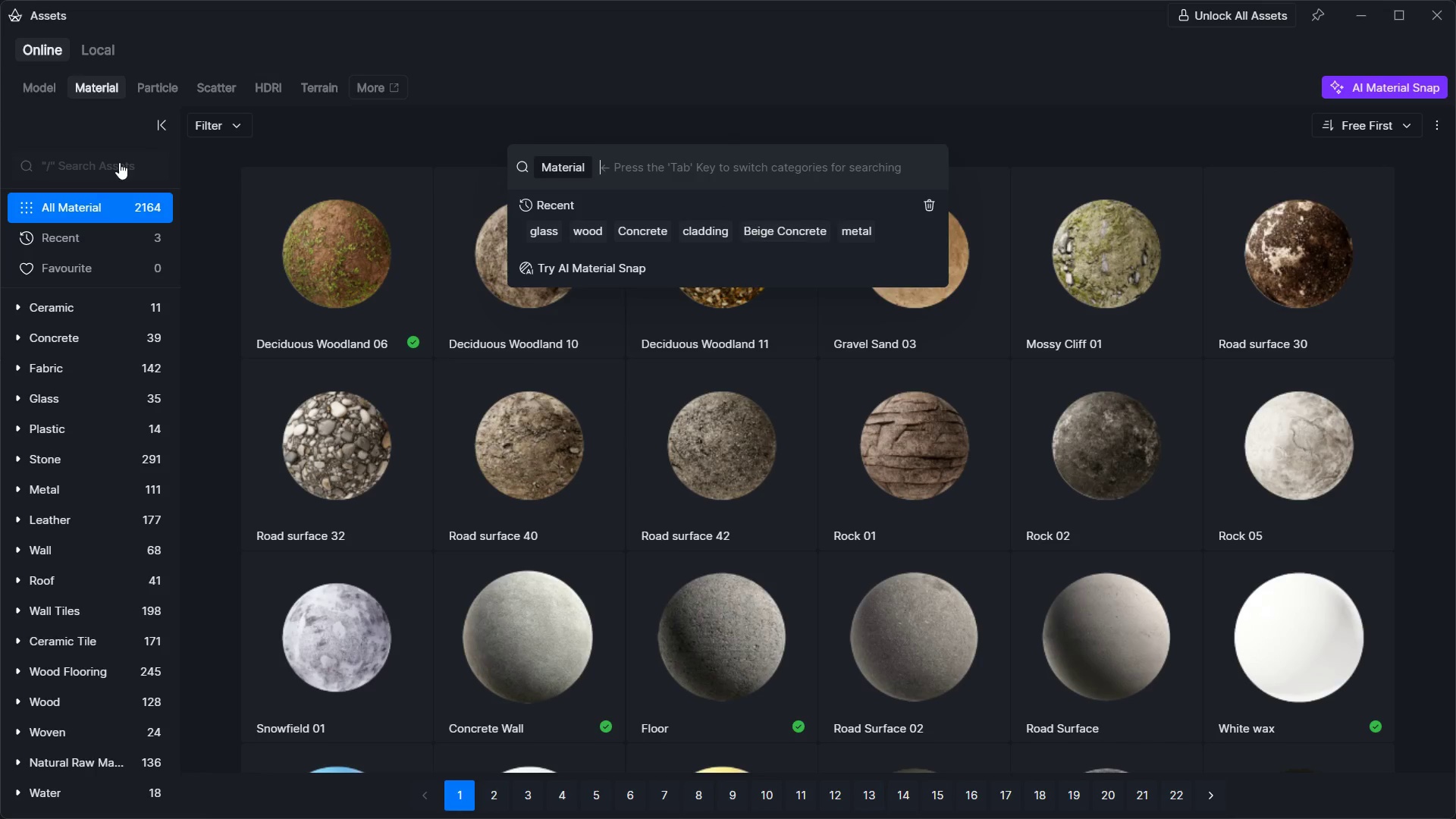 
type(meart)
key(Backspace)
key(Backspace)
key(Backspace)
type(tal4)
key(Backspace)
 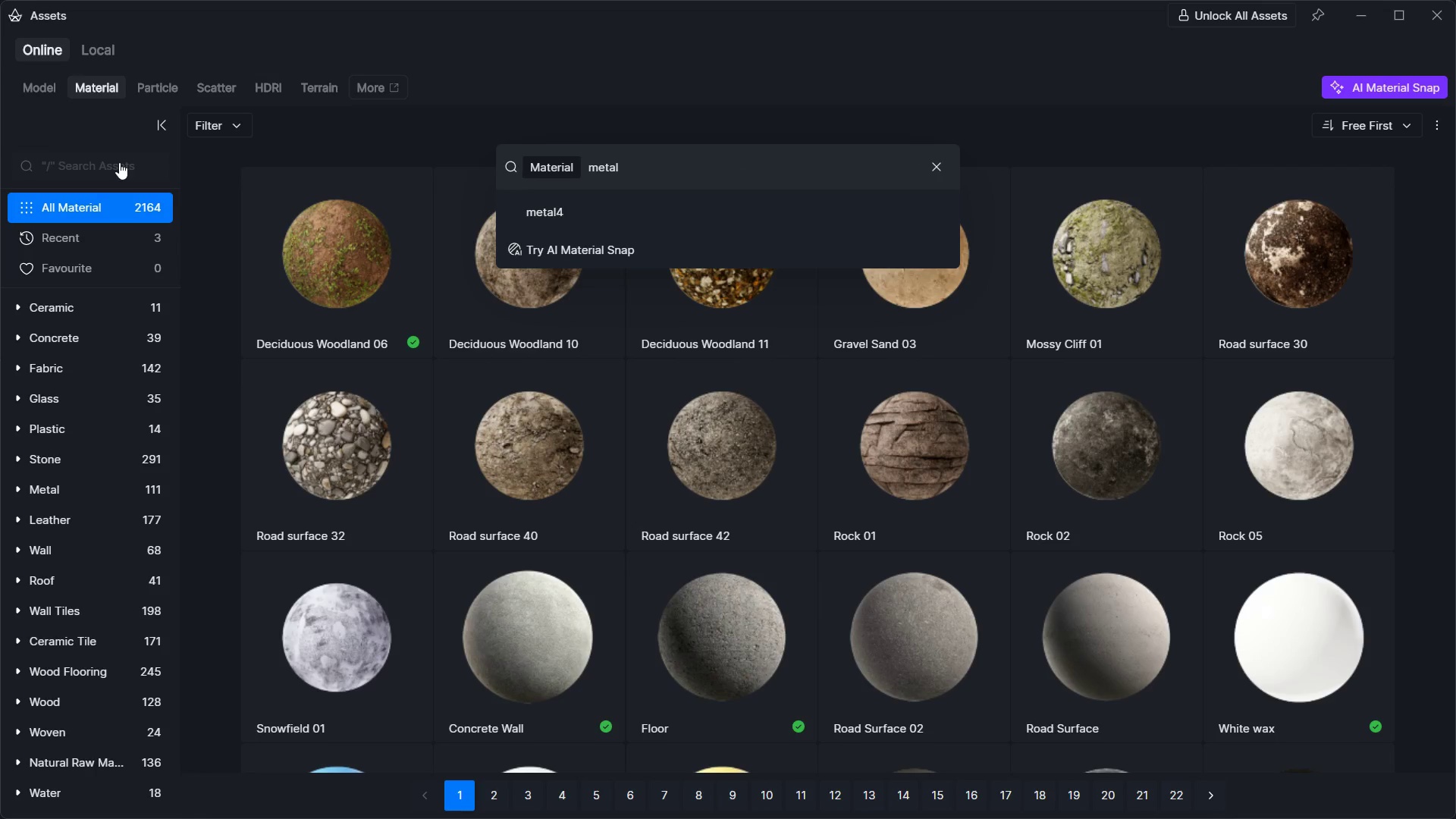 
key(Enter)
 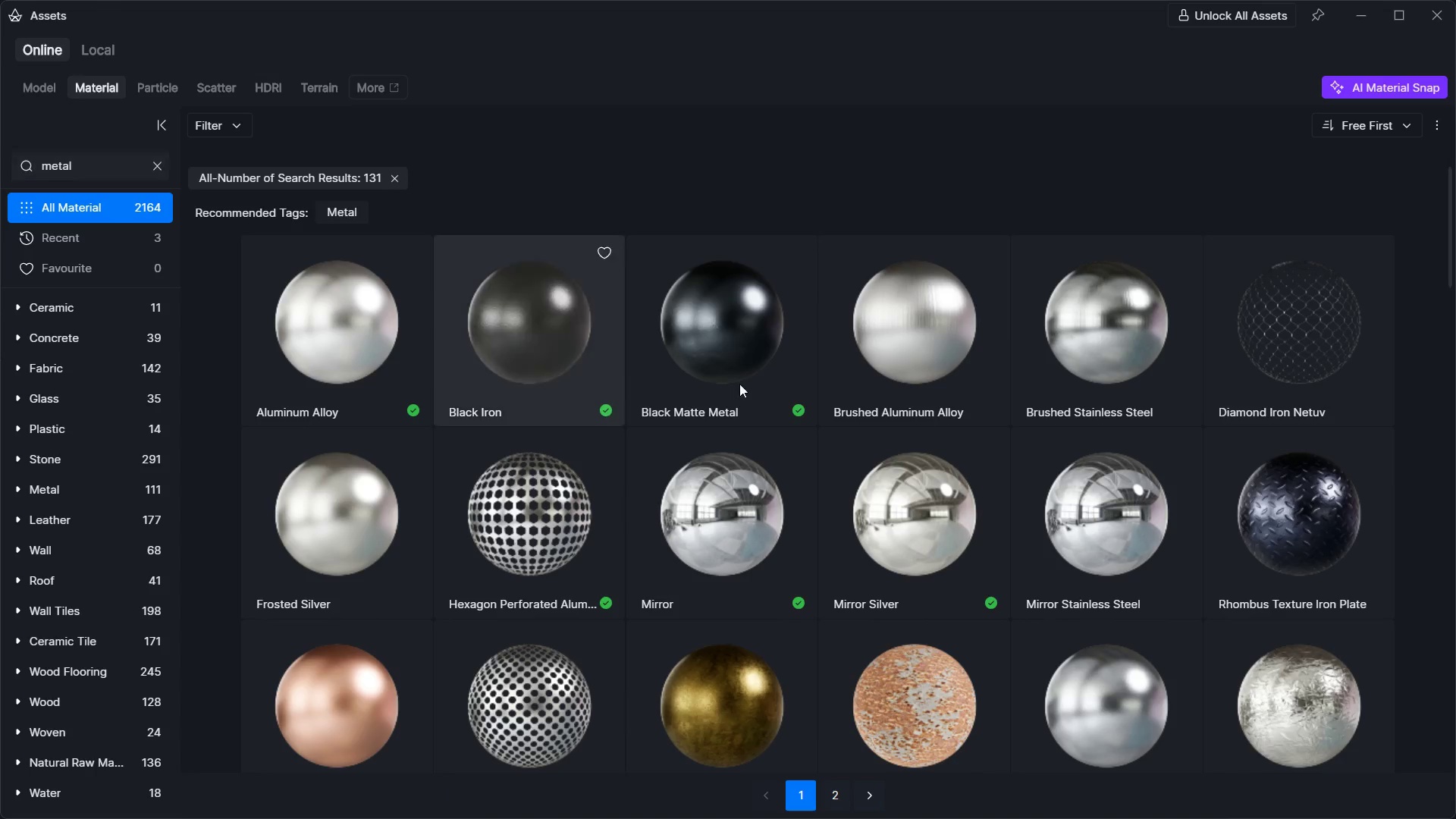 
left_click([504, 392])
 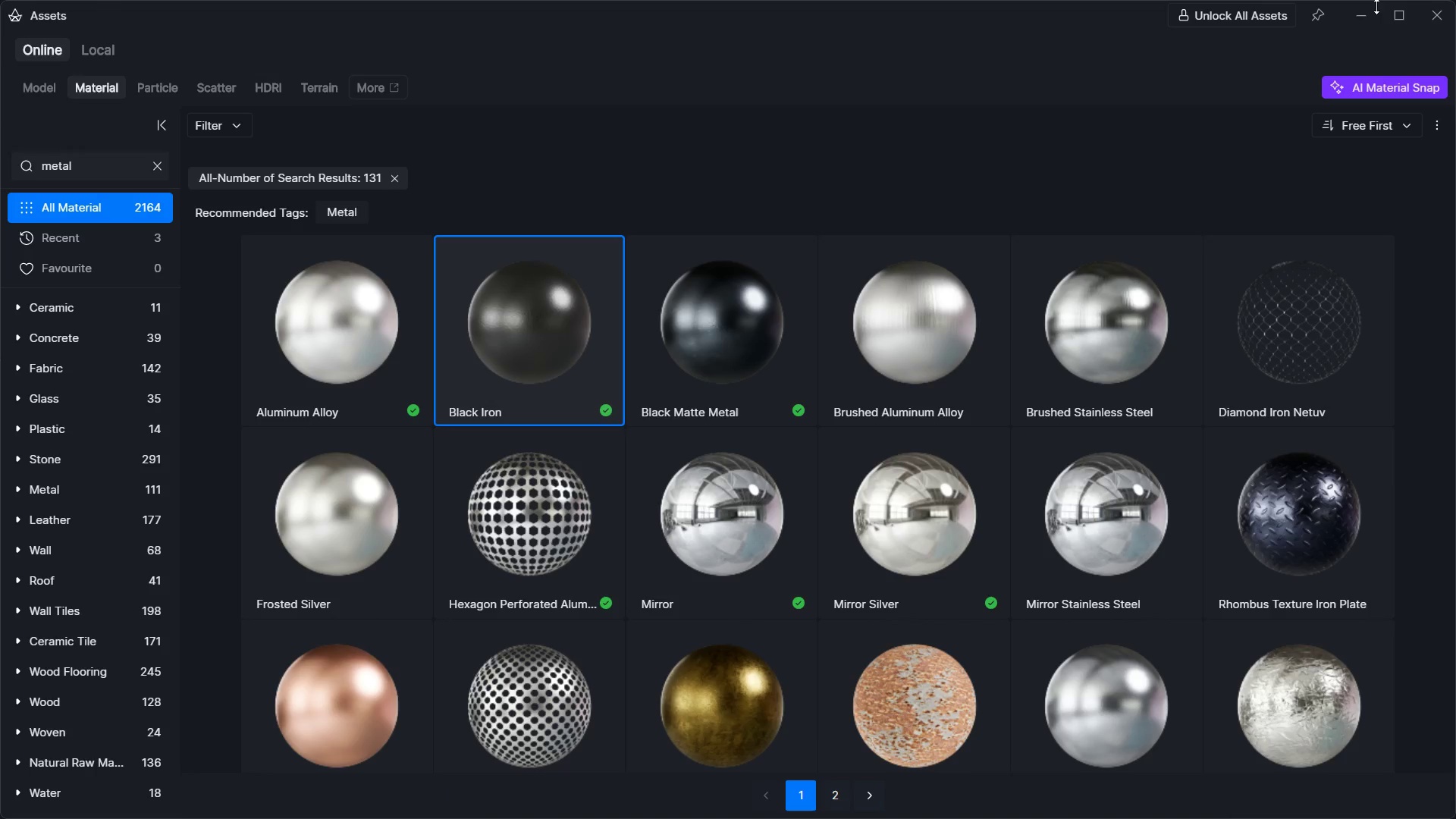 
left_click([1363, 17])
 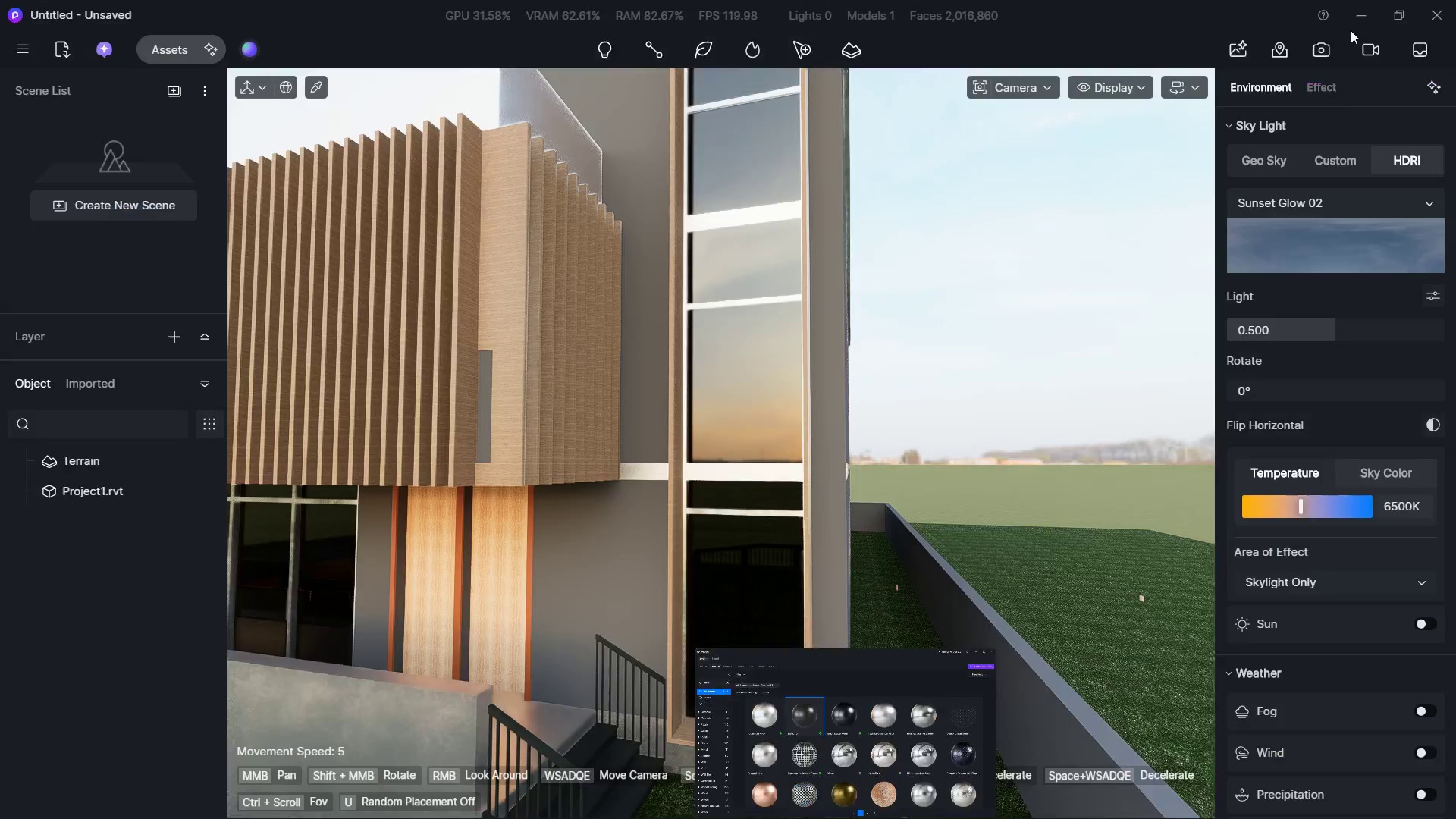 
hold_key(key=W, duration=0.52)
 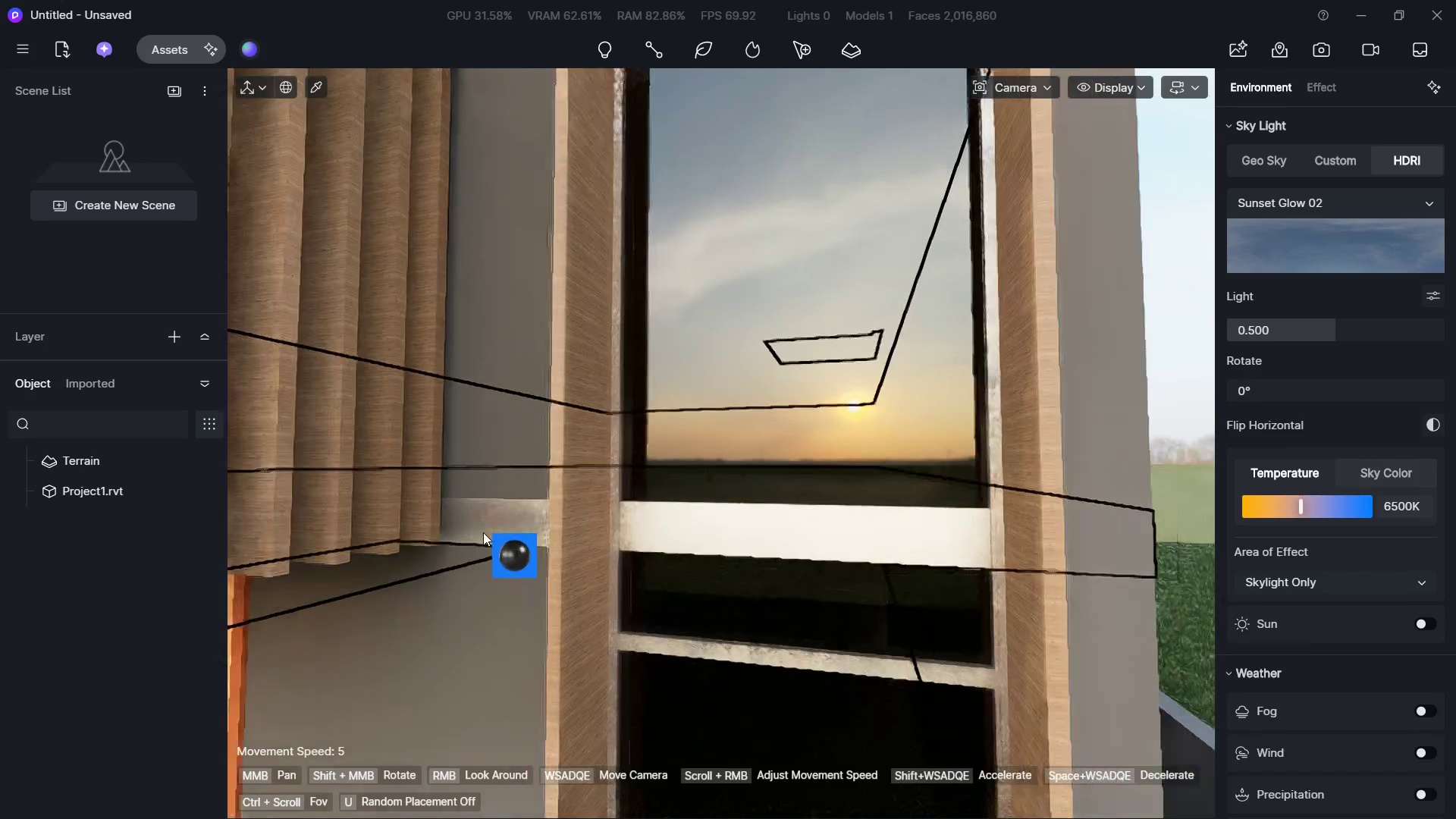 
hold_key(key=ShiftLeft, duration=0.34)
 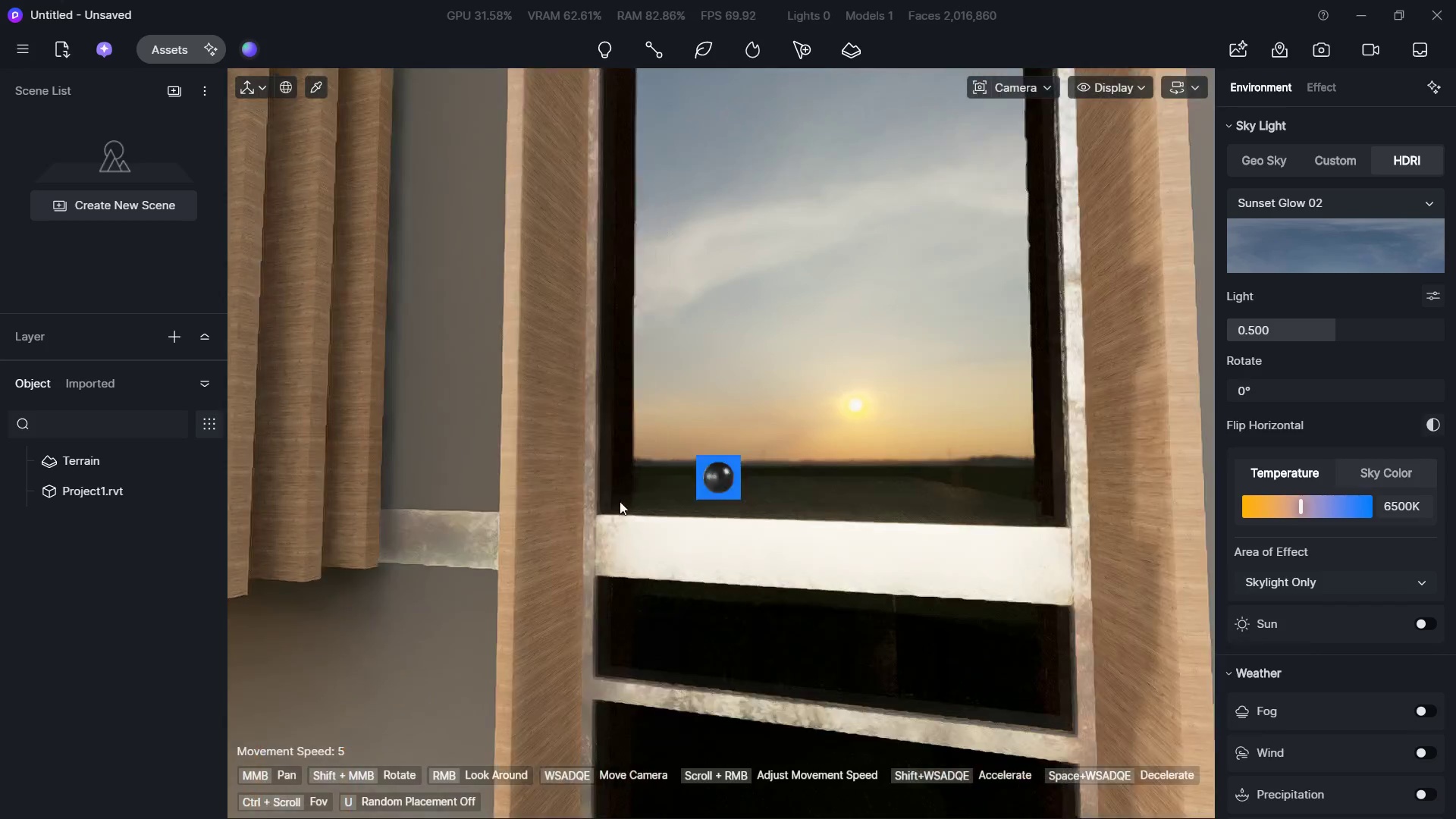 
hold_key(key=S, duration=0.84)
 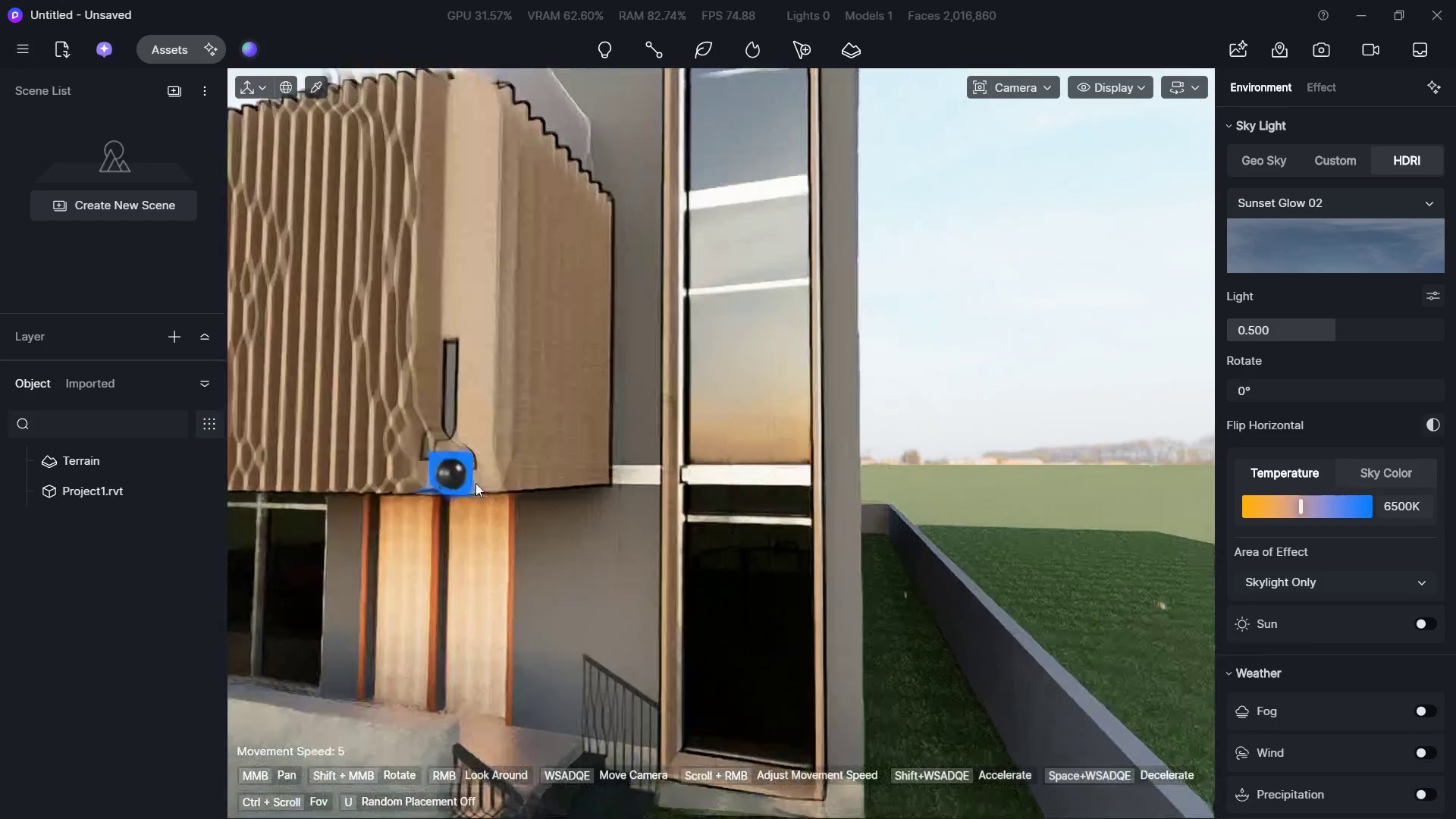 
type(WwWw)
 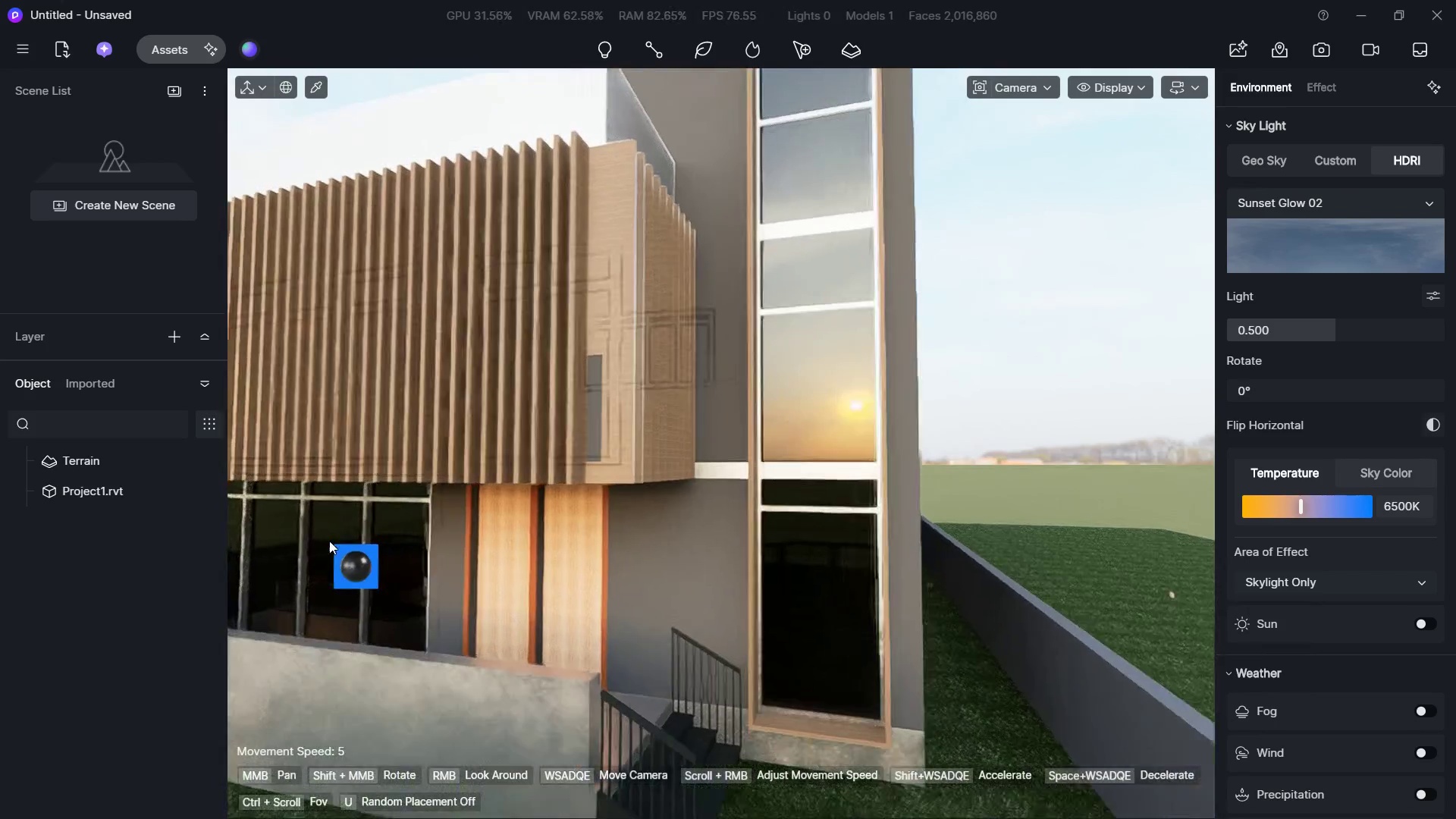 
hold_key(key=S, duration=0.64)
 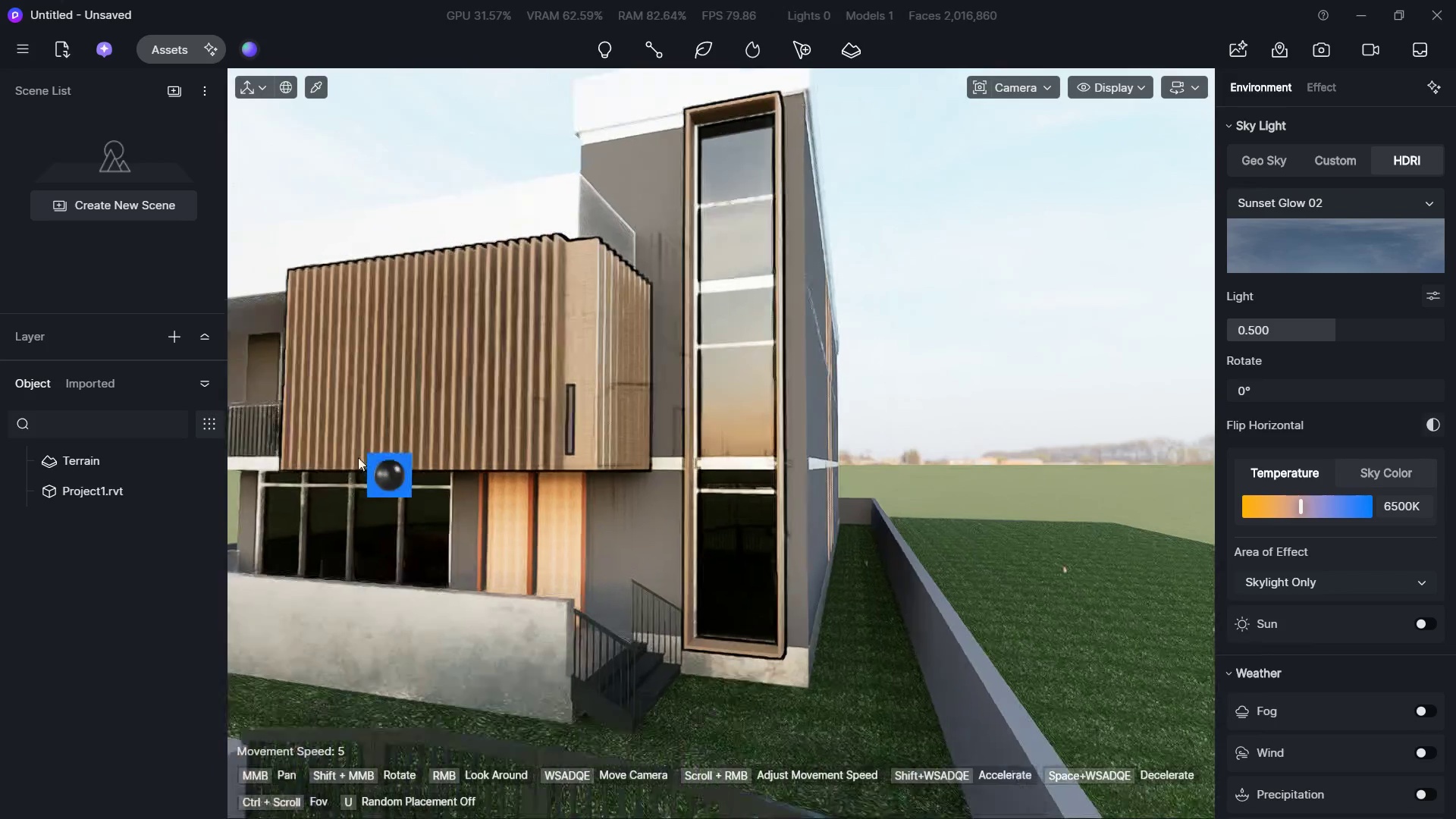 
hold_key(key=A, duration=1.36)
 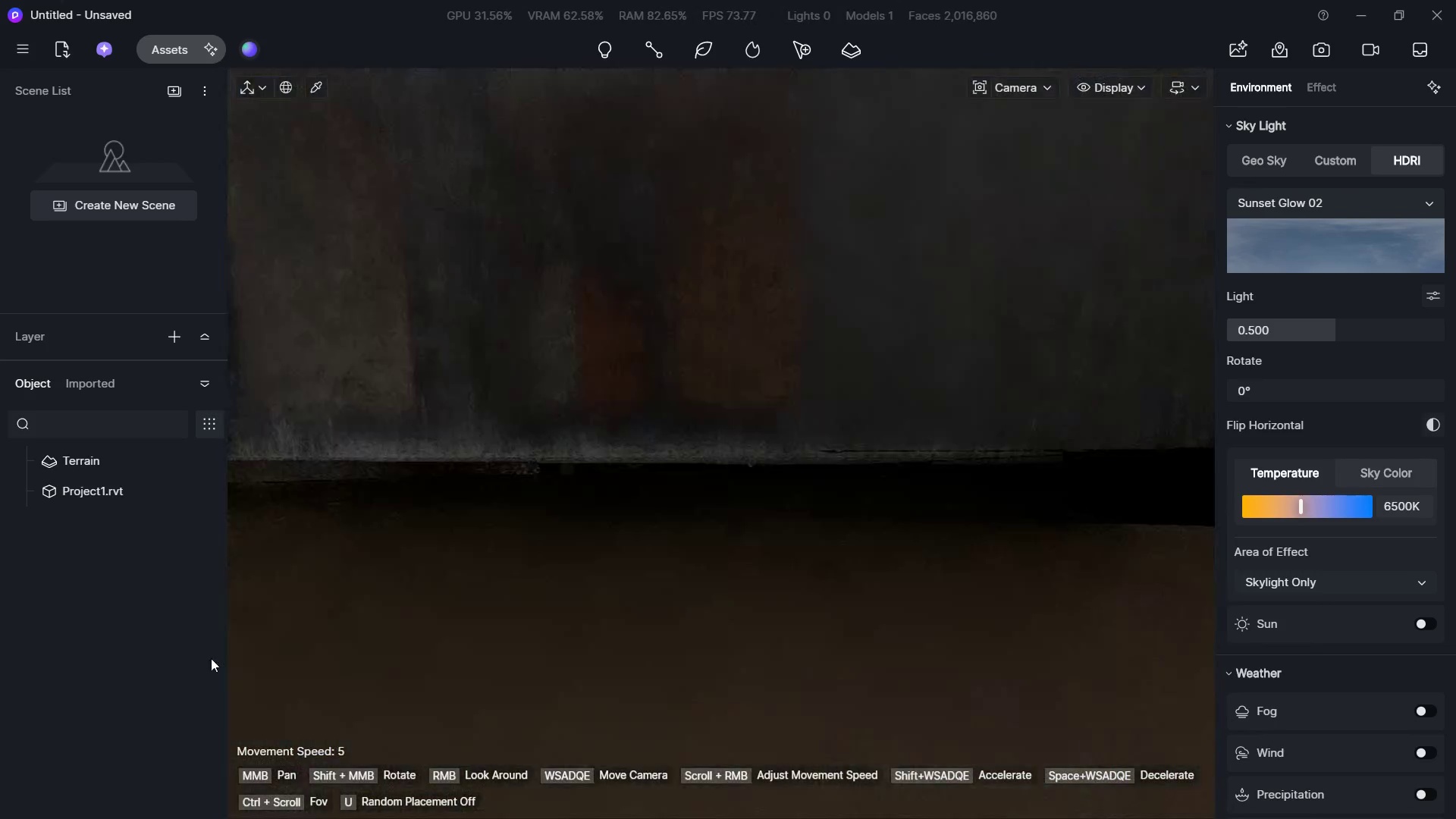 
hold_key(key=W, duration=1.44)
 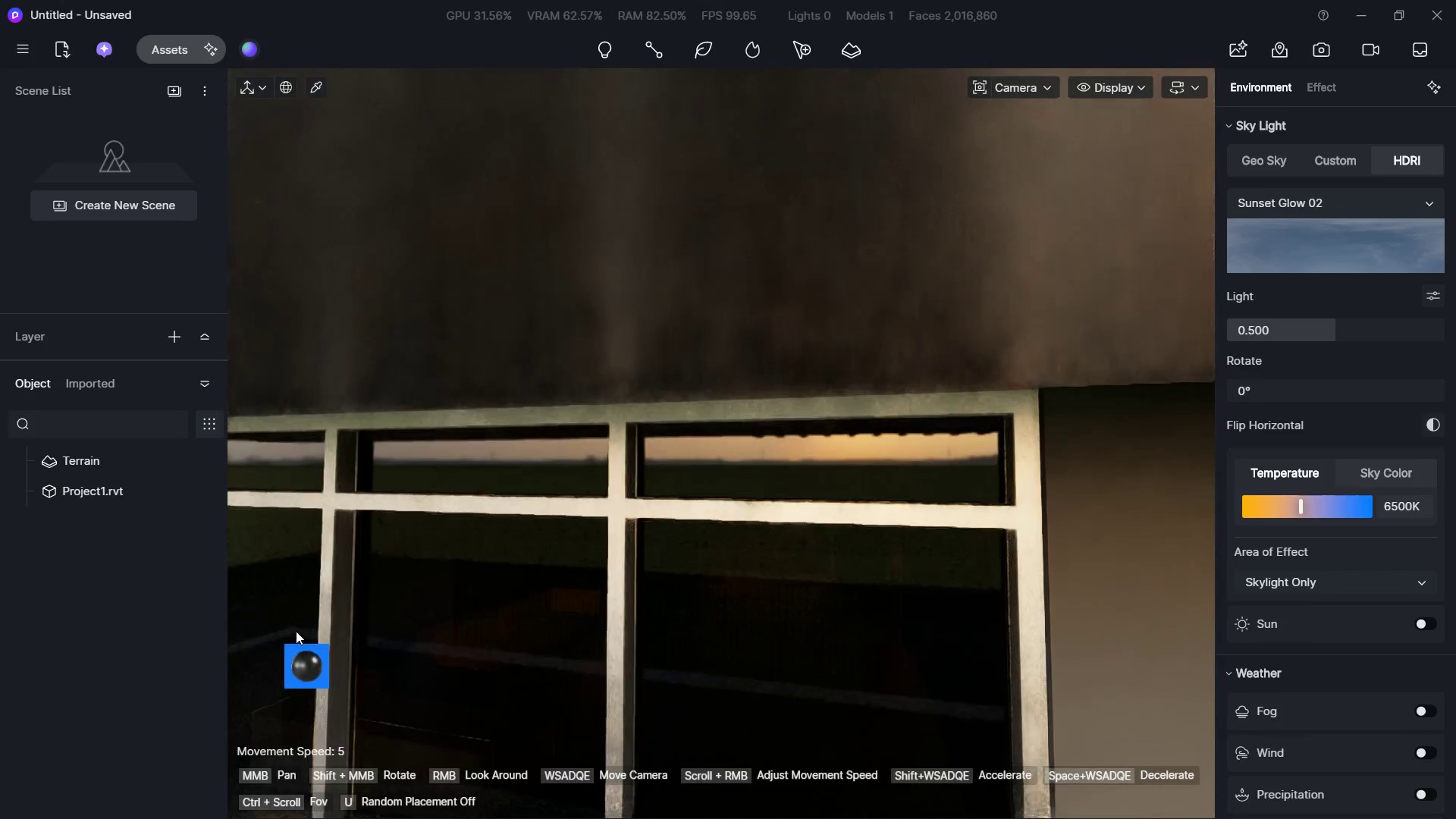 
hold_key(key=ShiftLeft, duration=0.33)
 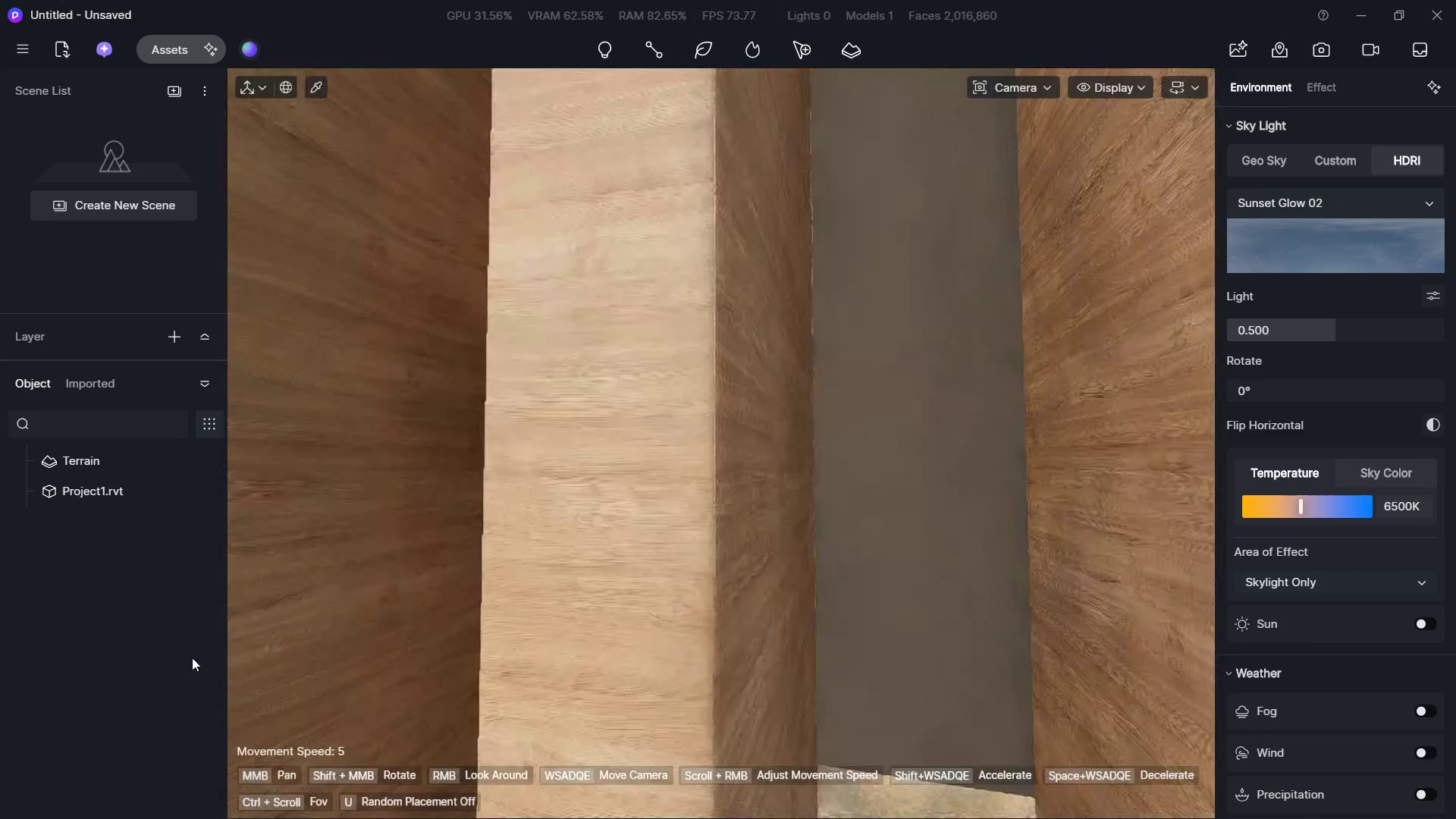 
hold_key(key=E, duration=0.48)
 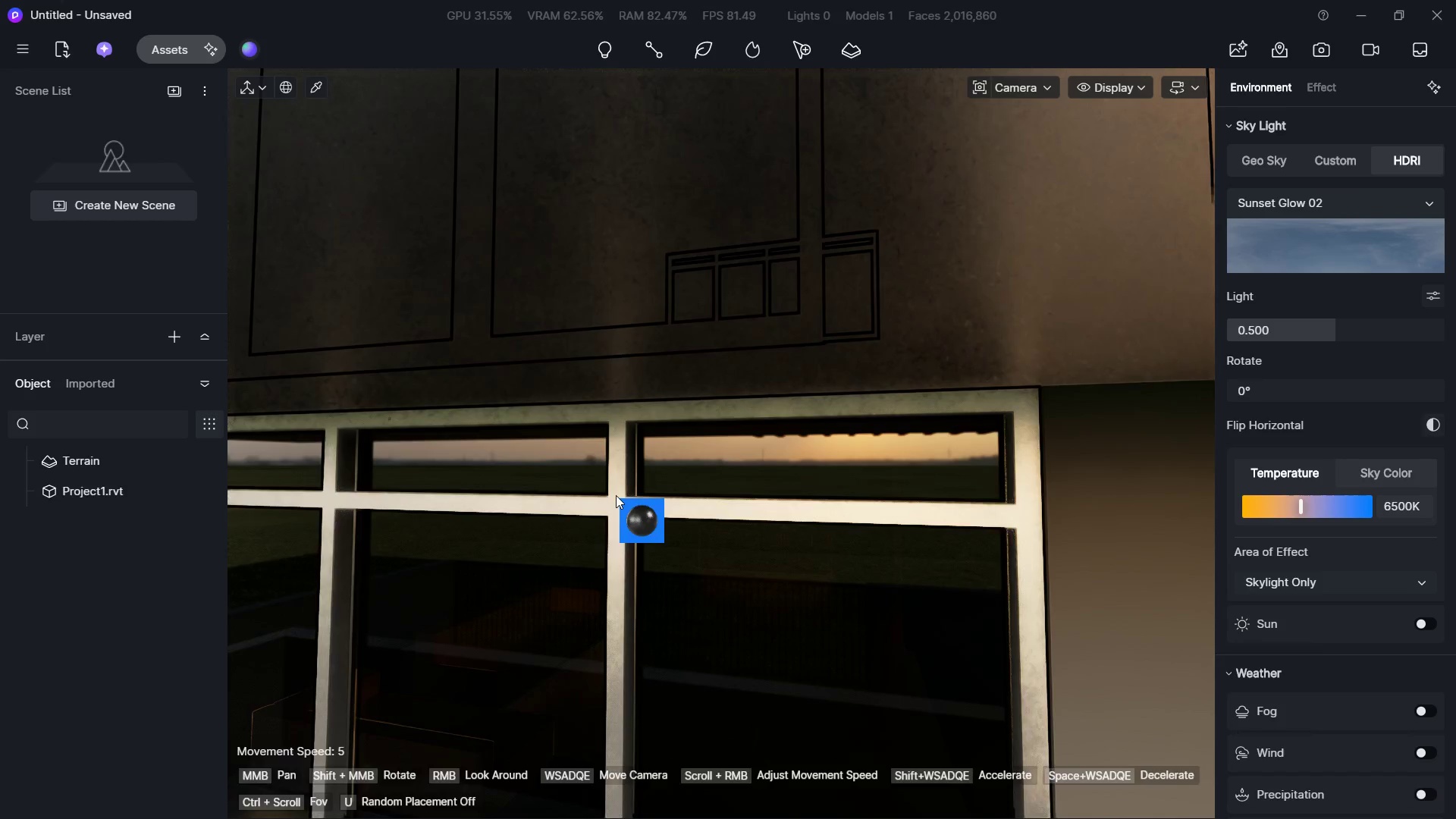 
key(Escape)
key(Escape)
type(sSDW)
 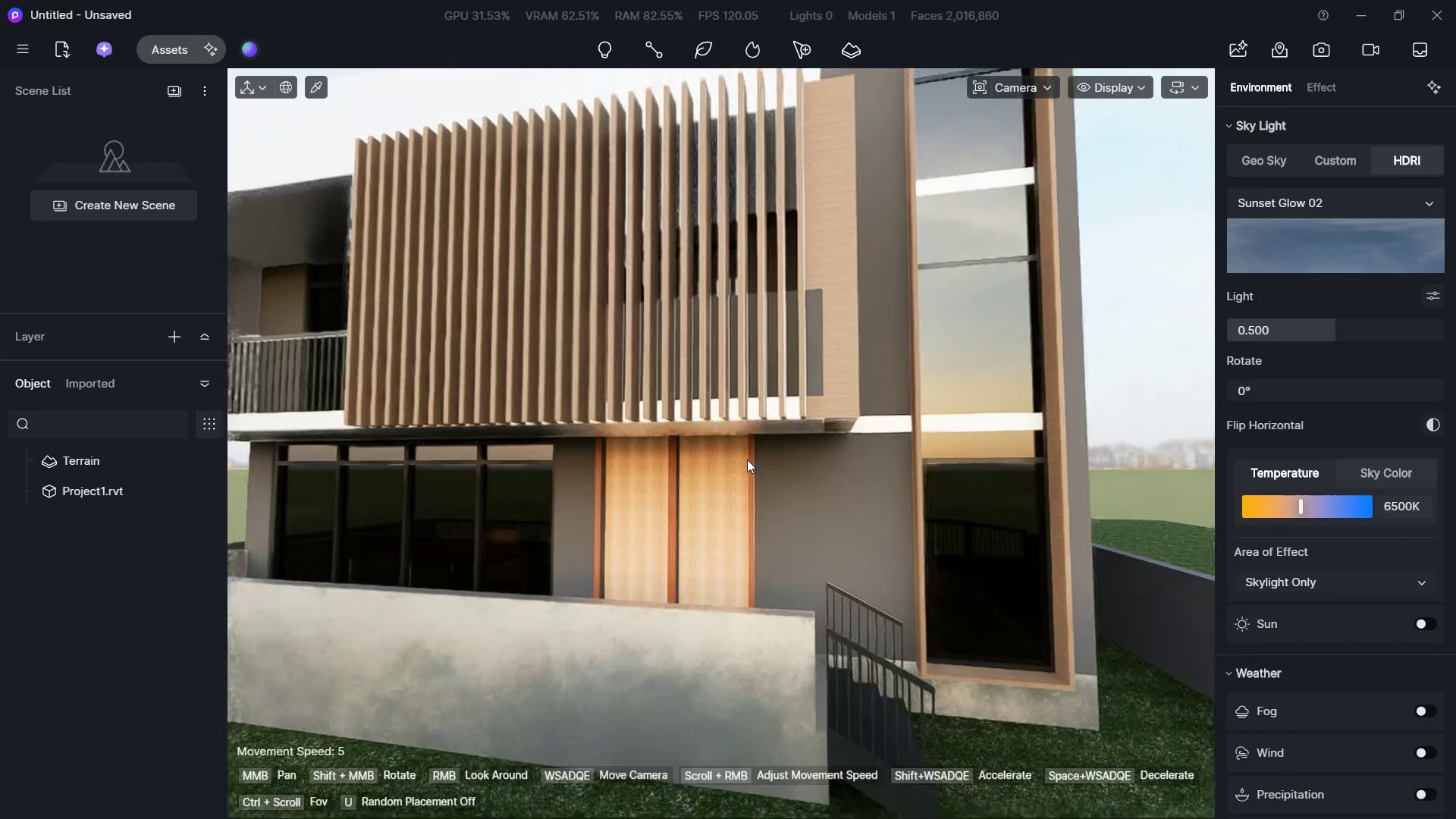 
 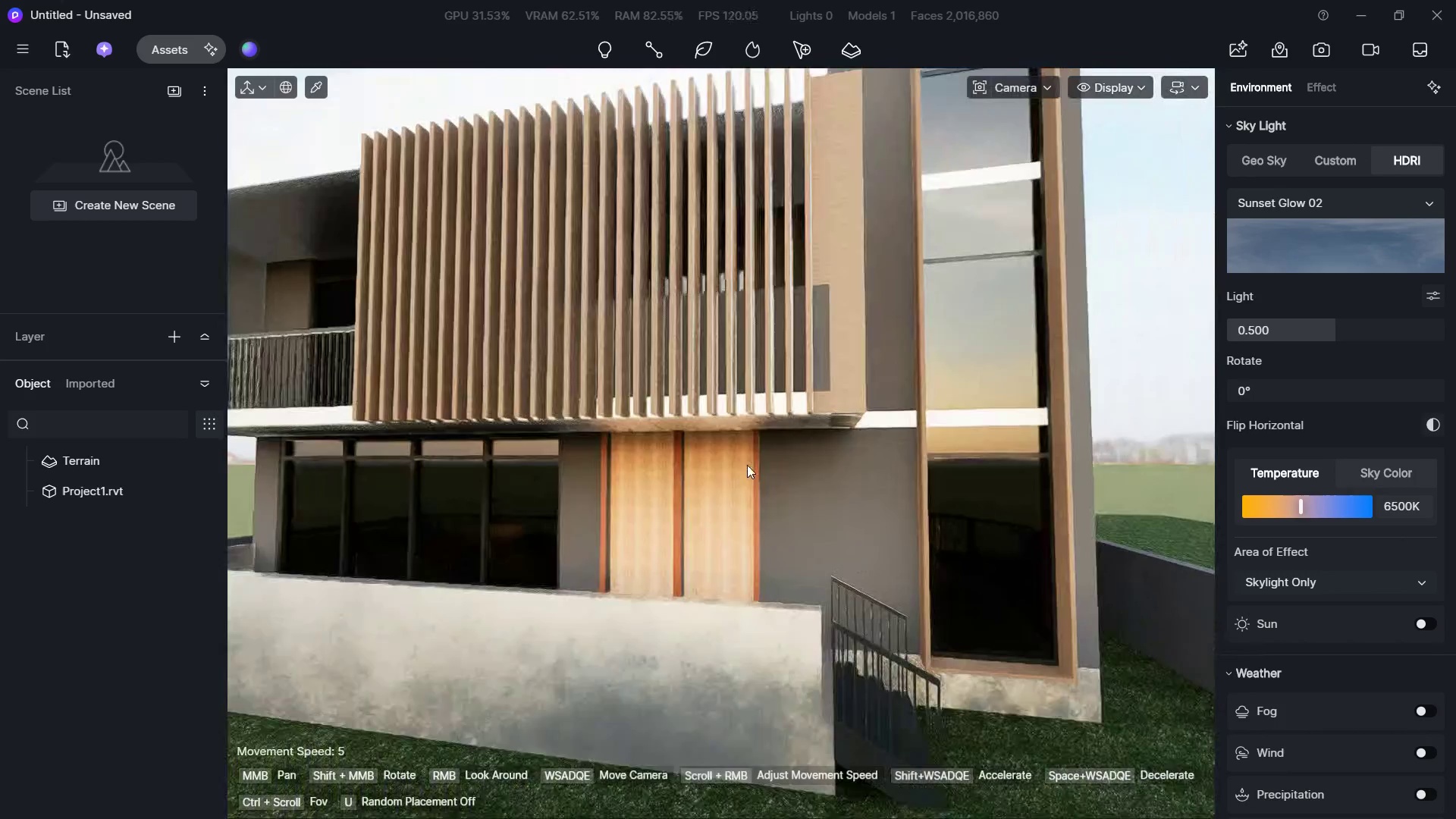 
hold_key(key=S, duration=1.05)
 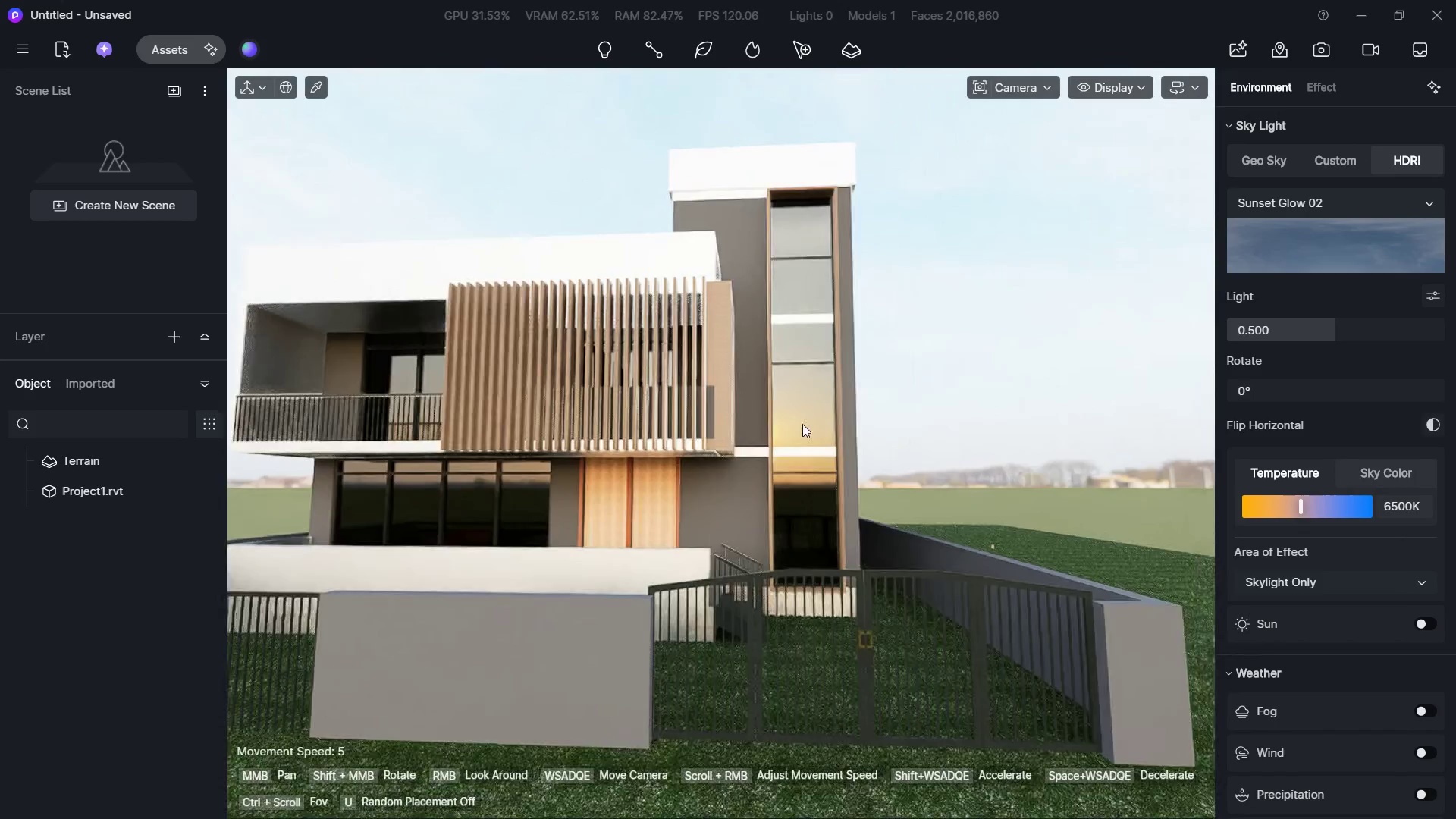 
key(Shift+ShiftLeft)
 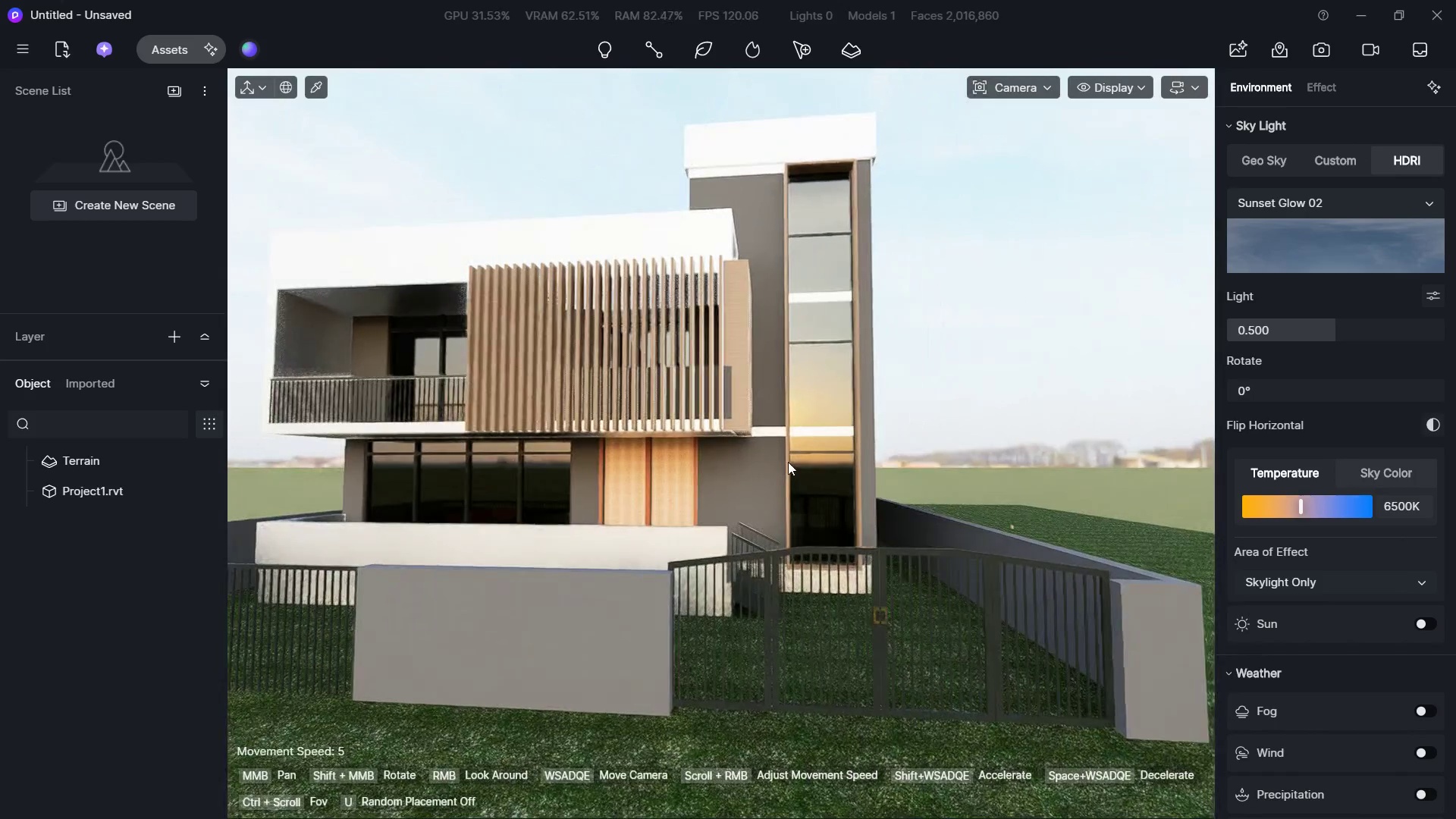 
hold_key(key=W, duration=0.39)
 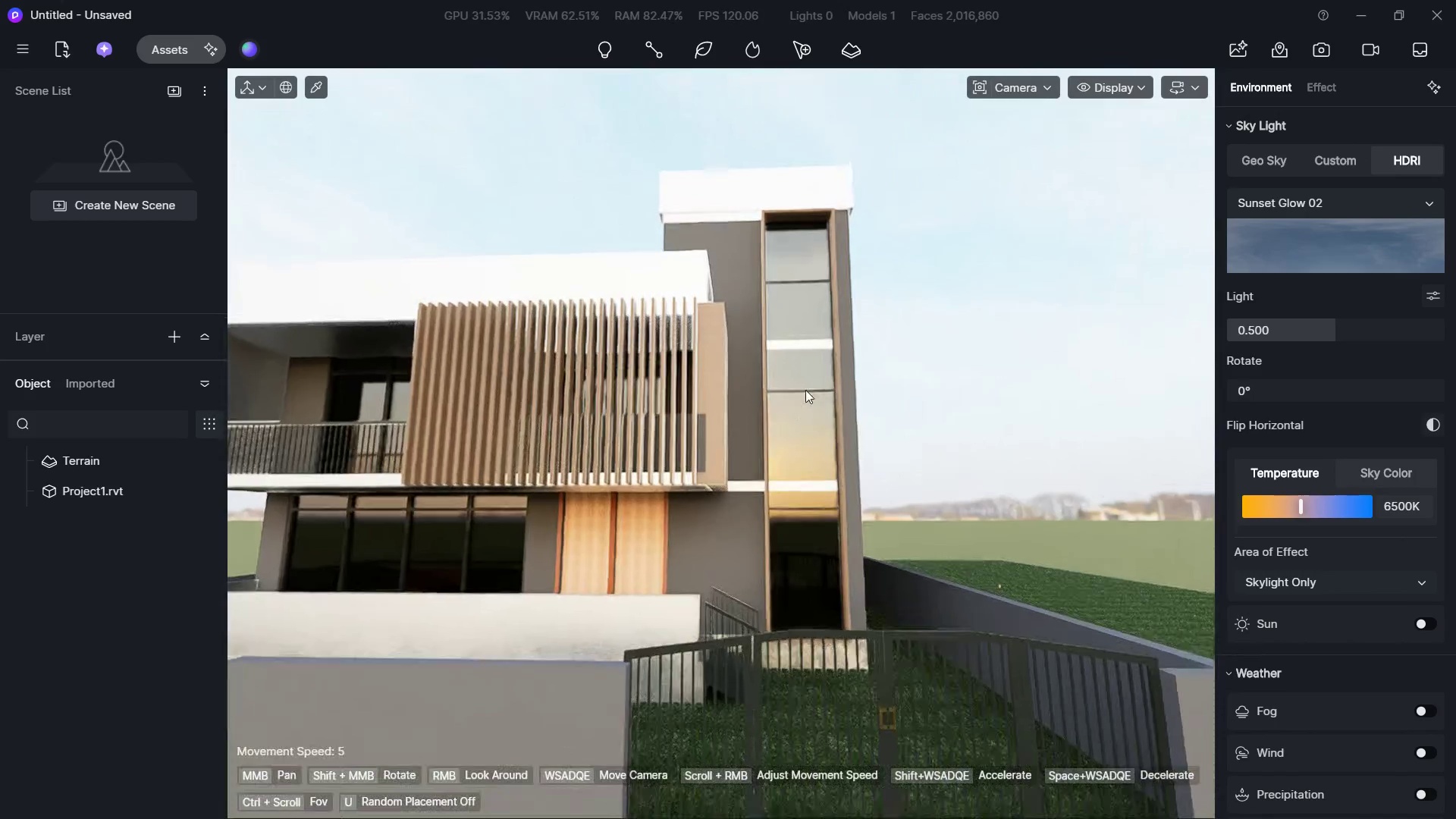 
hold_key(key=Q, duration=0.8)
 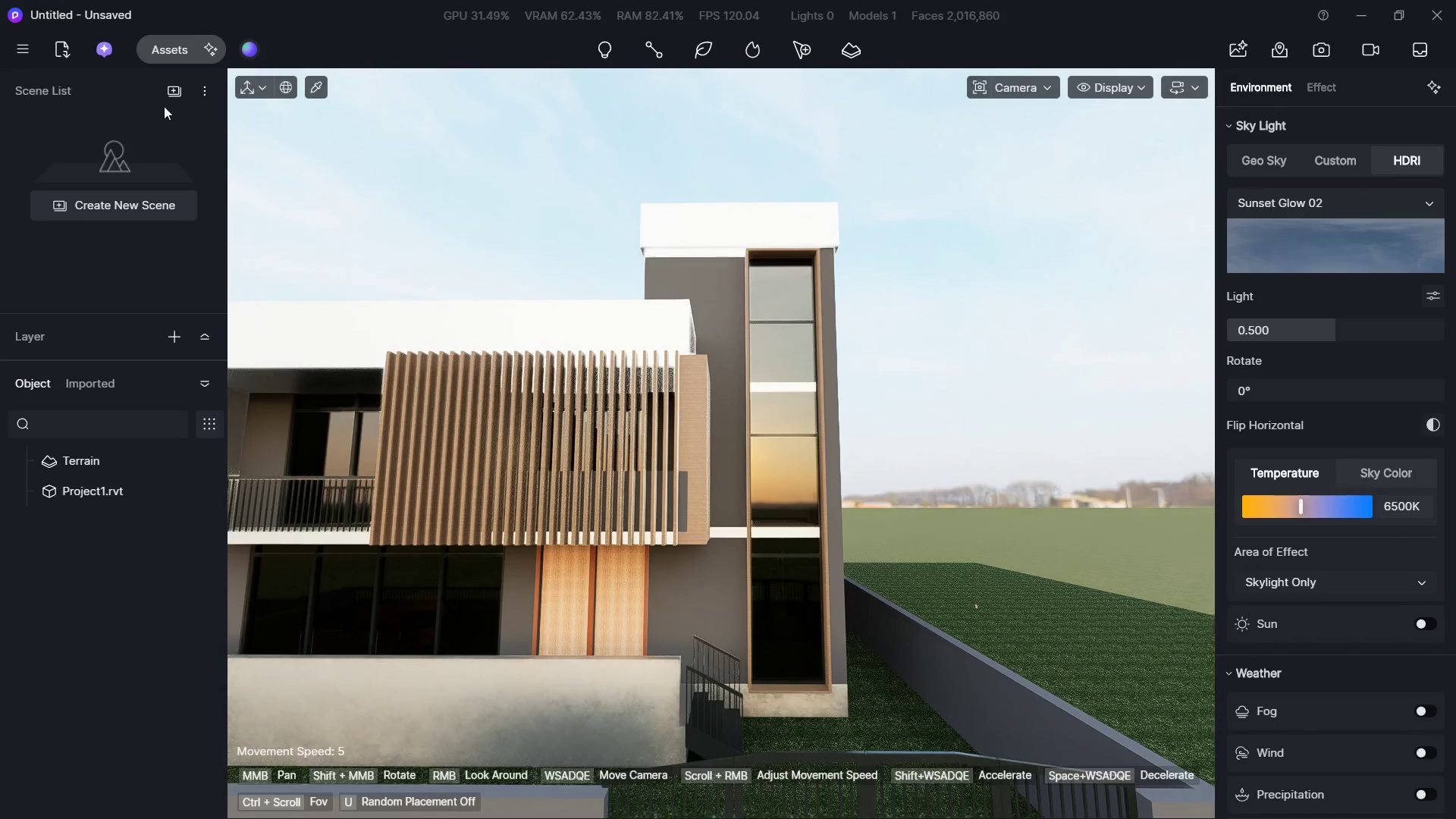 
left_click([163, 52])
 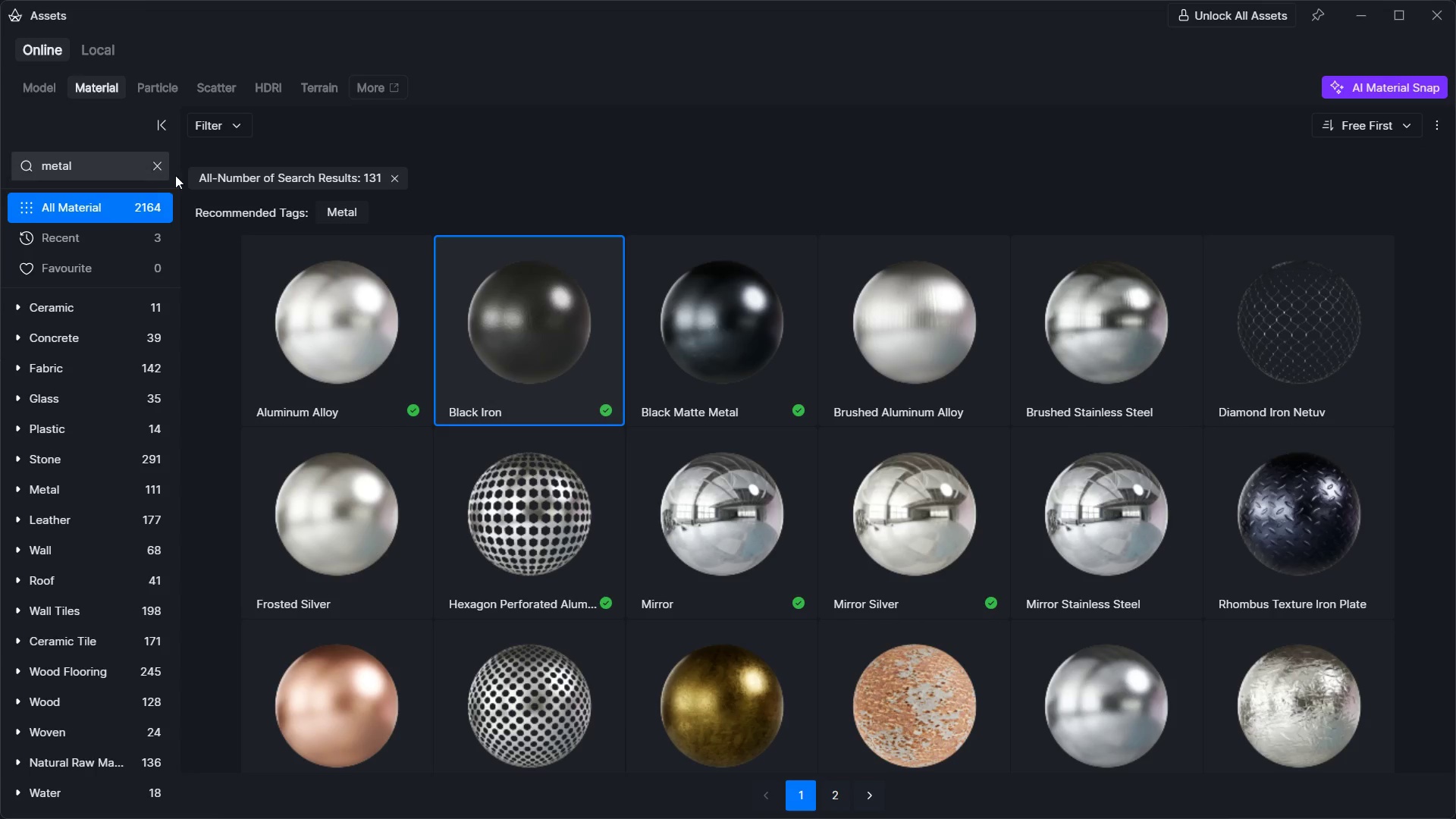 
left_click([157, 173])
 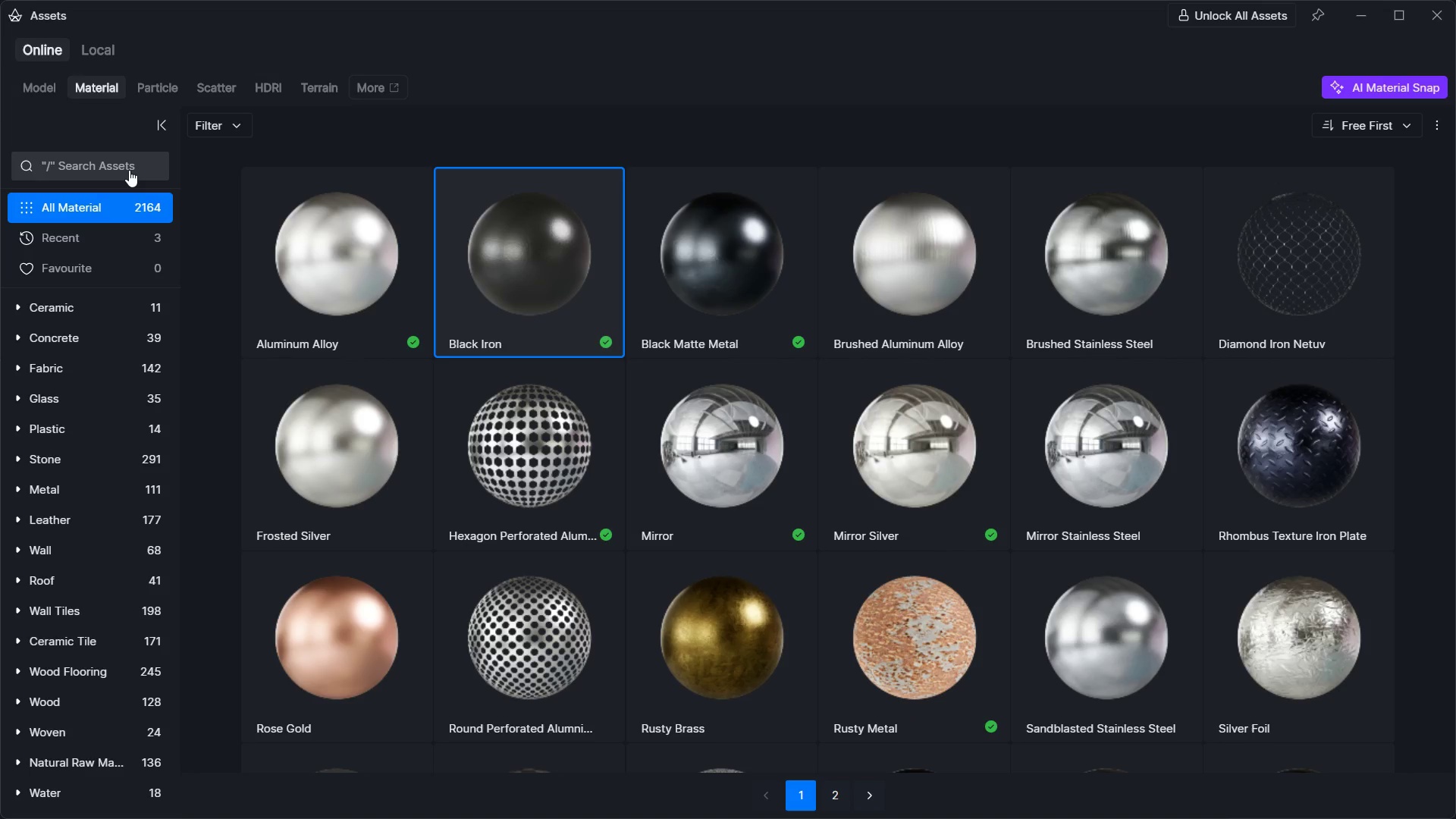 
left_click([129, 170])
 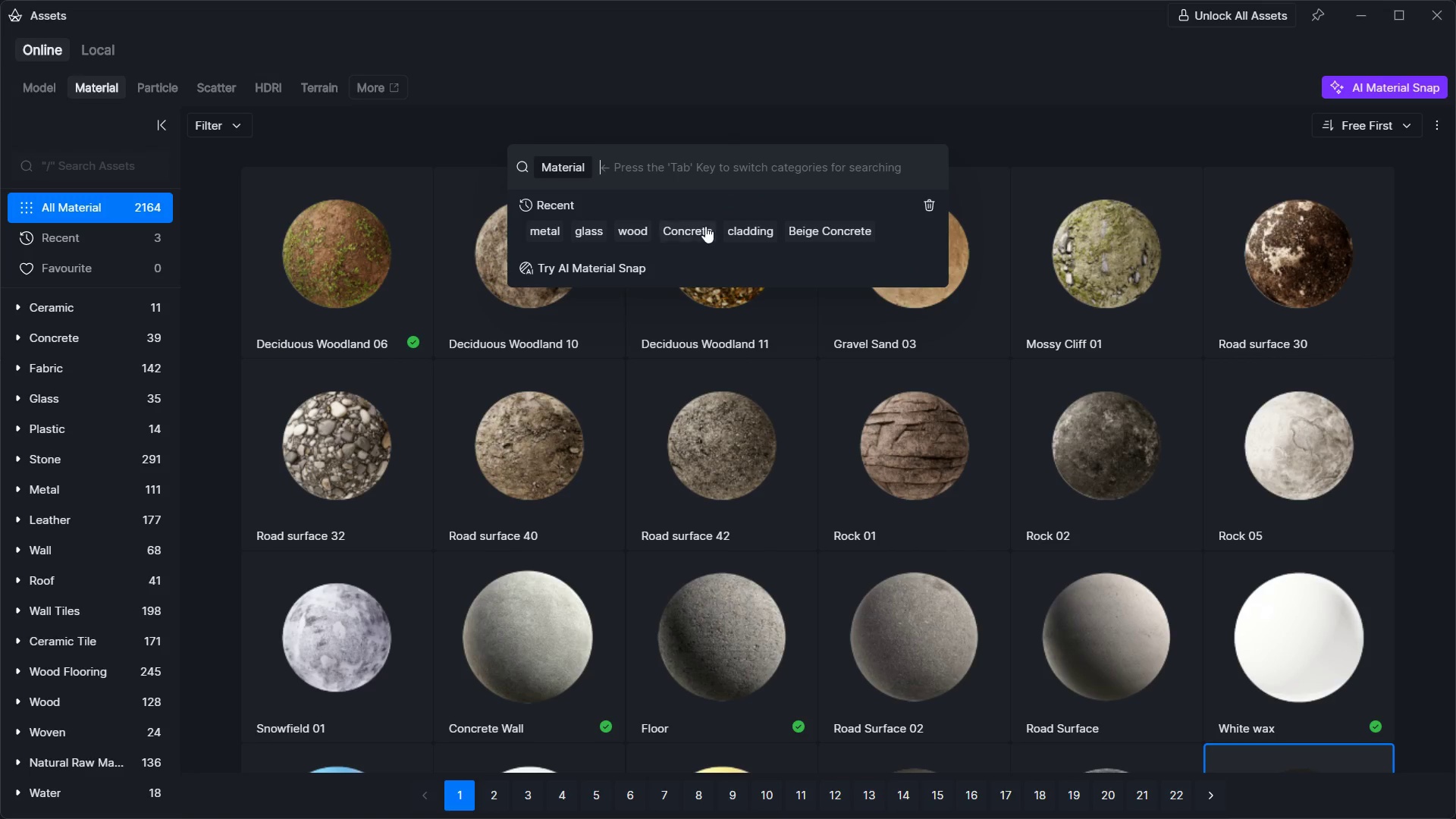 
left_click([710, 231])
 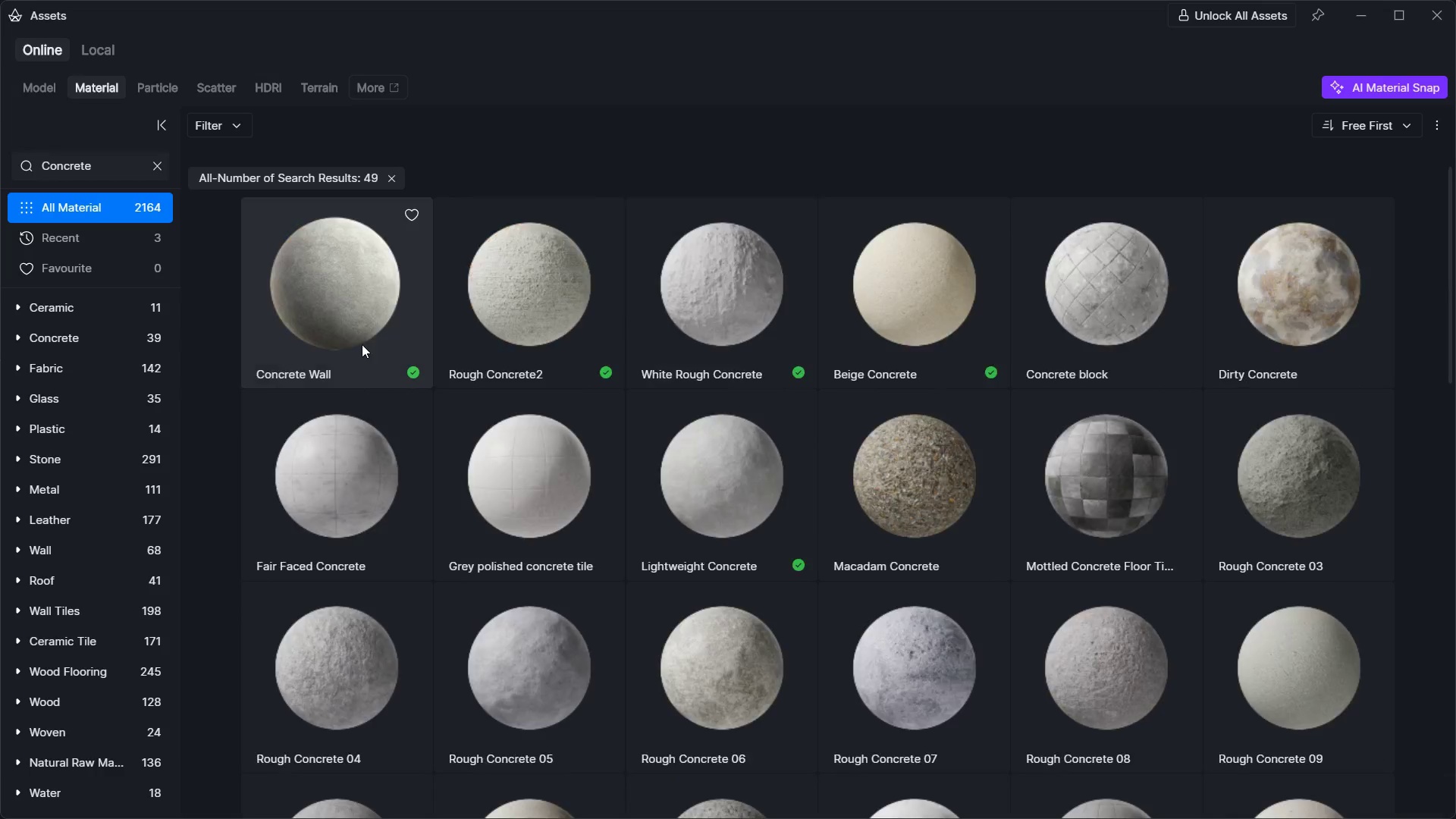 
left_click([362, 347])
 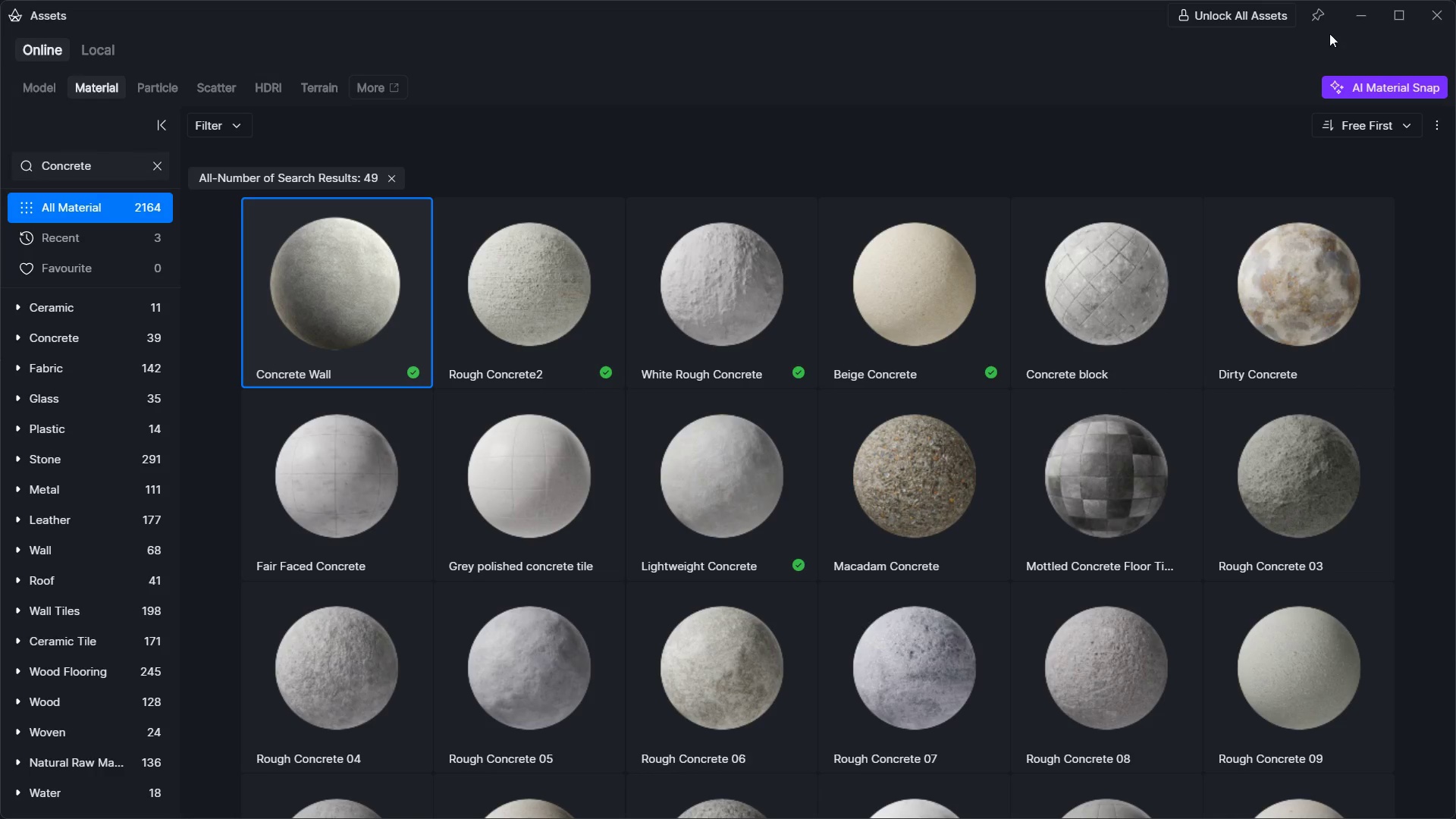 
left_click([1344, 15])
 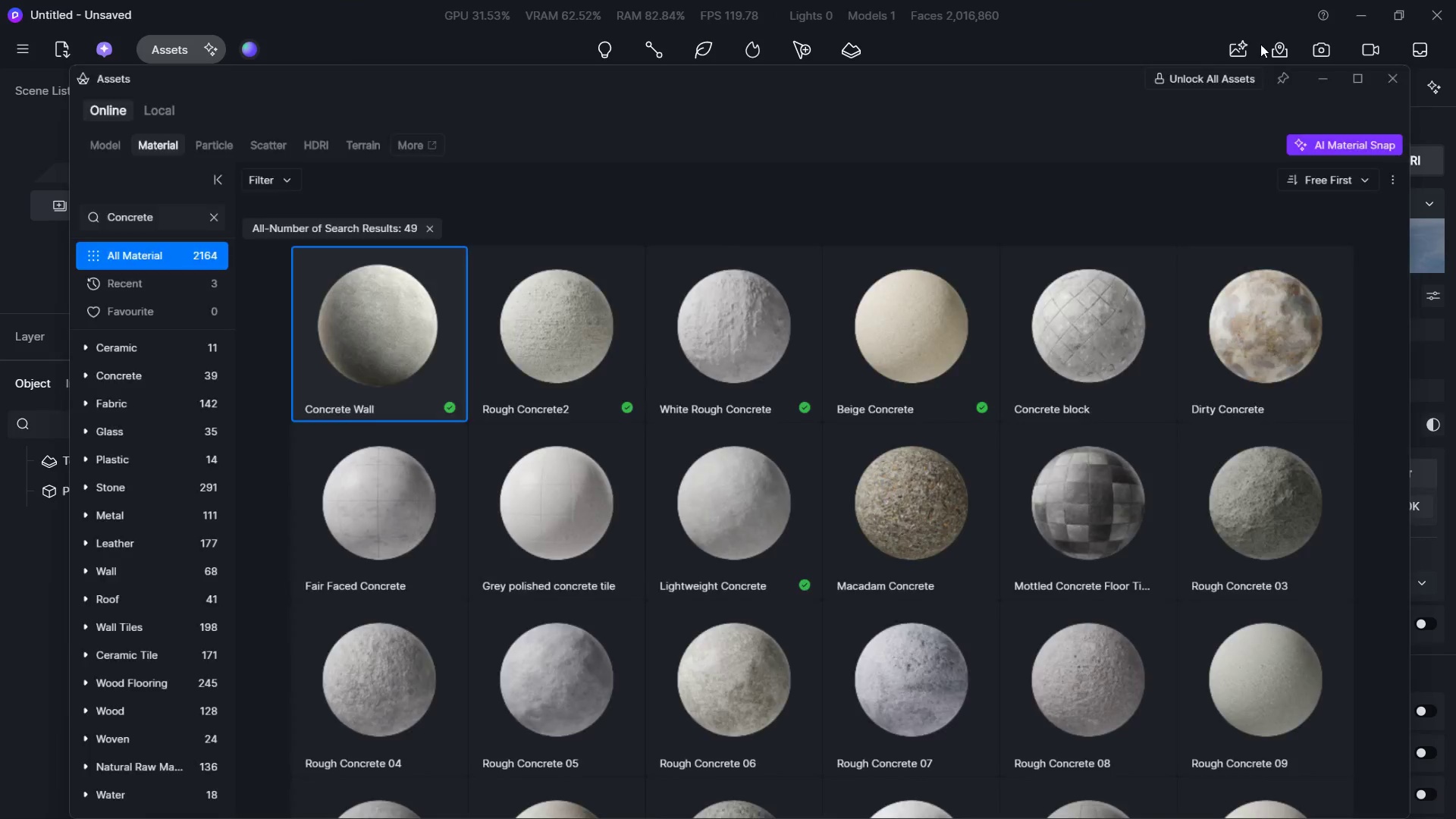 
hold_key(key=S, duration=0.69)
 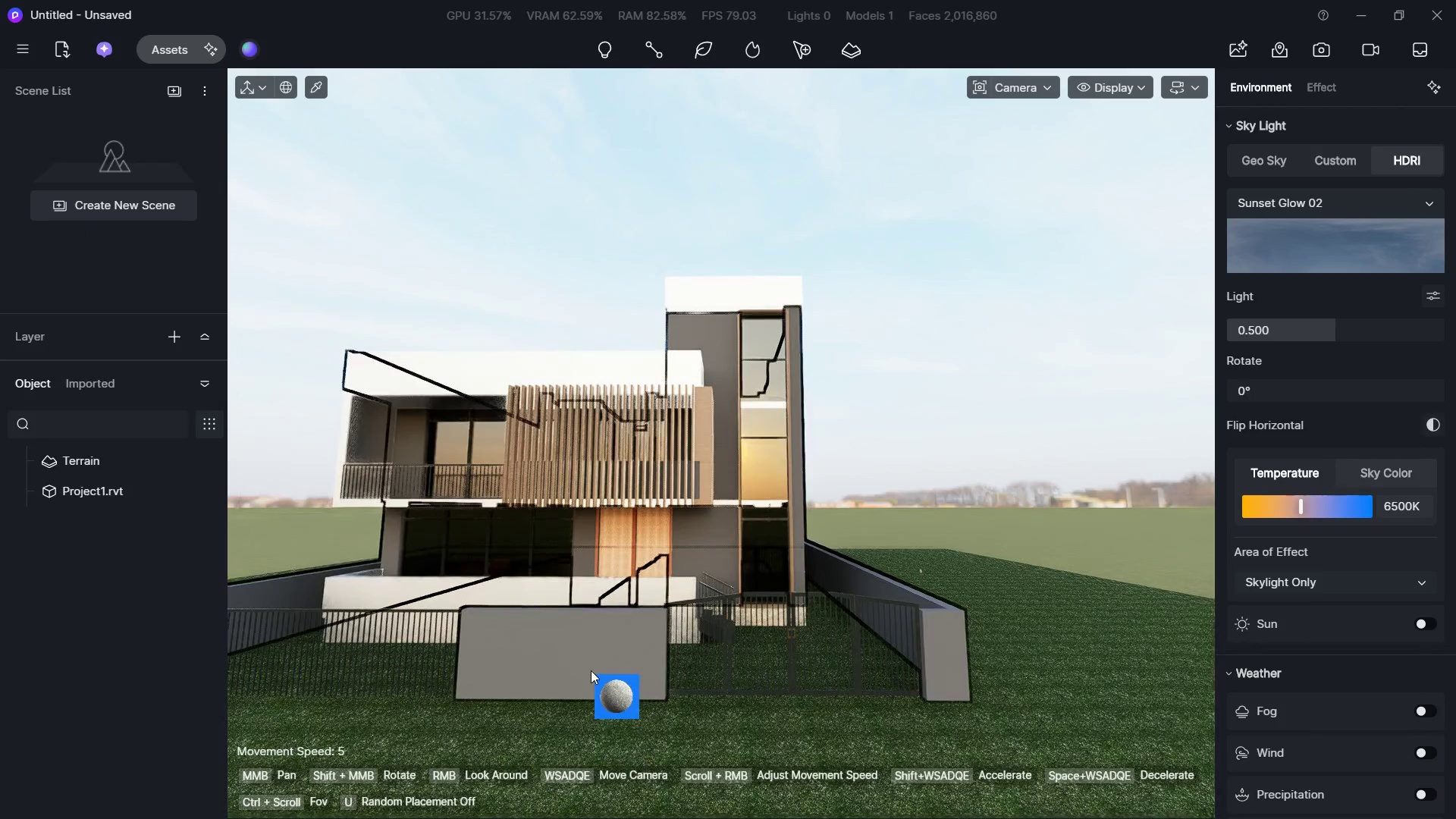 
hold_key(key=ShiftLeft, duration=0.36)
 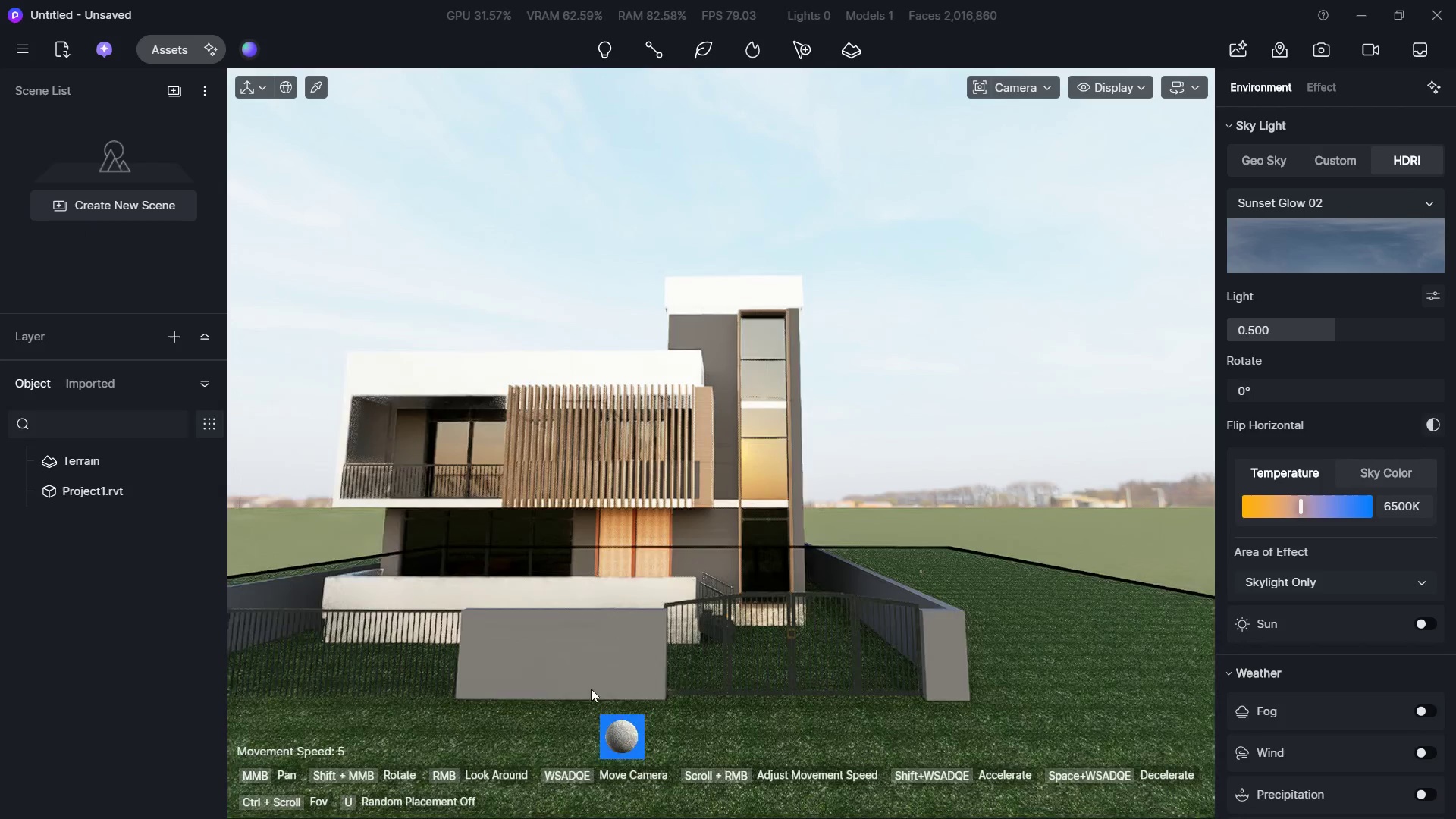 
left_click([591, 670])
 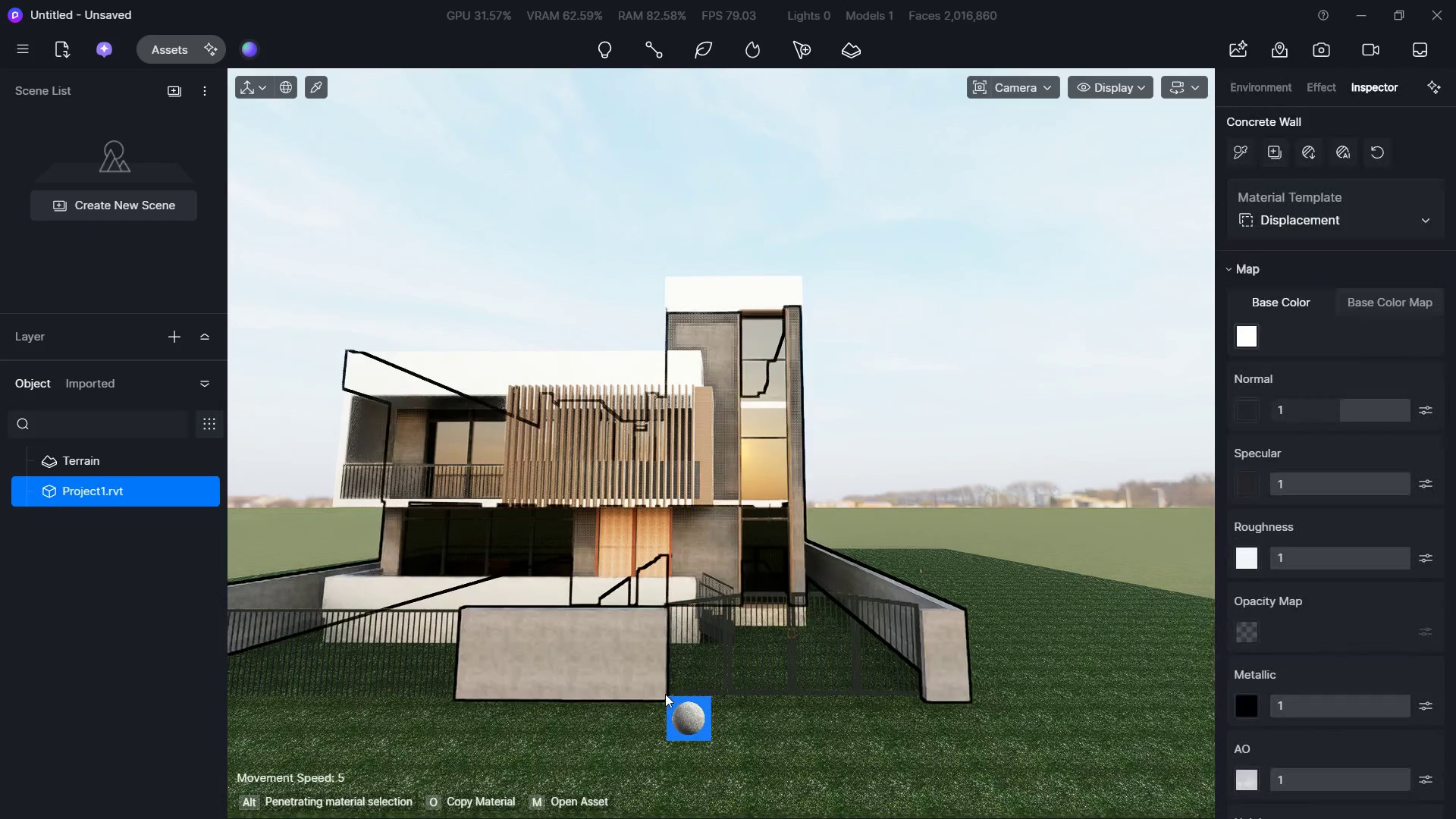 
hold_key(key=W, duration=0.84)
 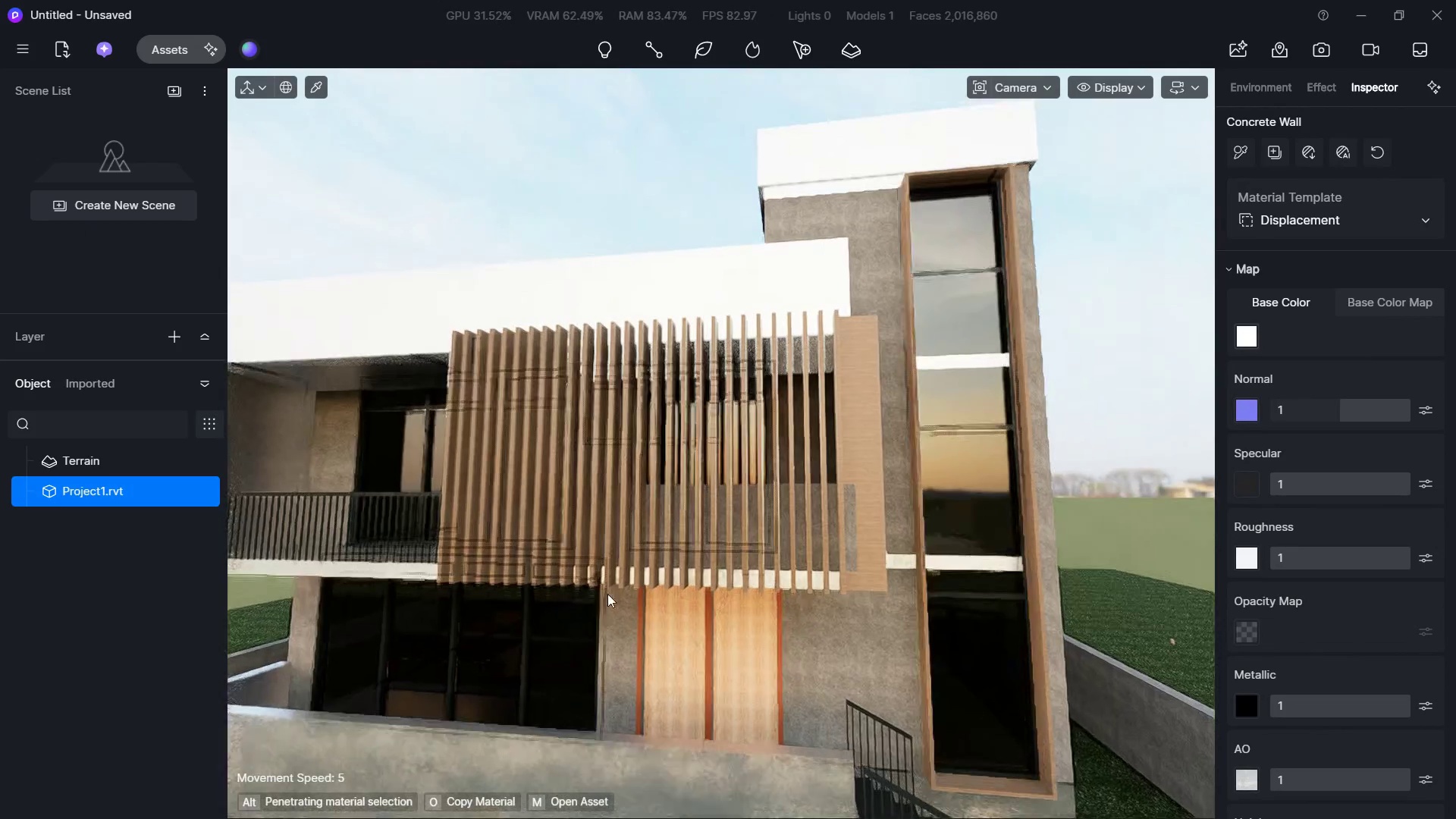 
hold_key(key=ShiftLeft, duration=0.64)
 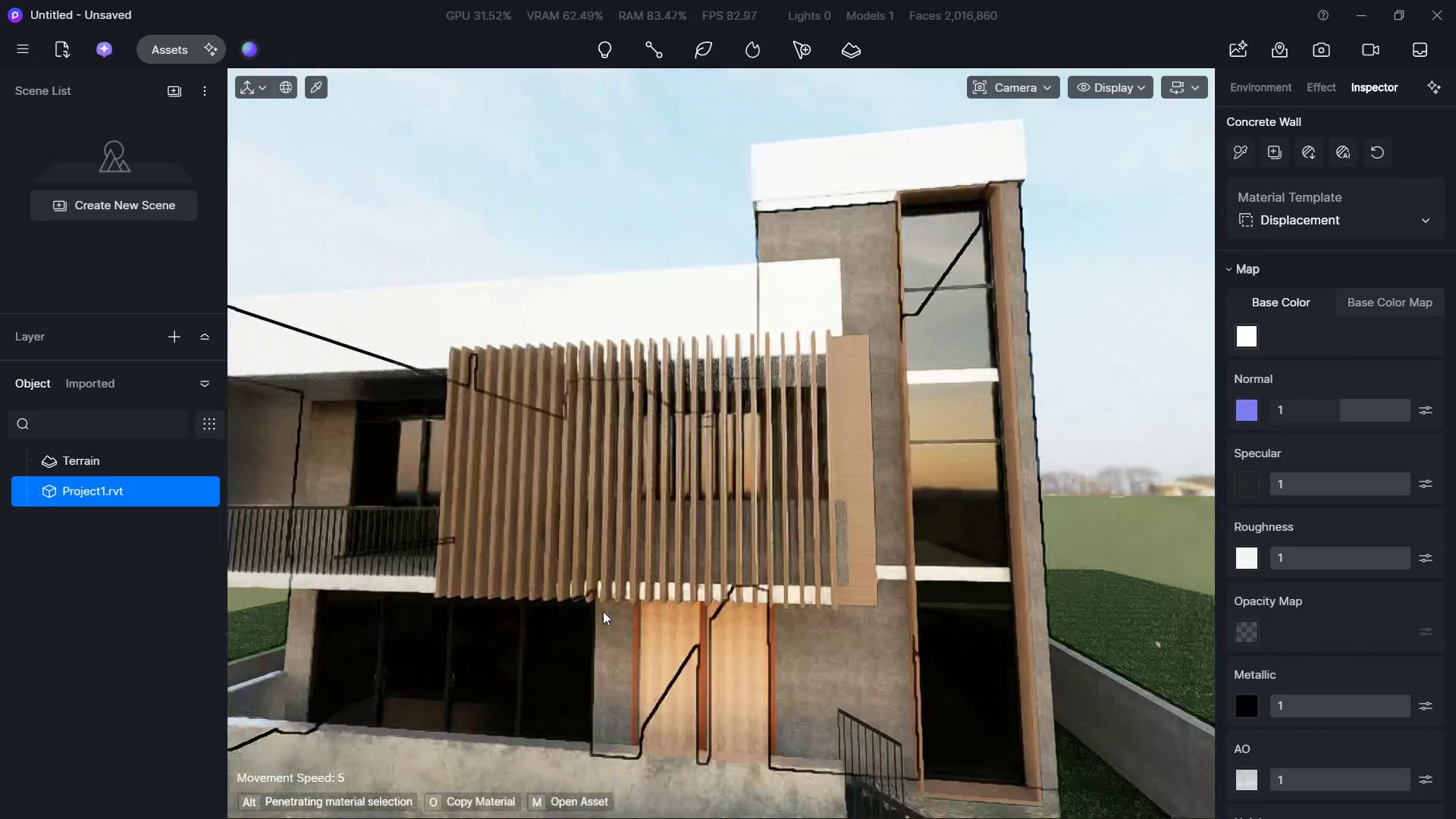 
hold_key(key=E, duration=0.55)
 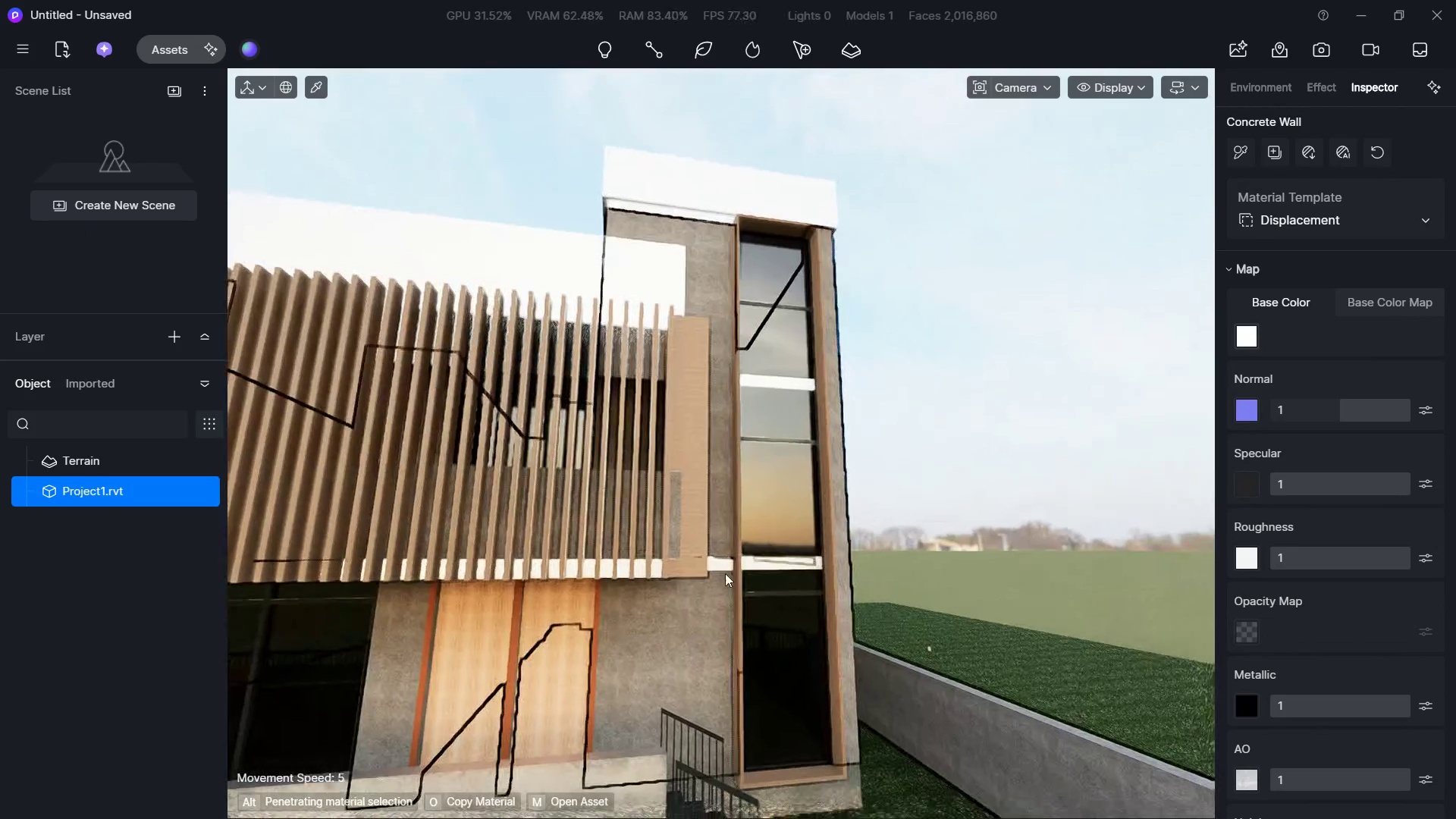 
hold_key(key=ShiftLeft, duration=1.34)
 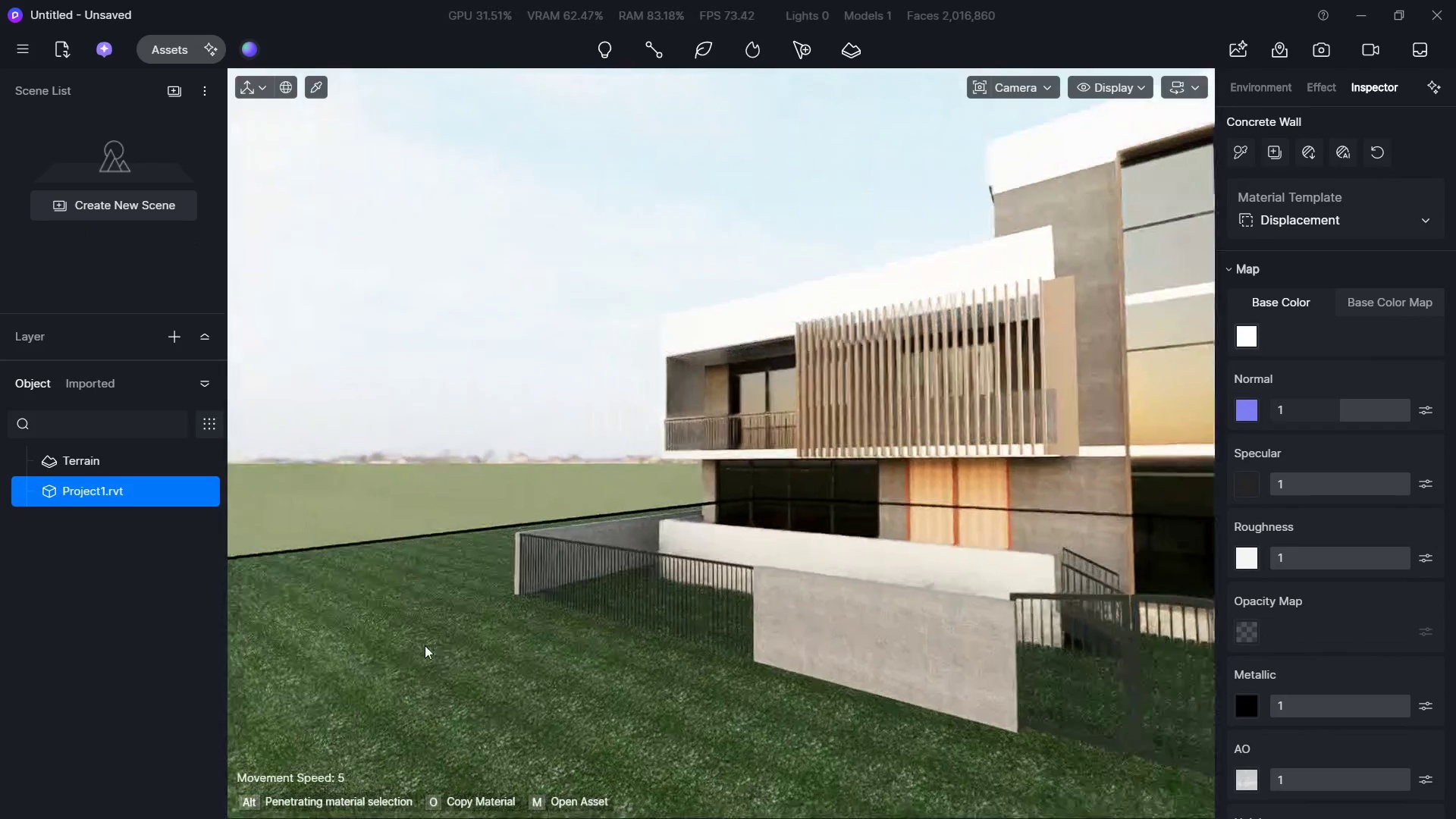 
hold_key(key=S, duration=0.62)
 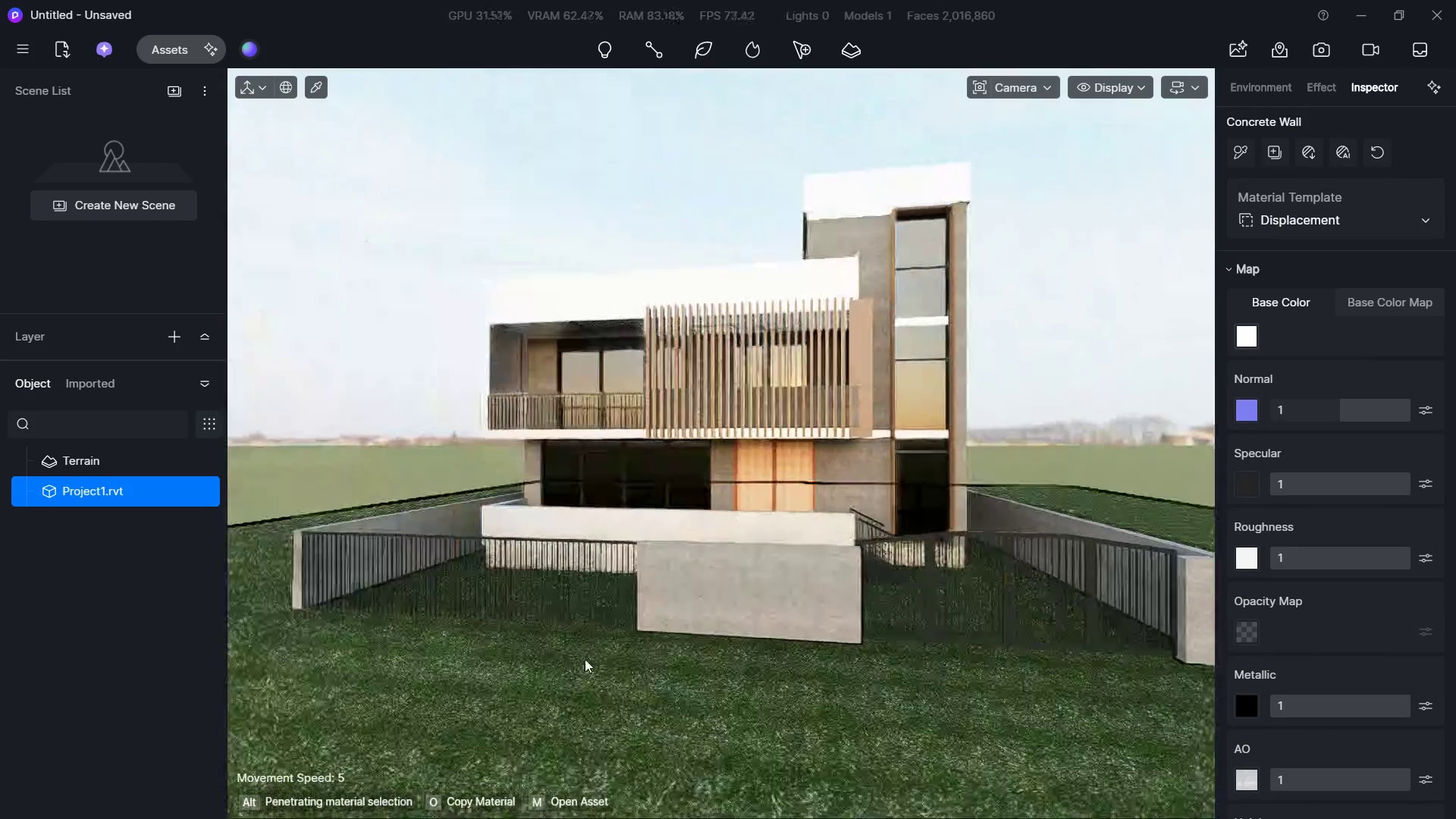 
hold_key(key=D, duration=1.2)
 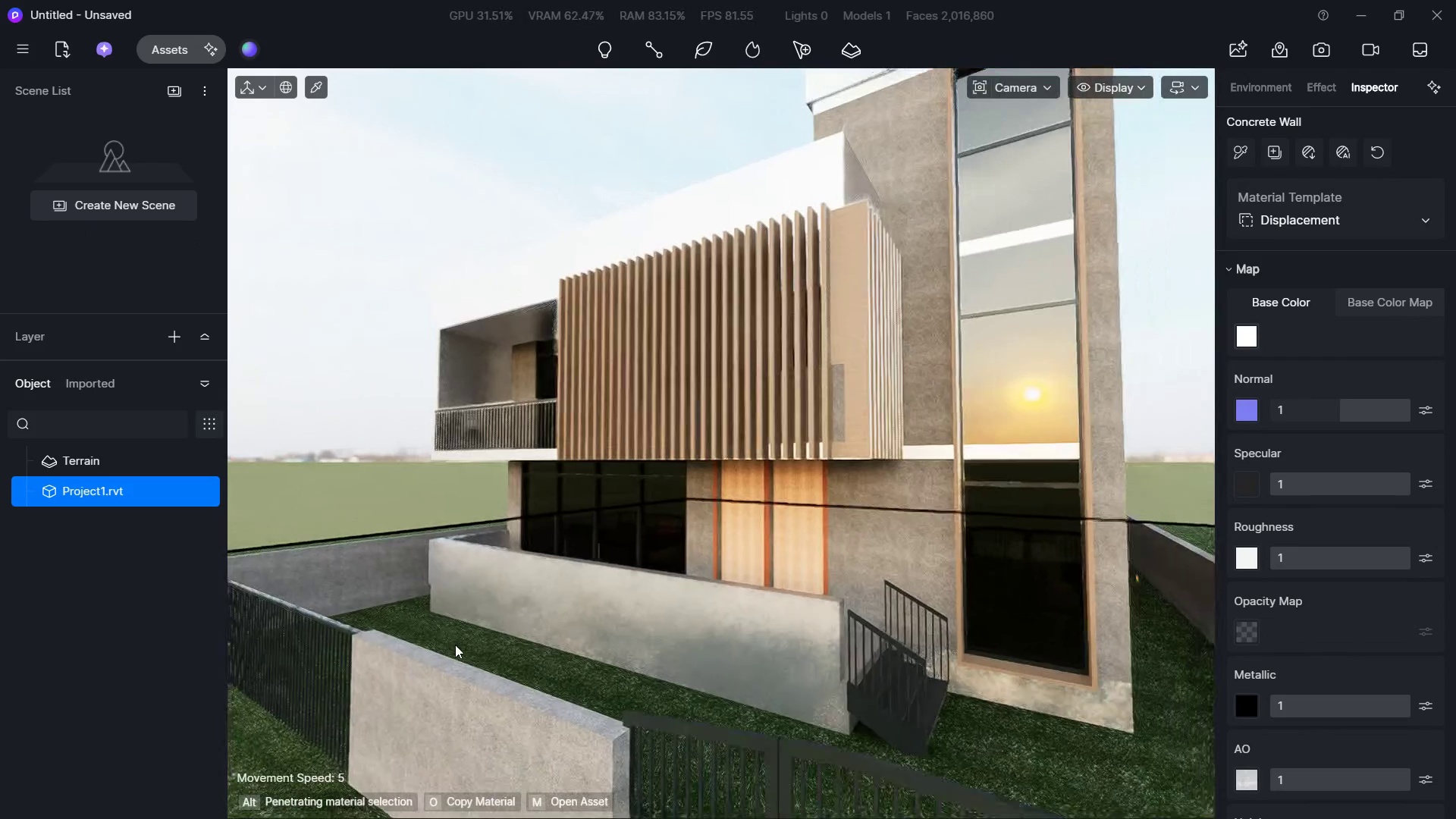 
hold_key(key=W, duration=0.97)
 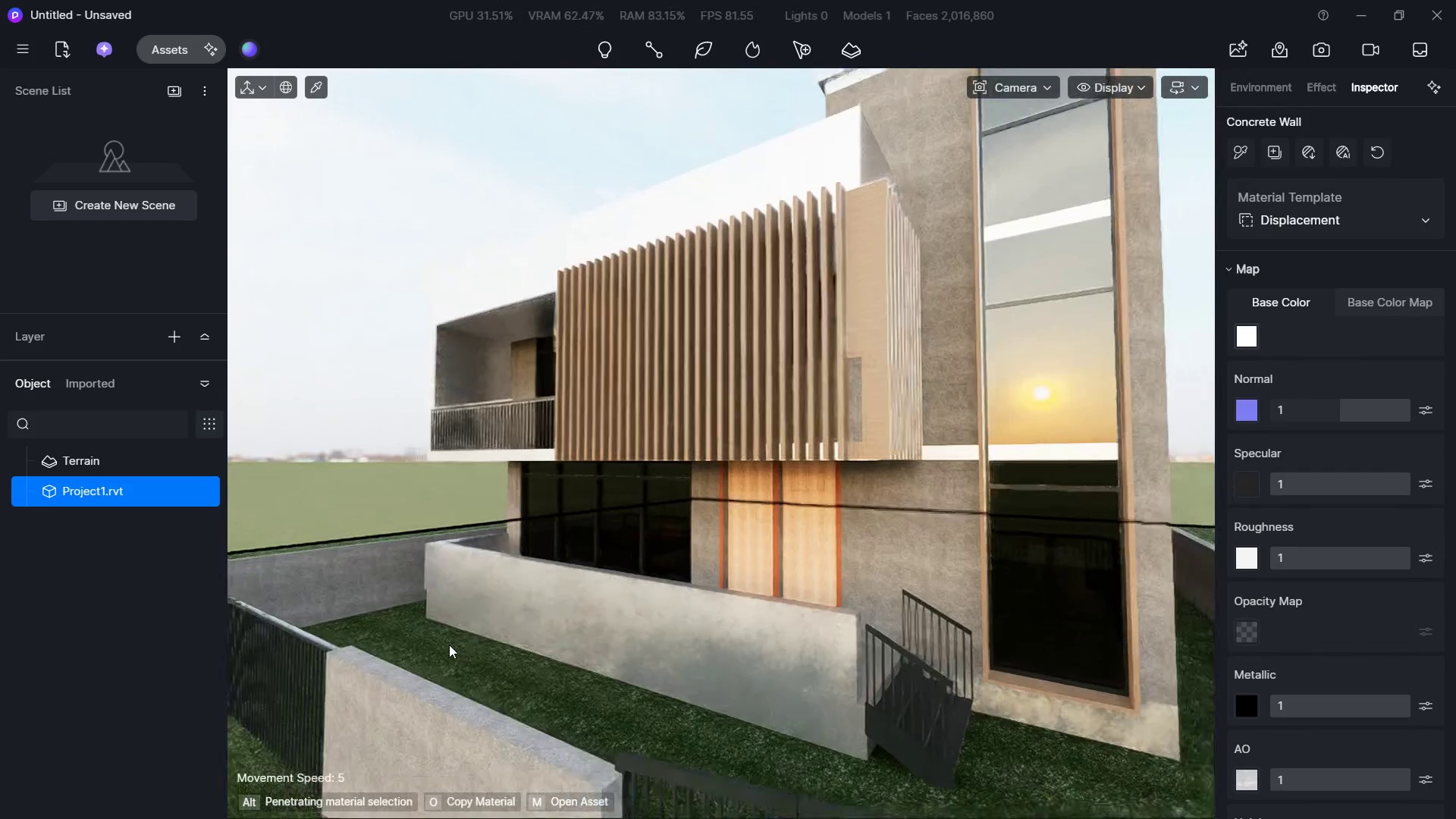 
key(Shift+ShiftLeft)
 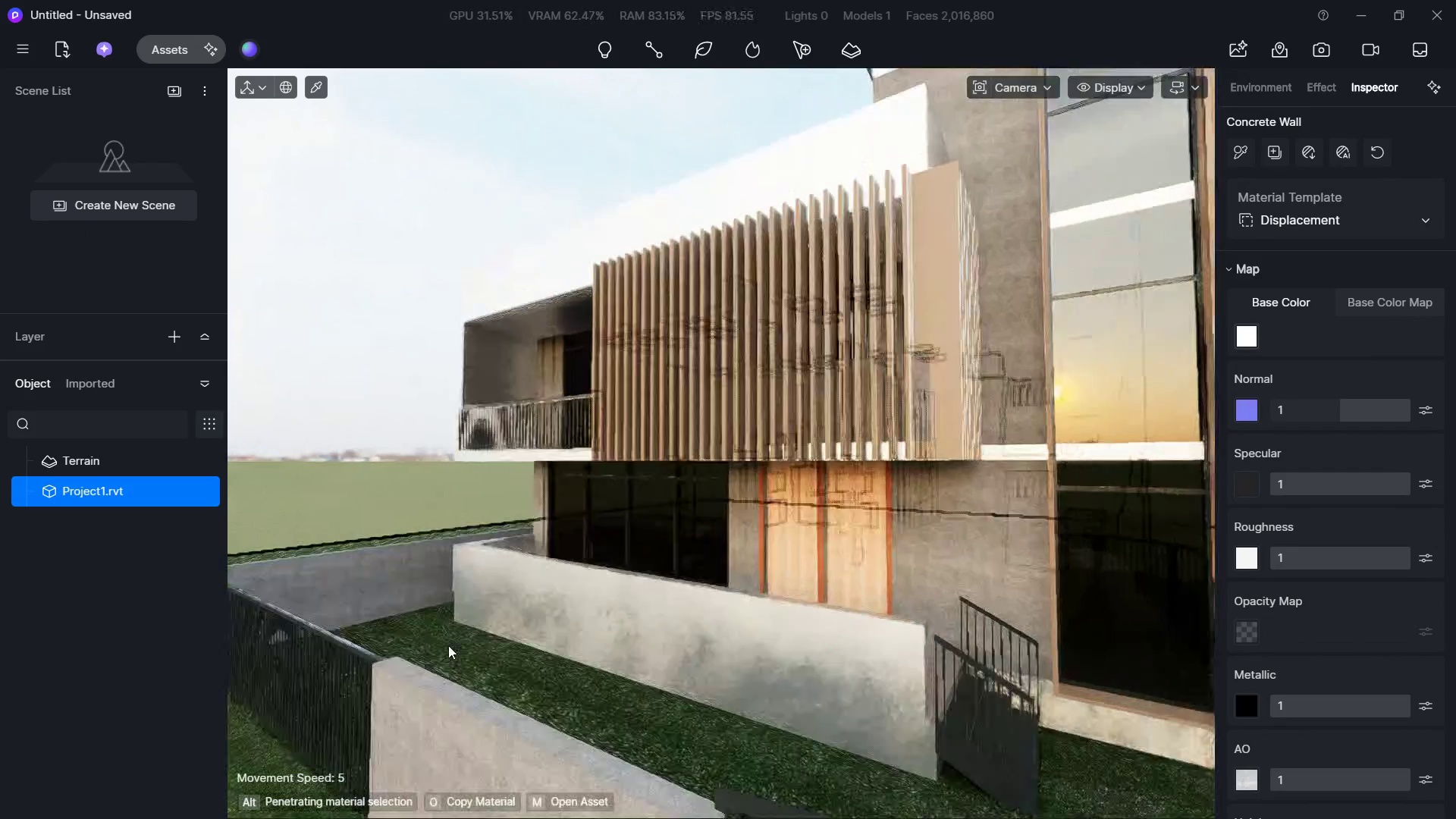 
hold_key(key=S, duration=0.36)
 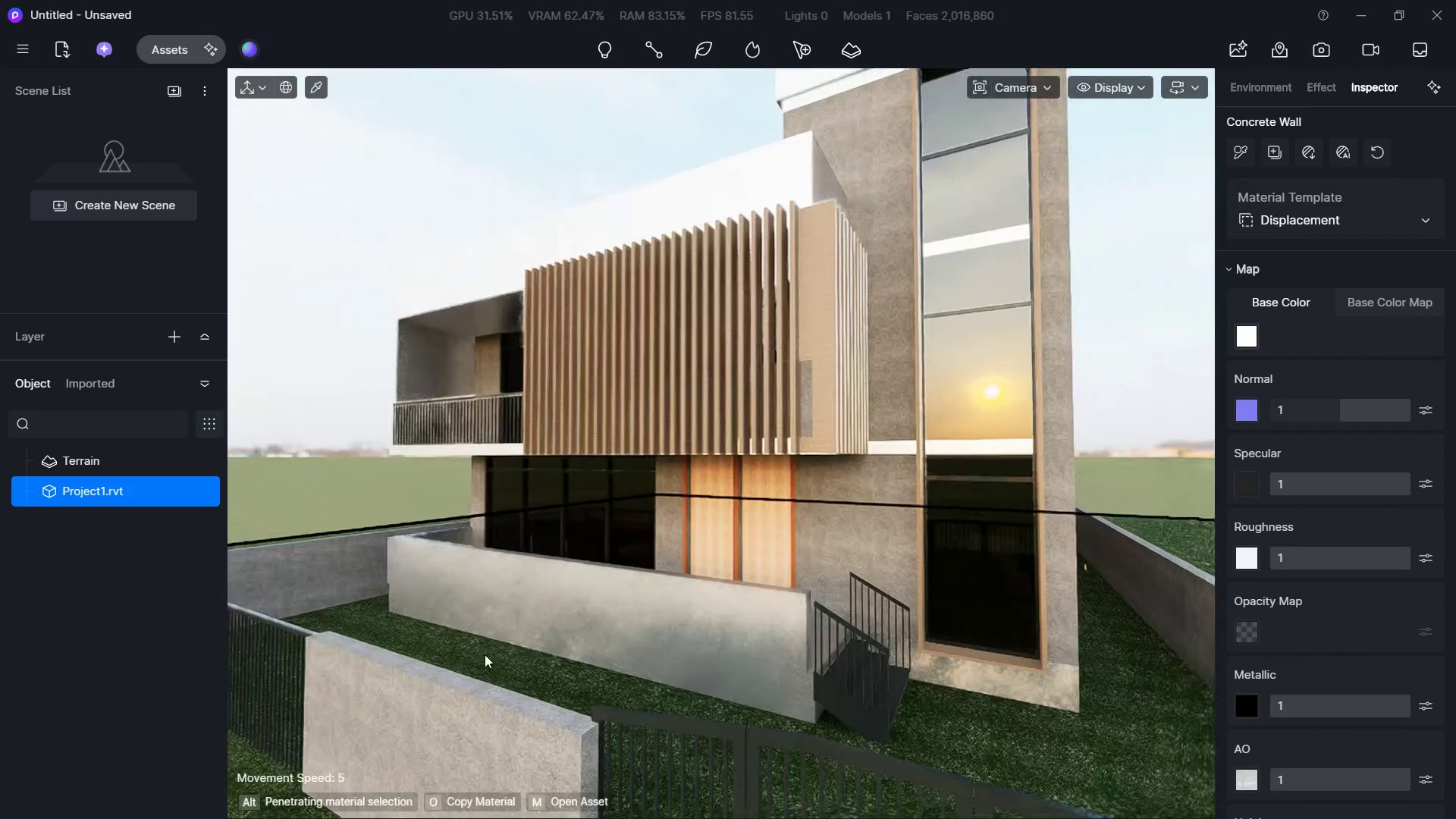 
key(W)
 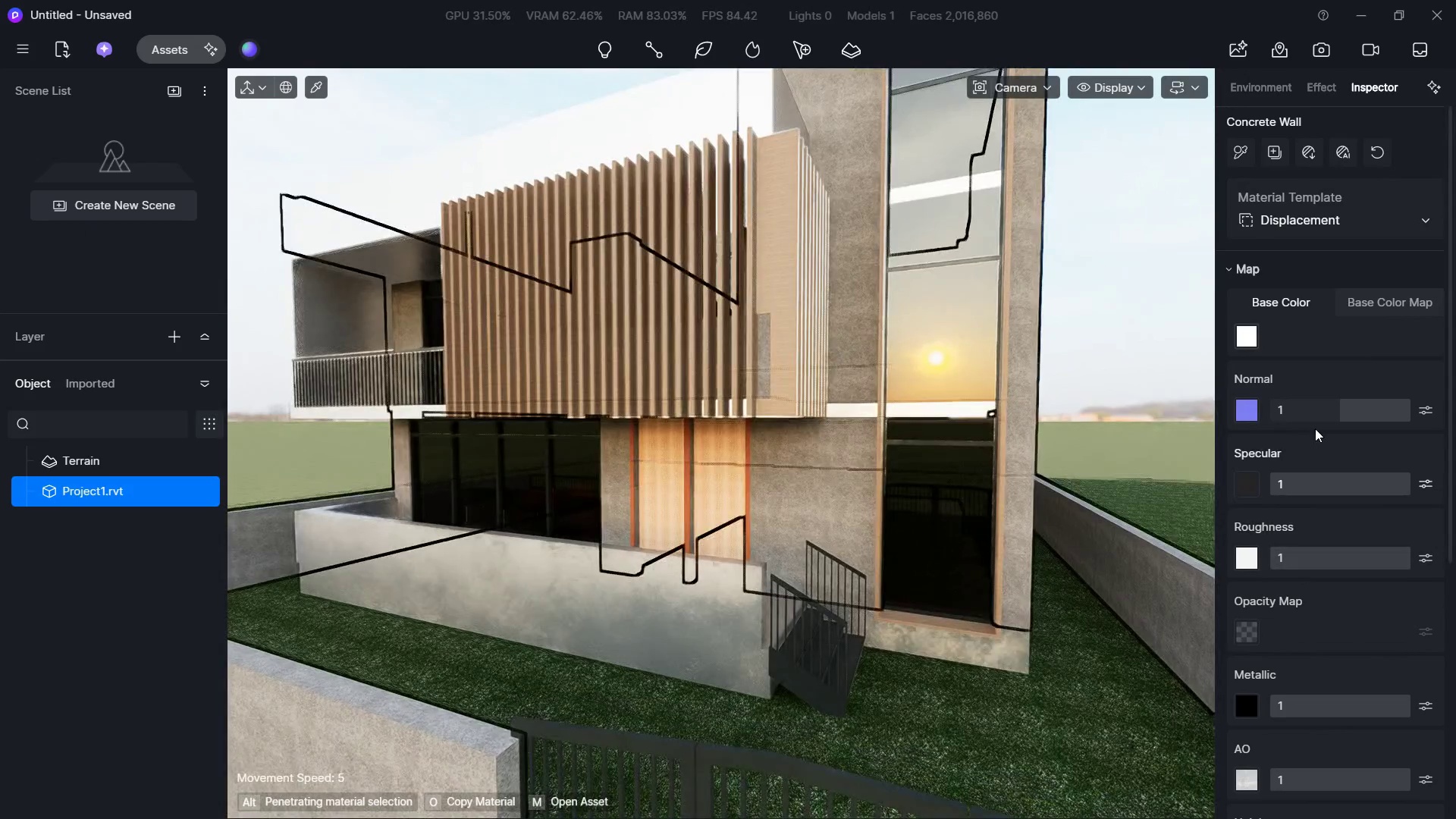 
scroll: coordinate [1344, 373], scroll_direction: up, amount: 2.0
 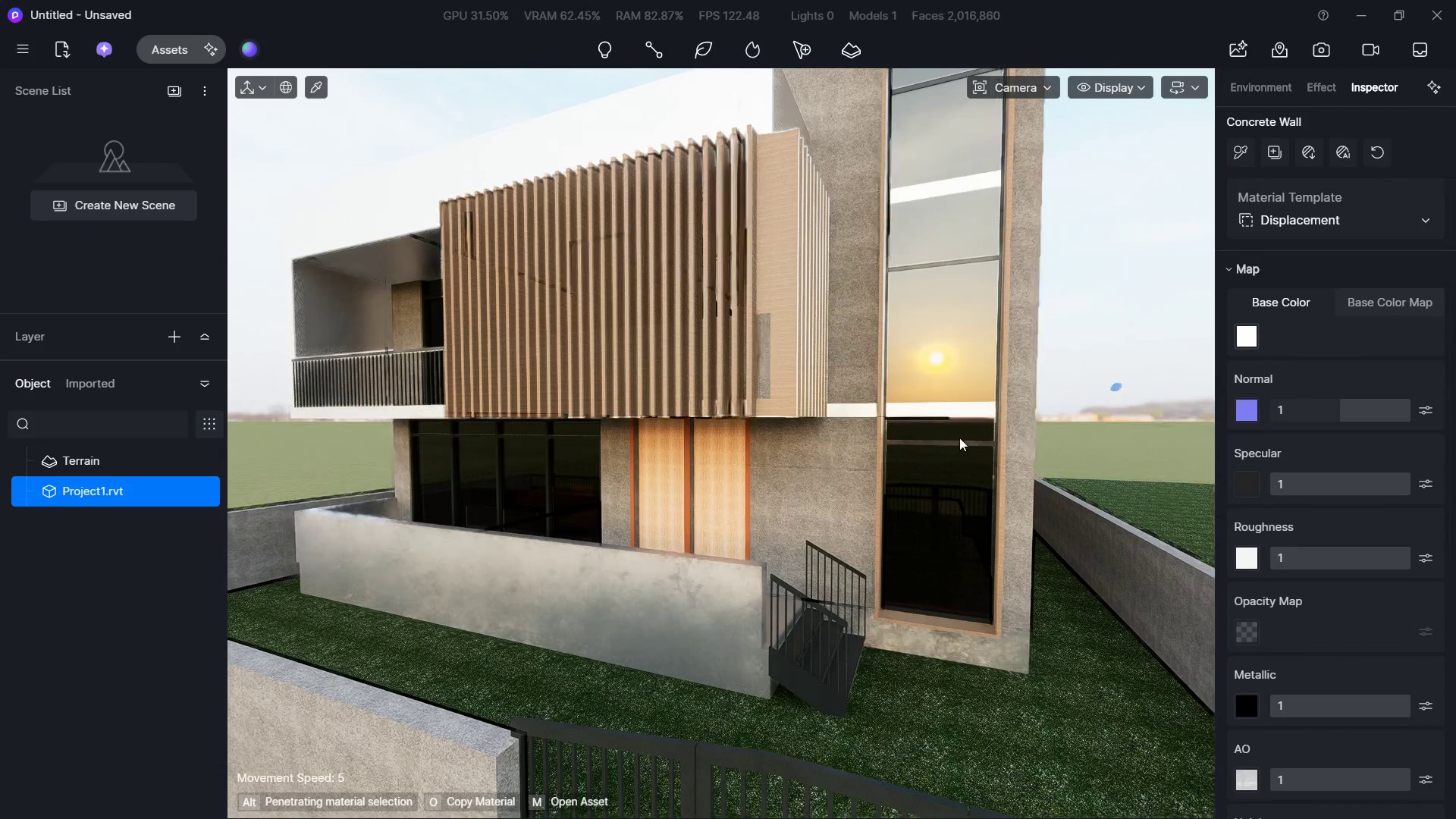 
hold_key(key=W, duration=0.5)
 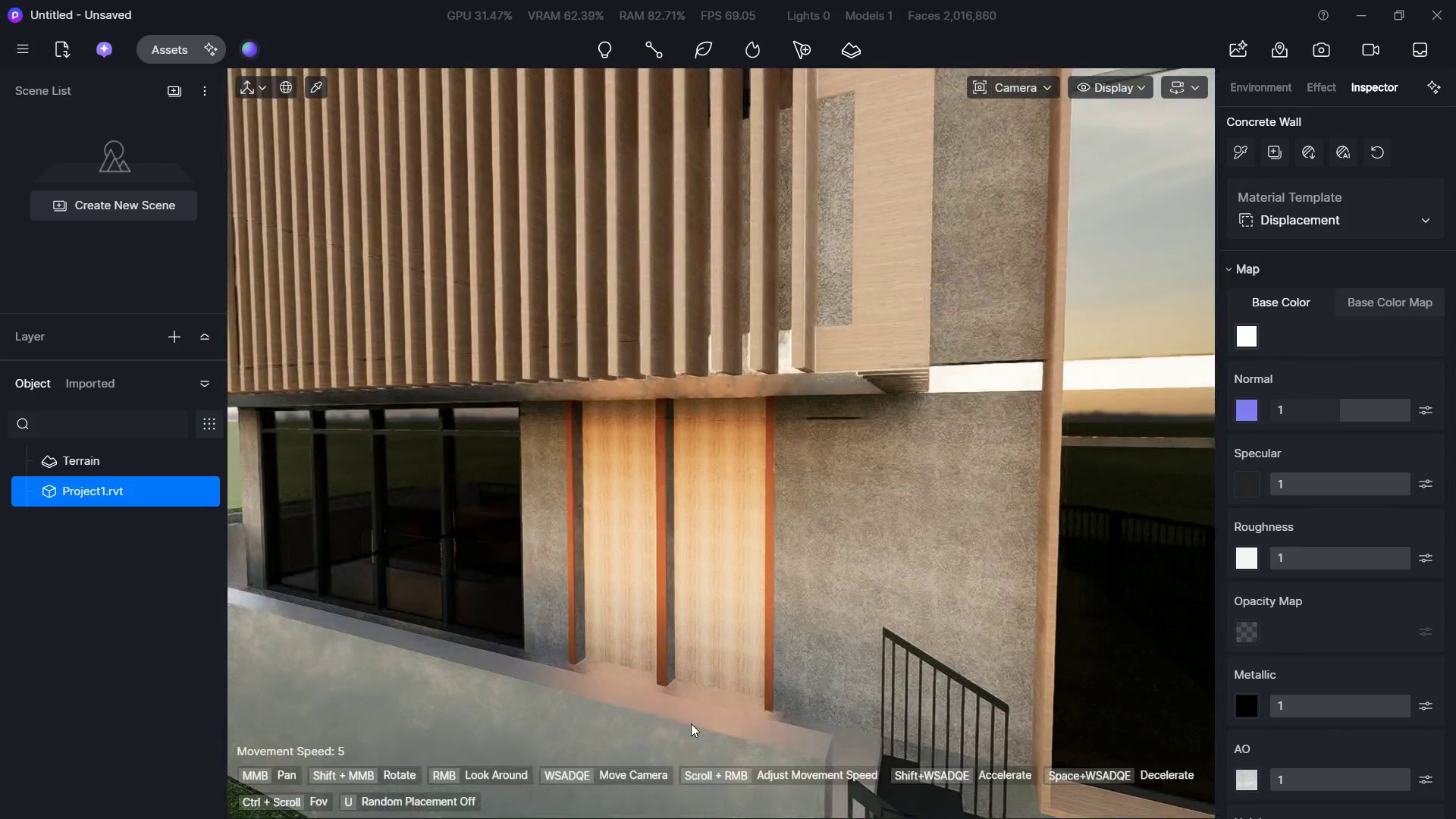 
key(Shift+ShiftLeft)
 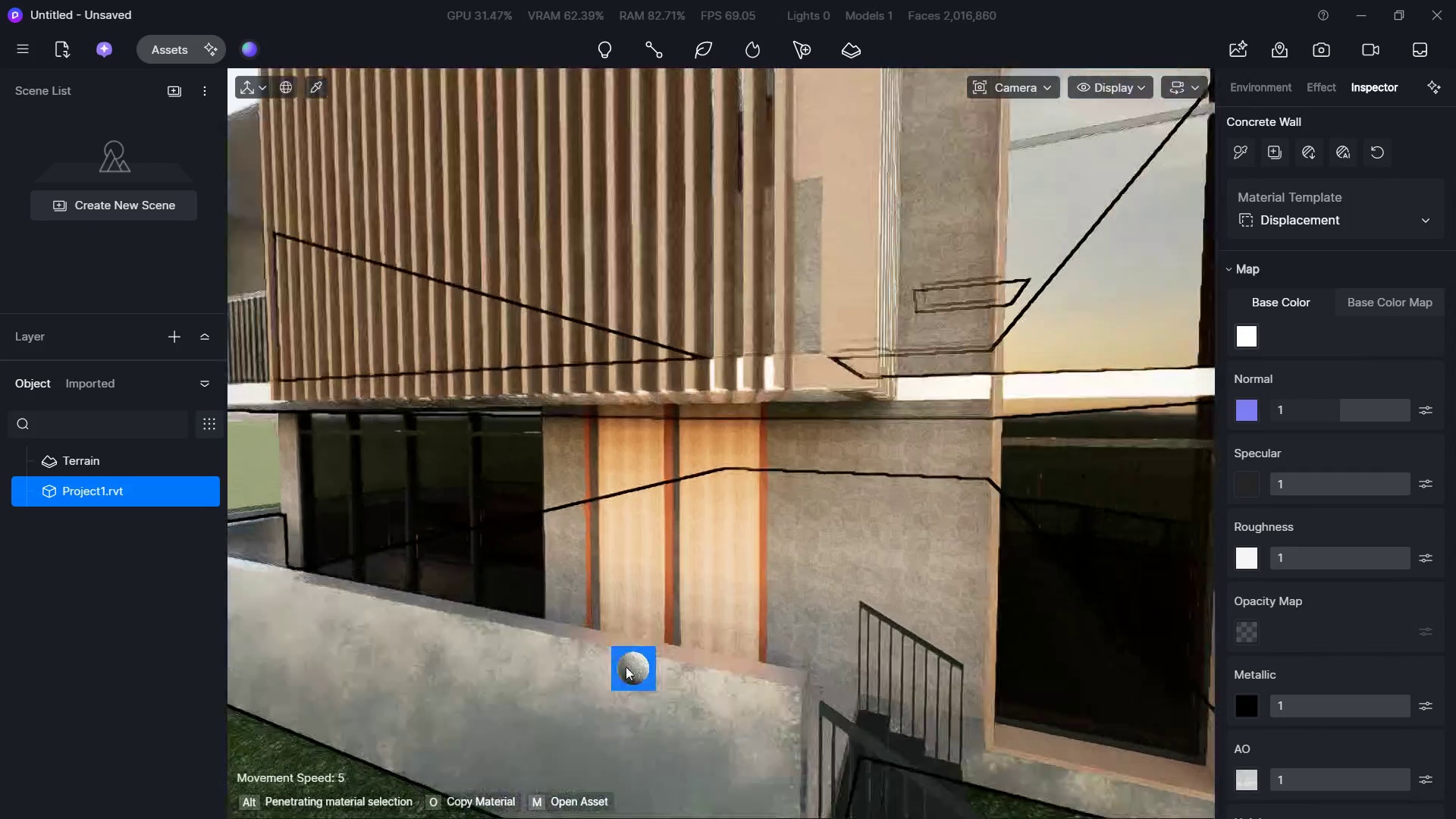 
key(Escape)
 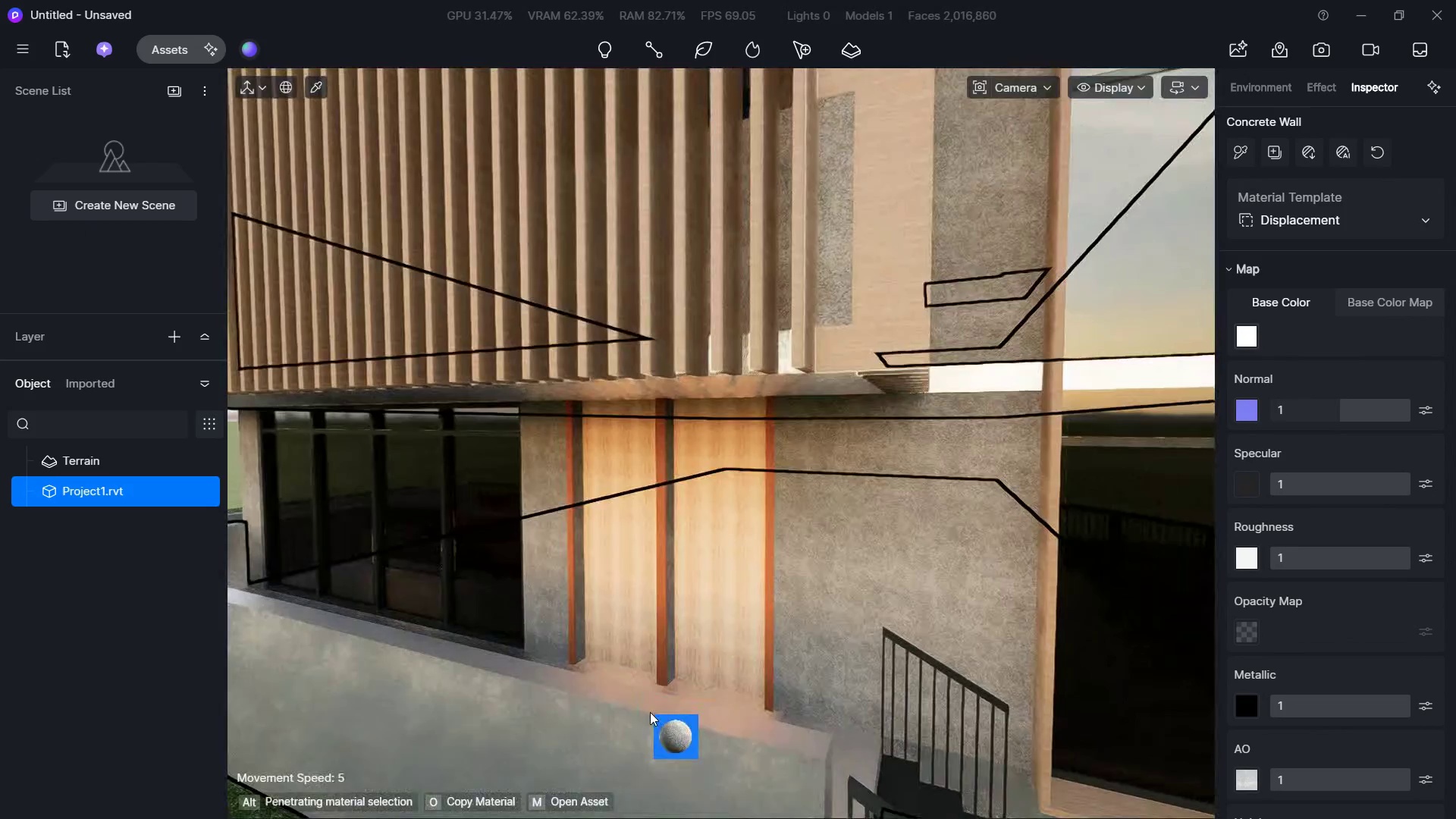 
key(Escape)
 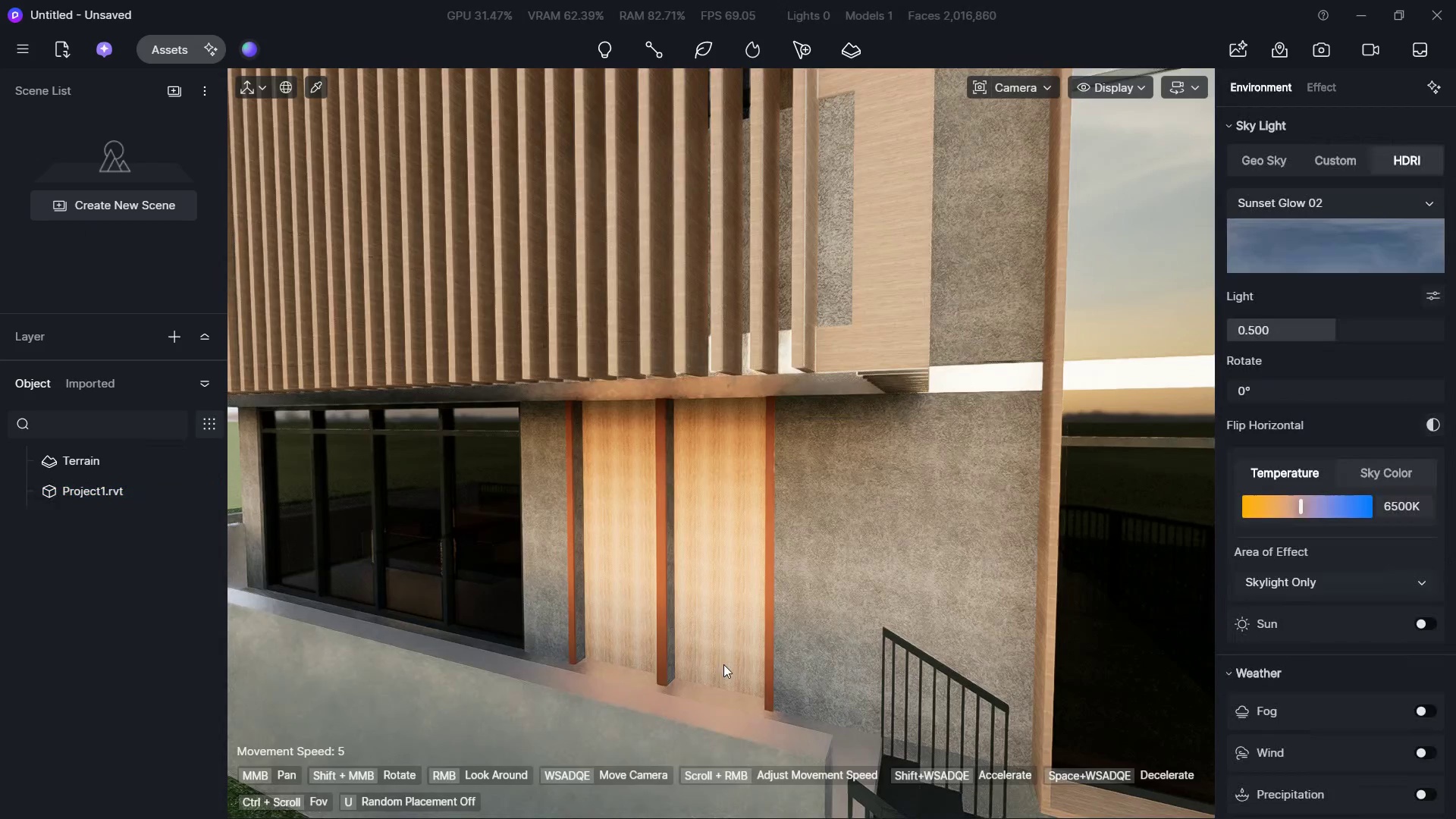 
hold_key(key=S, duration=0.53)
 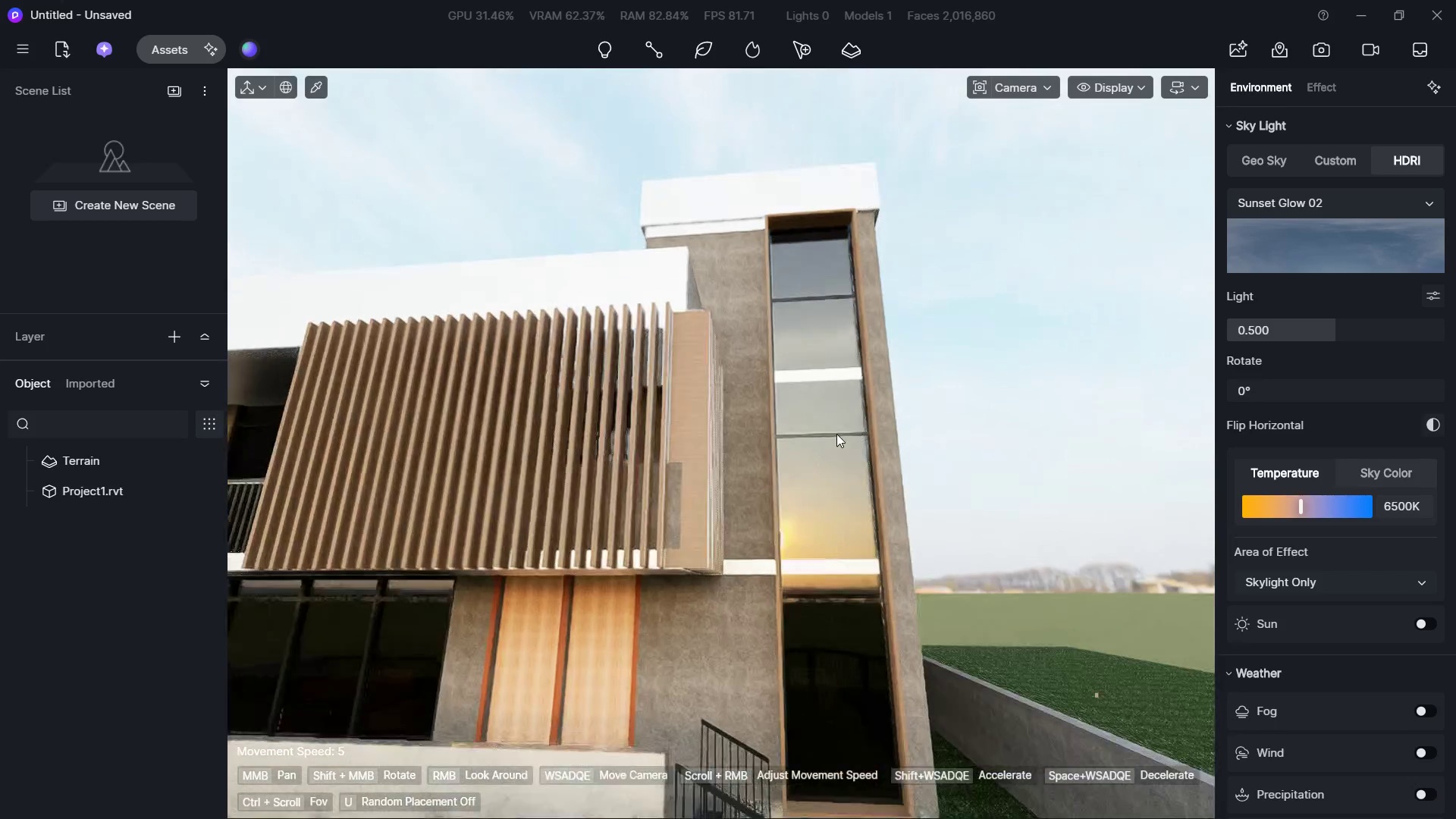 
hold_key(key=ShiftLeft, duration=1.8)
 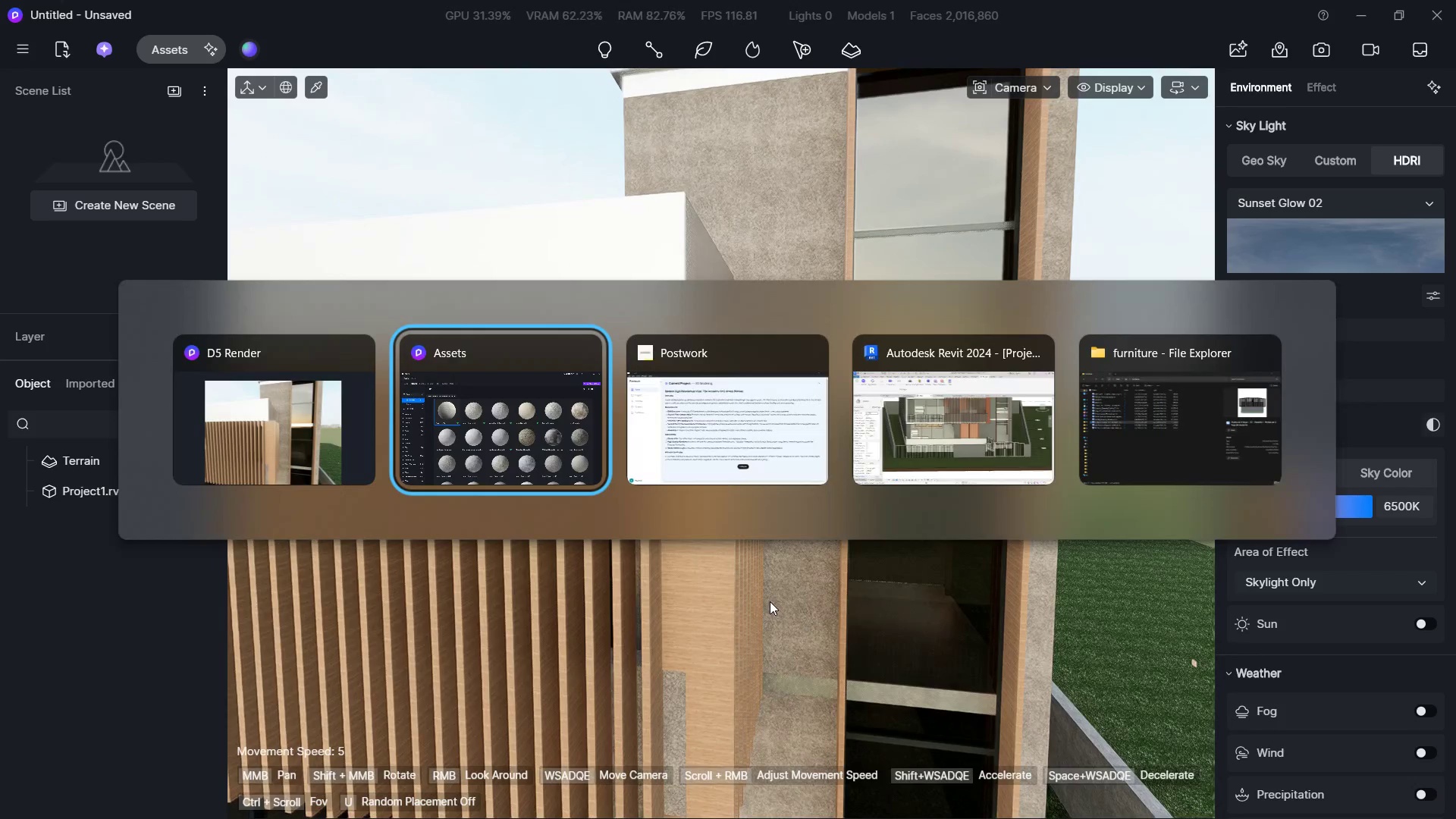 
hold_key(key=W, duration=0.41)
 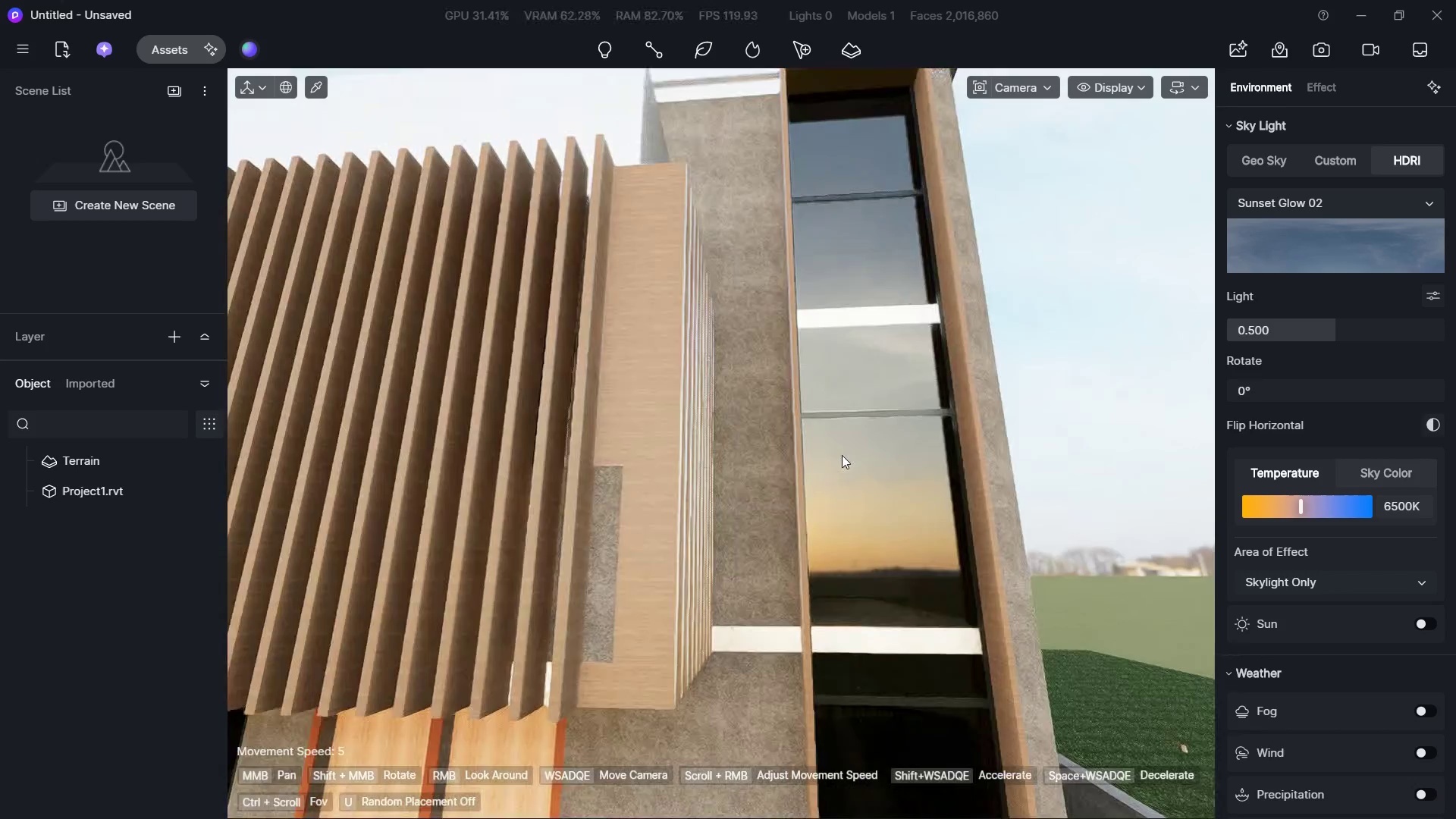 
hold_key(key=Q, duration=0.45)
 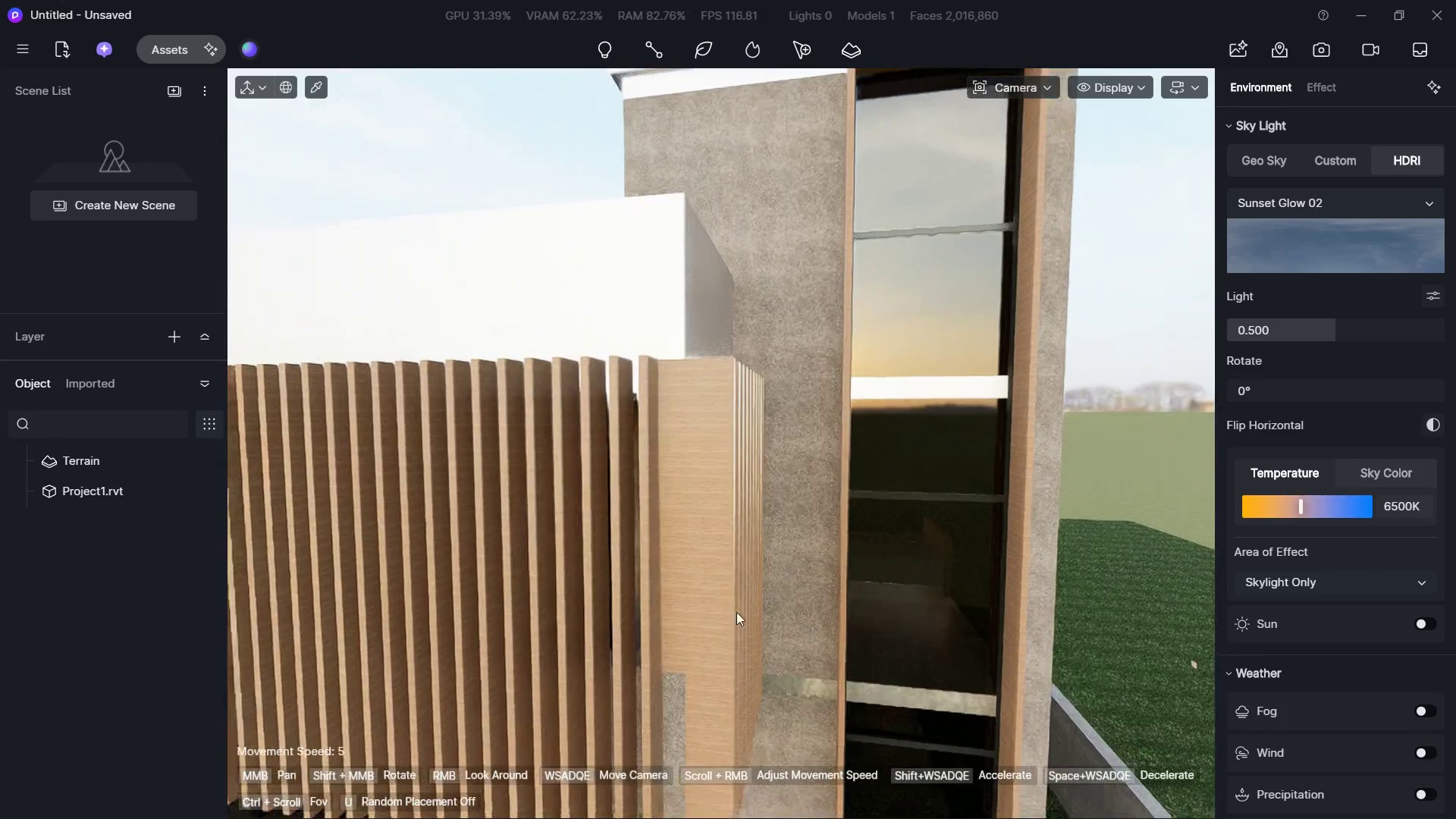 
key(Alt+Tab)
 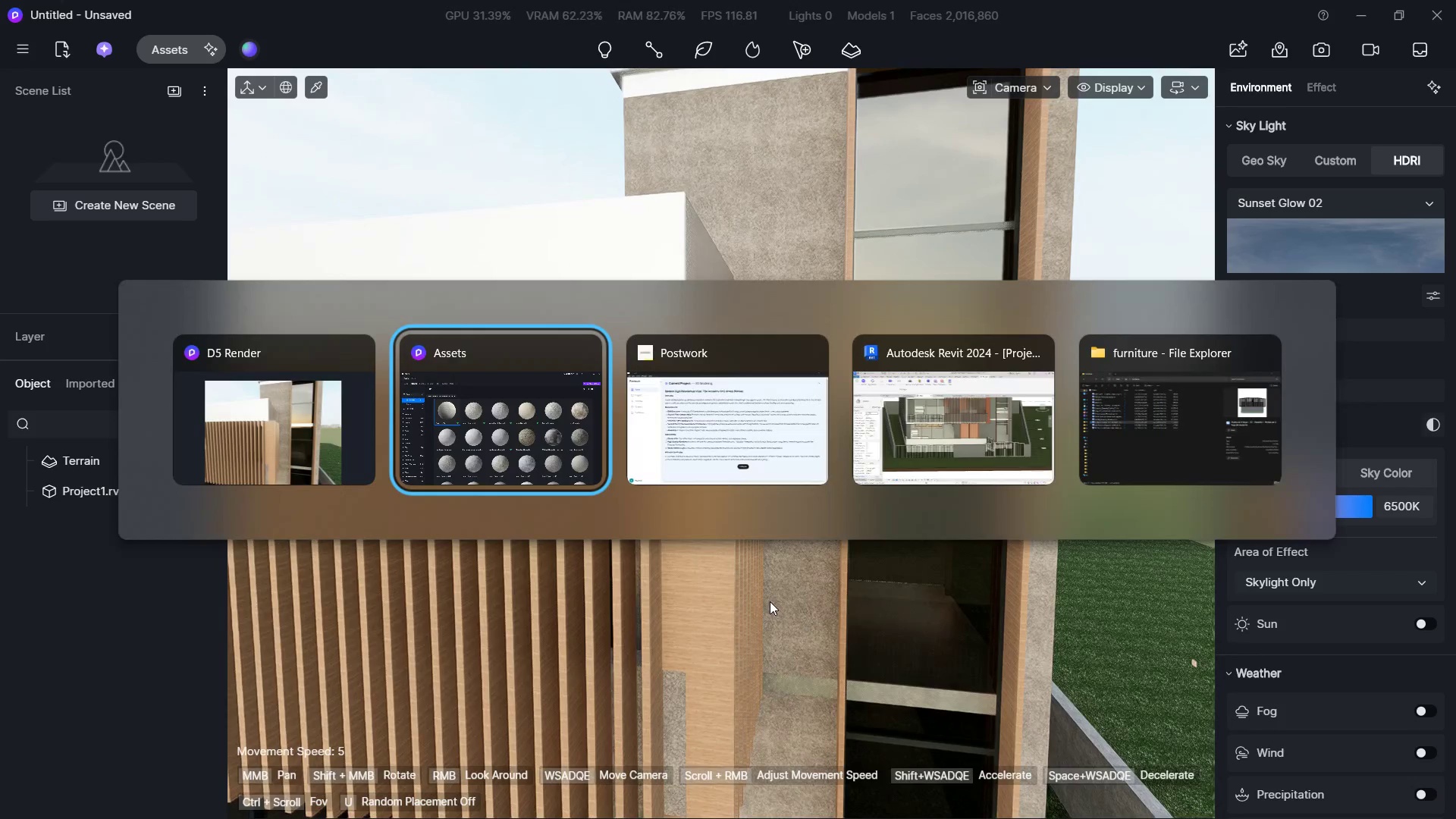 
key(Alt+Tab)
 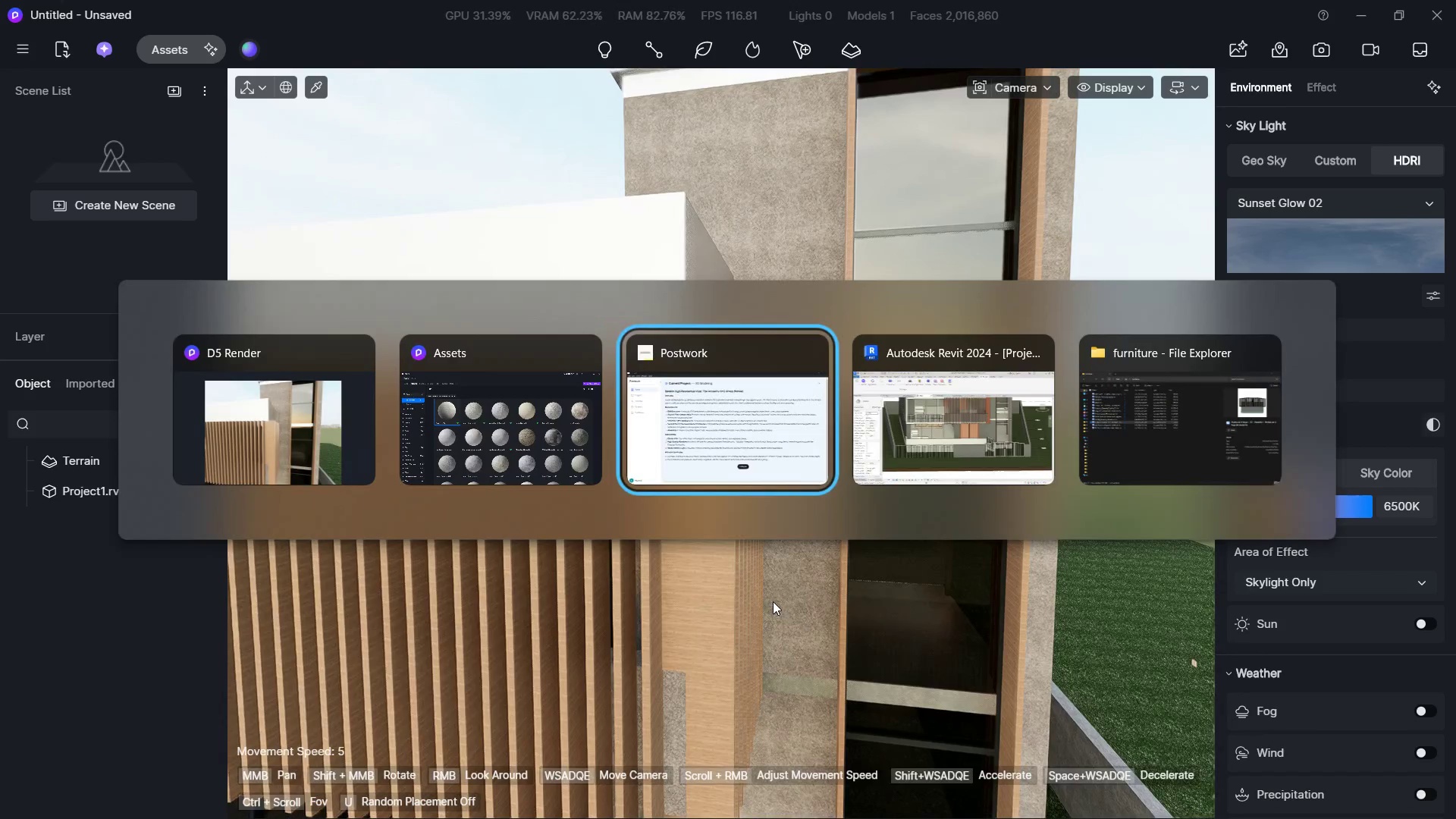 
key(Alt+Tab)
 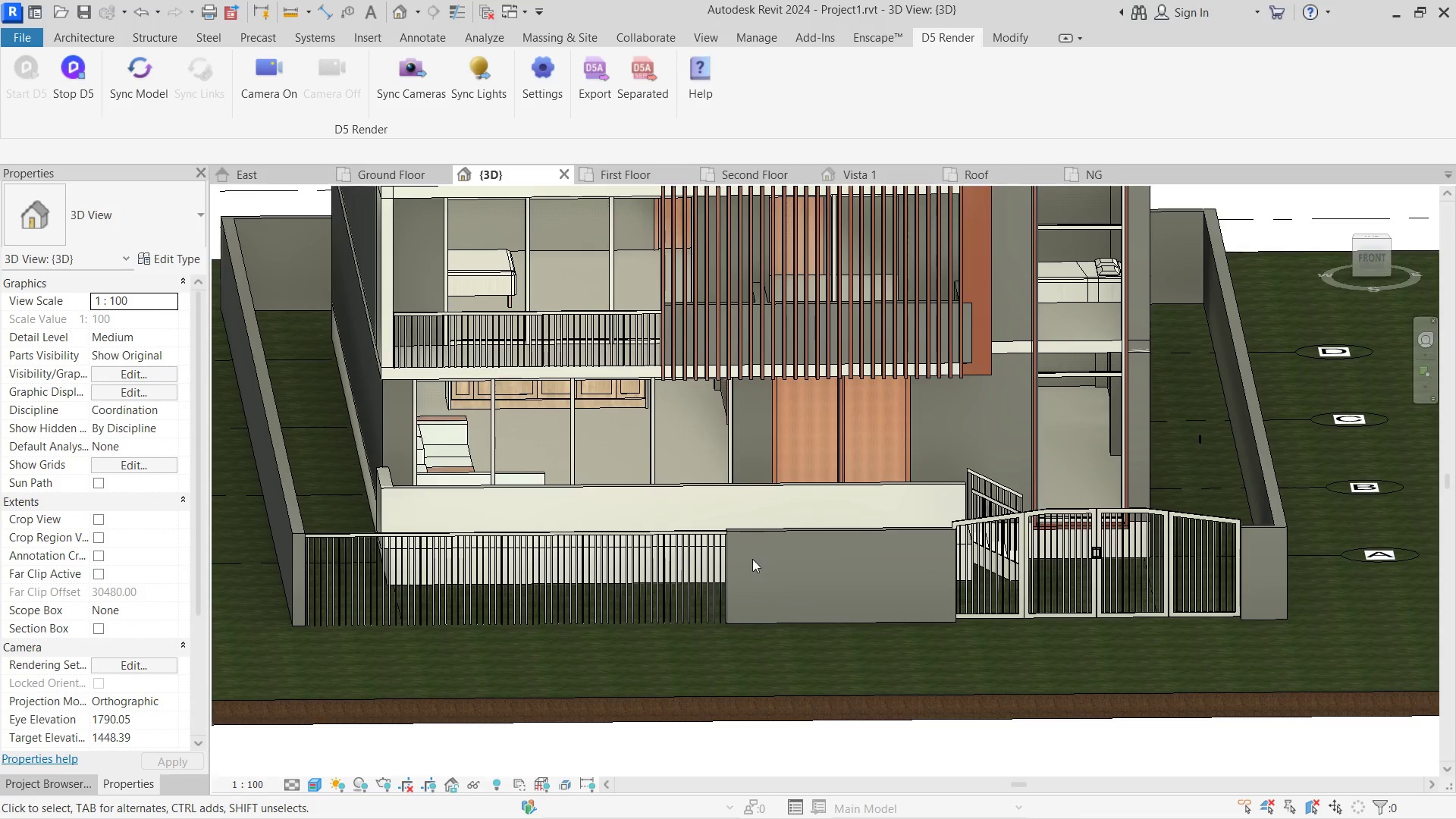 
hold_key(key=ShiftLeft, duration=0.75)
 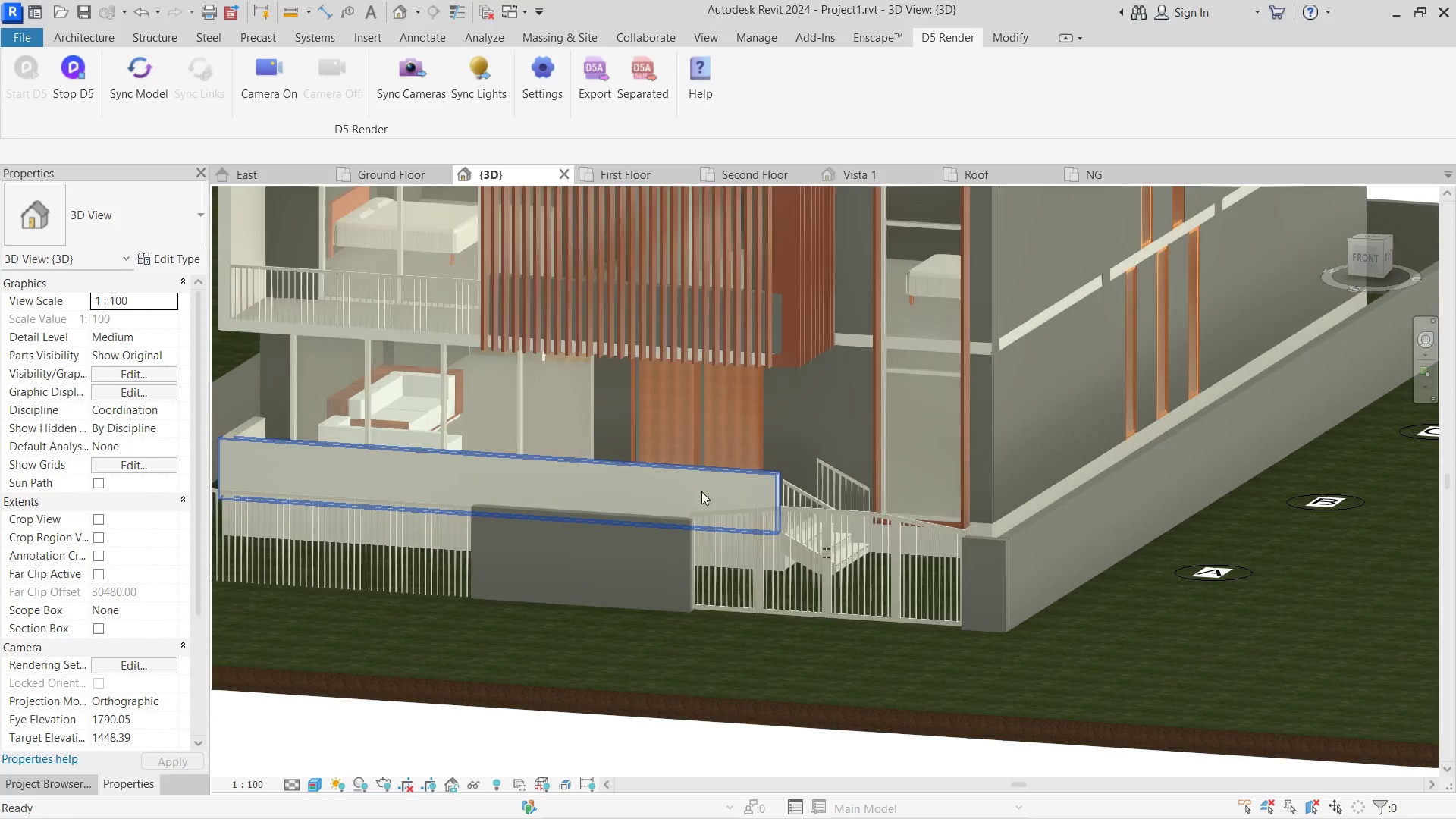 
key(Alt+Tab)
 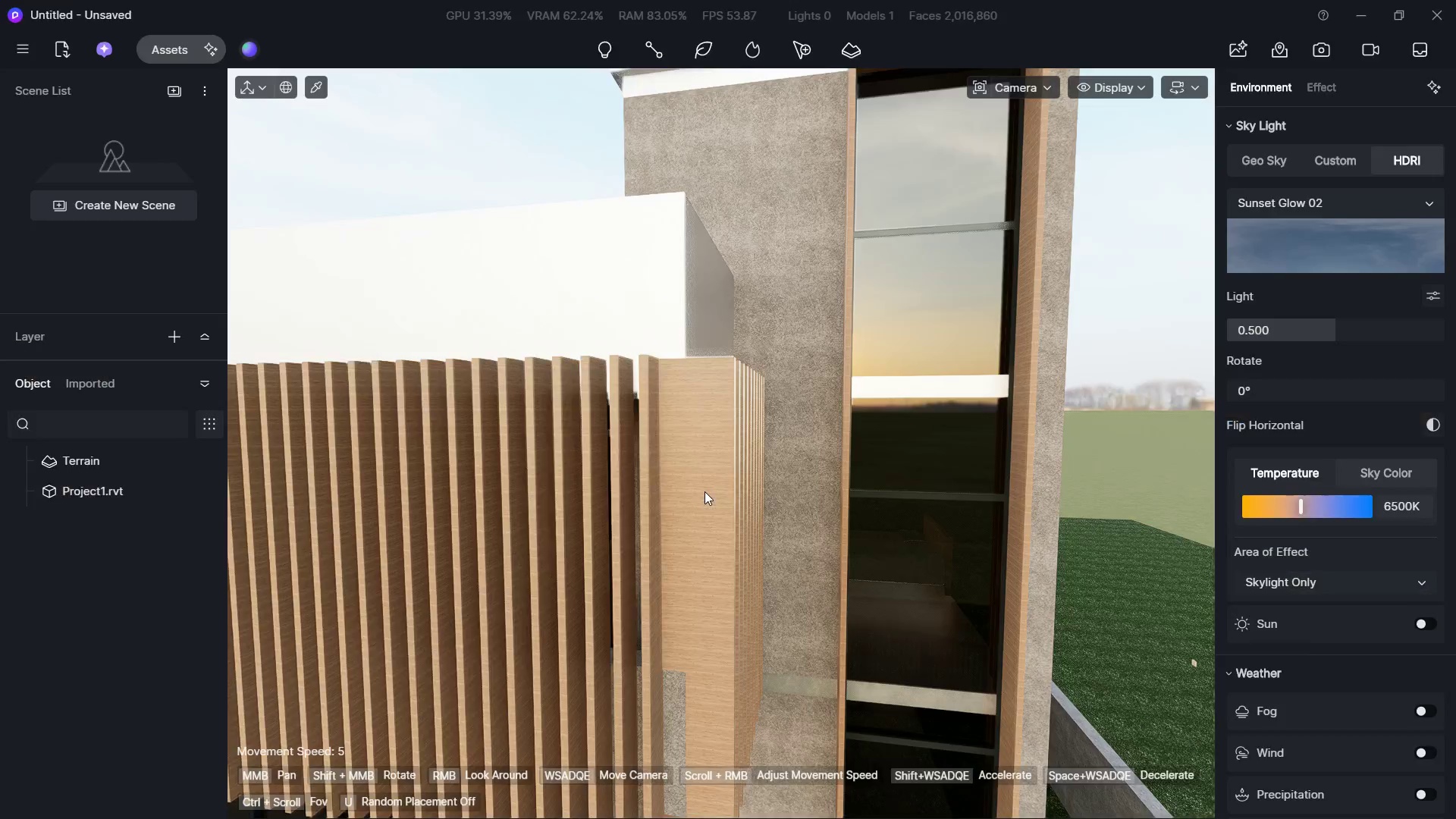 
hold_key(key=S, duration=0.69)
 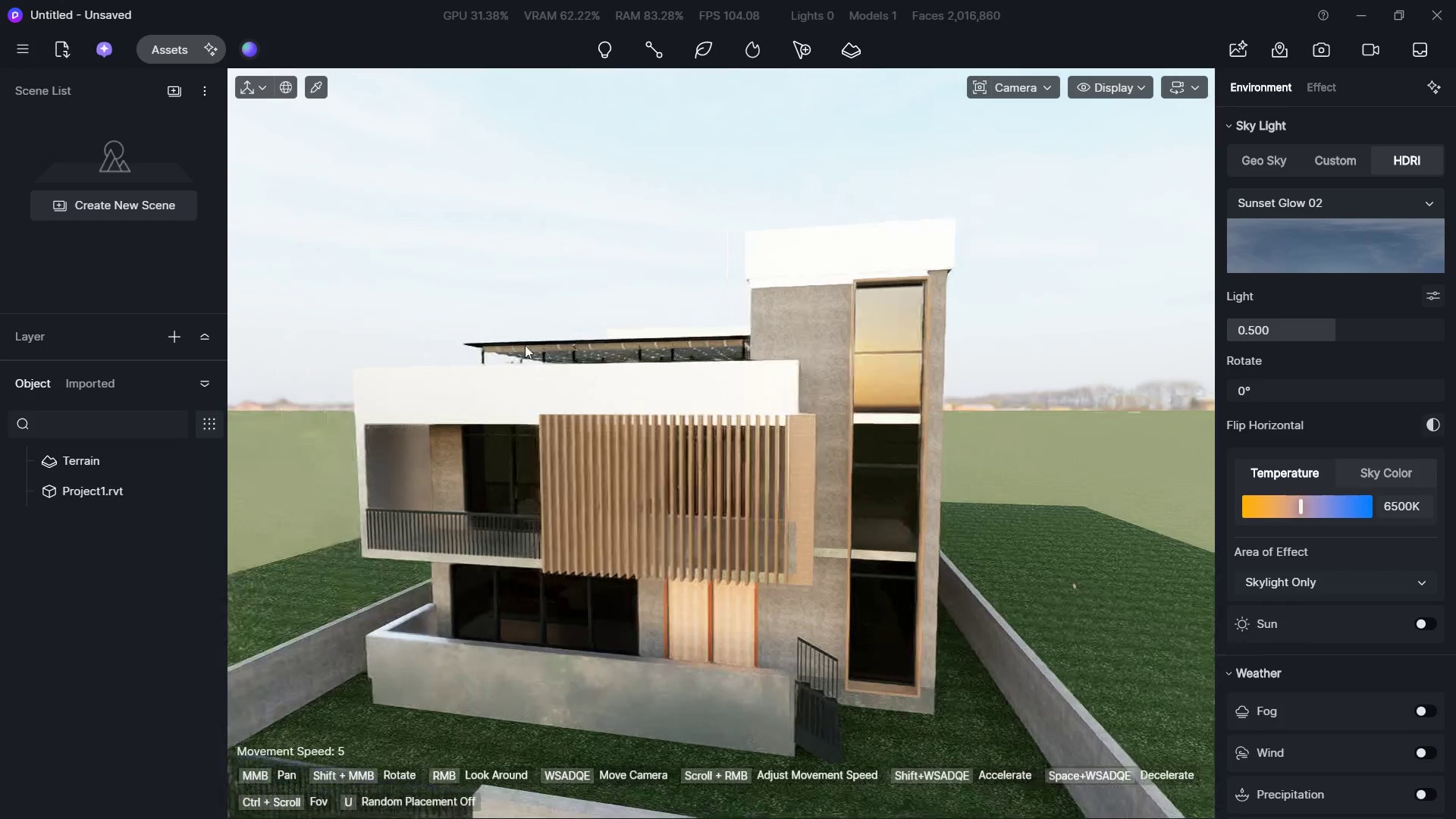 
key(Shift+A)
 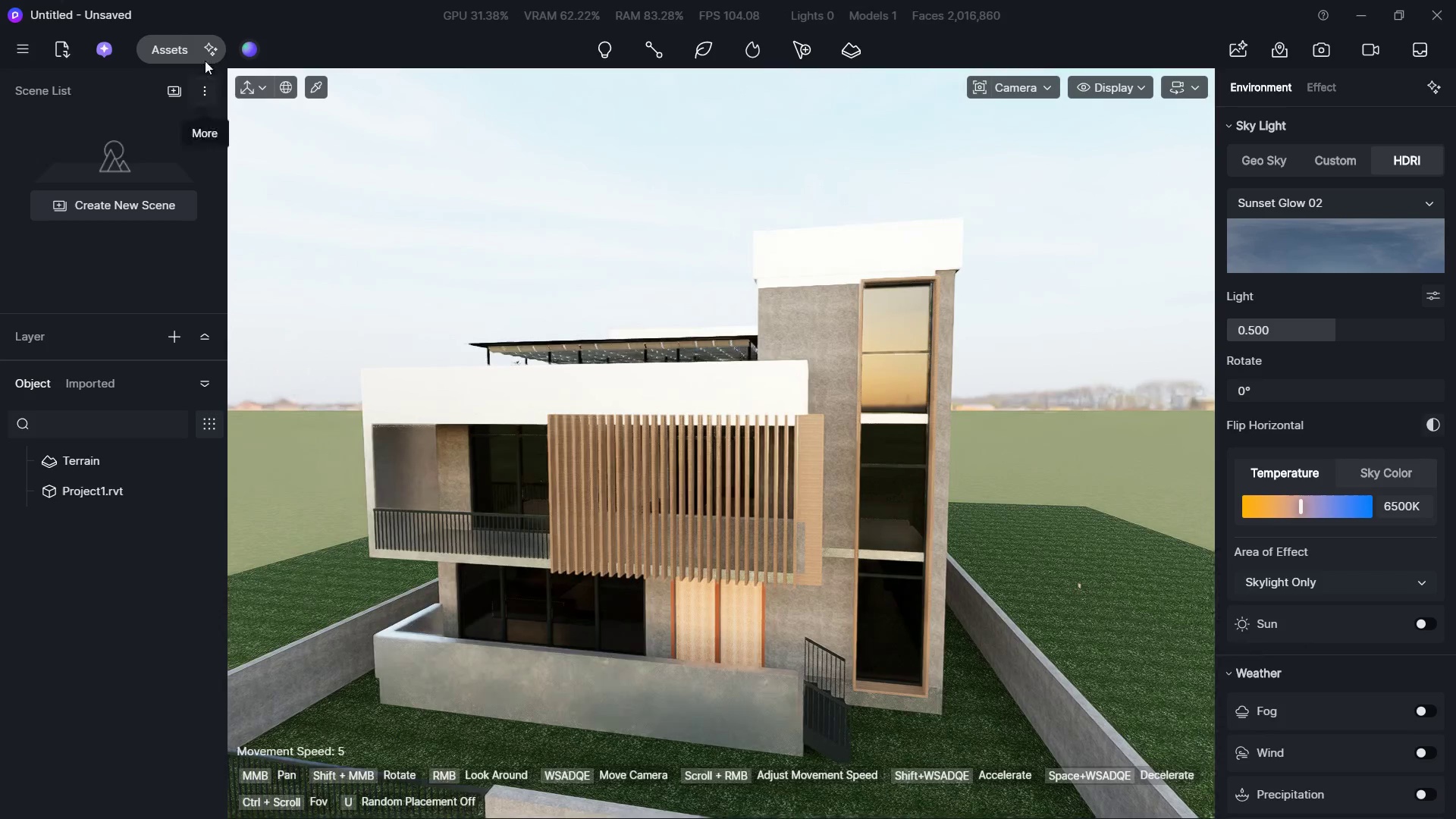 
left_click([180, 54])
 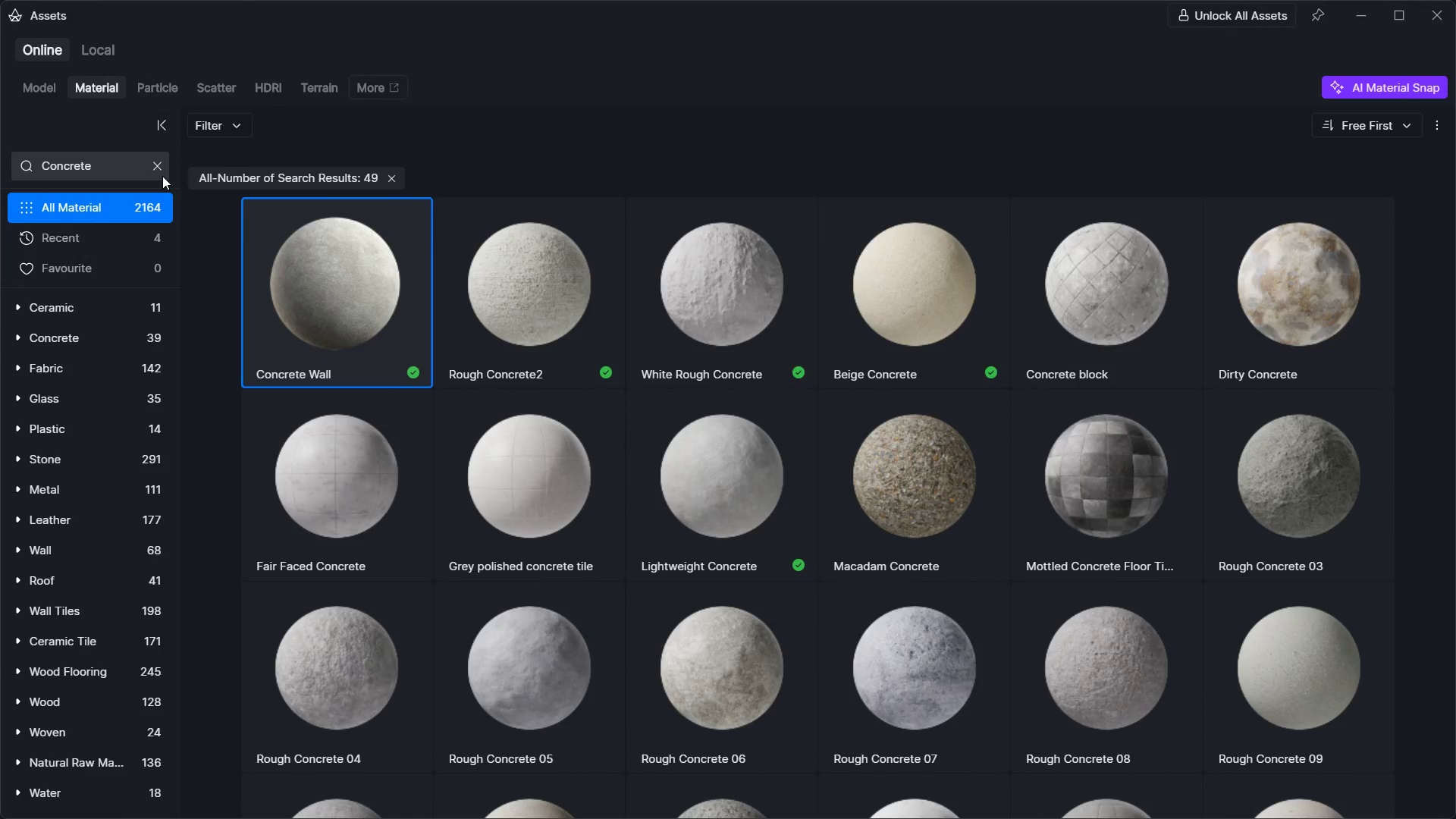 
scroll: coordinate [576, 423], scroll_direction: down, amount: 2.0
 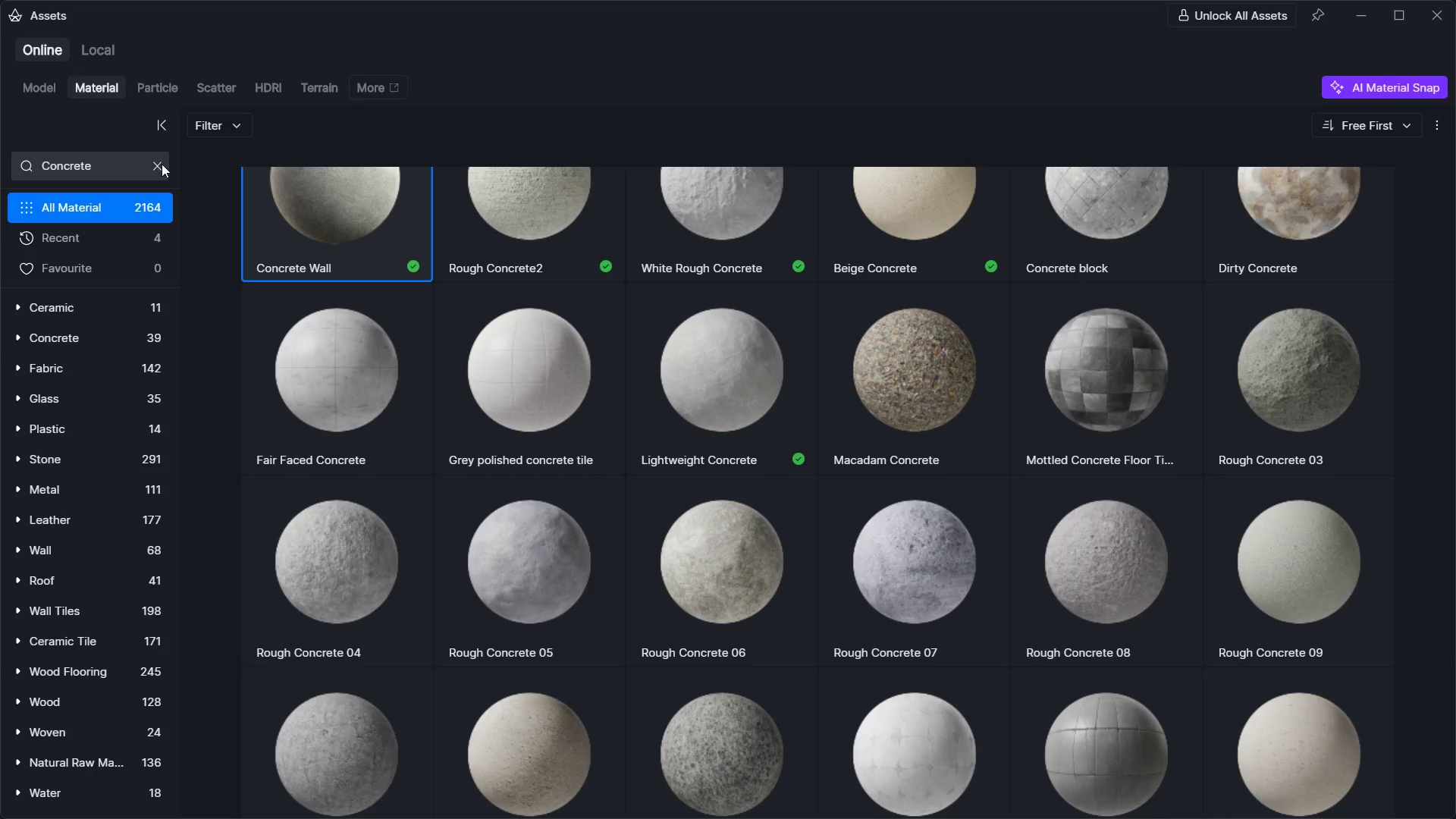 
double_click([78, 168])
 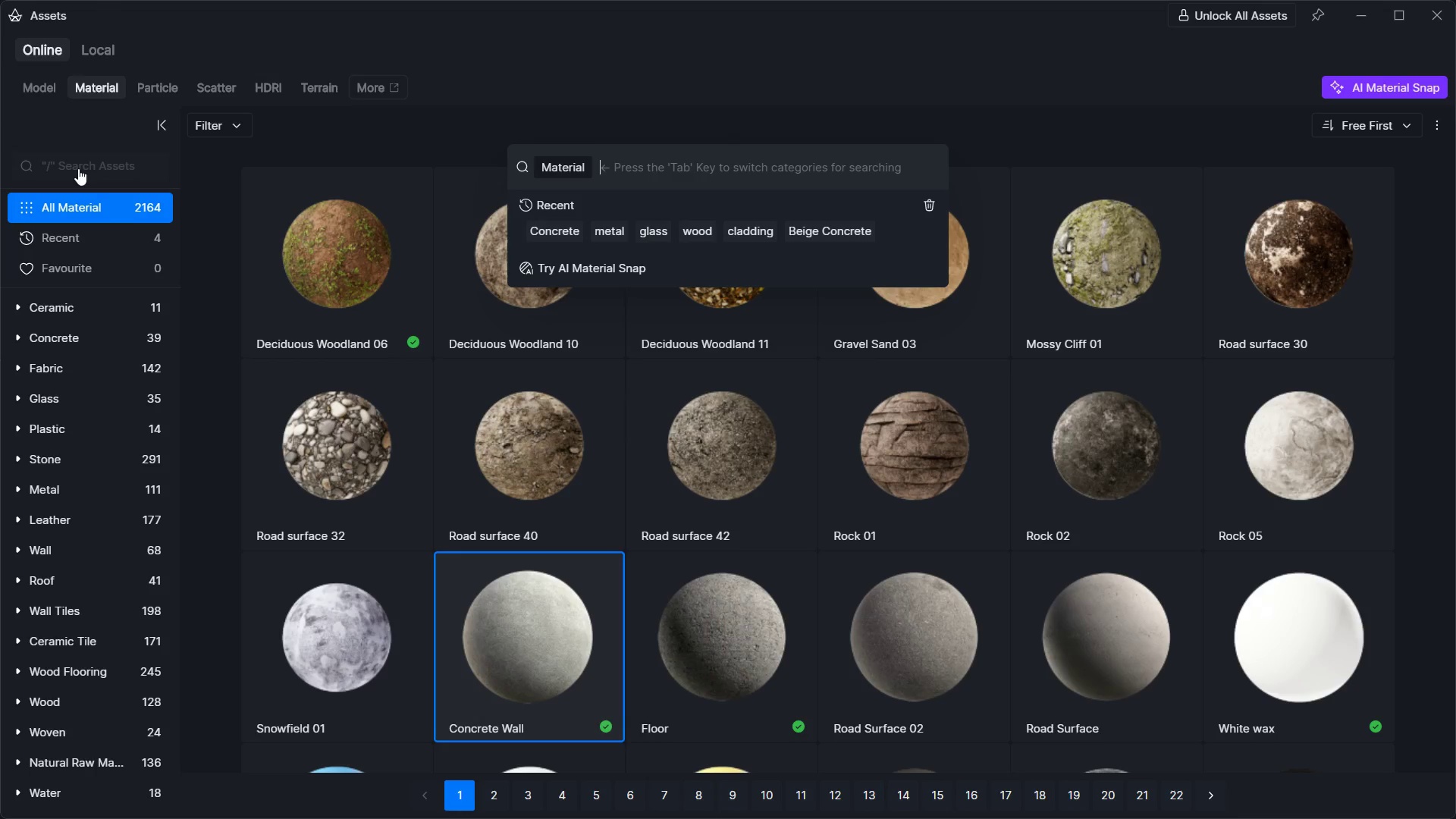 
type(meatl)
 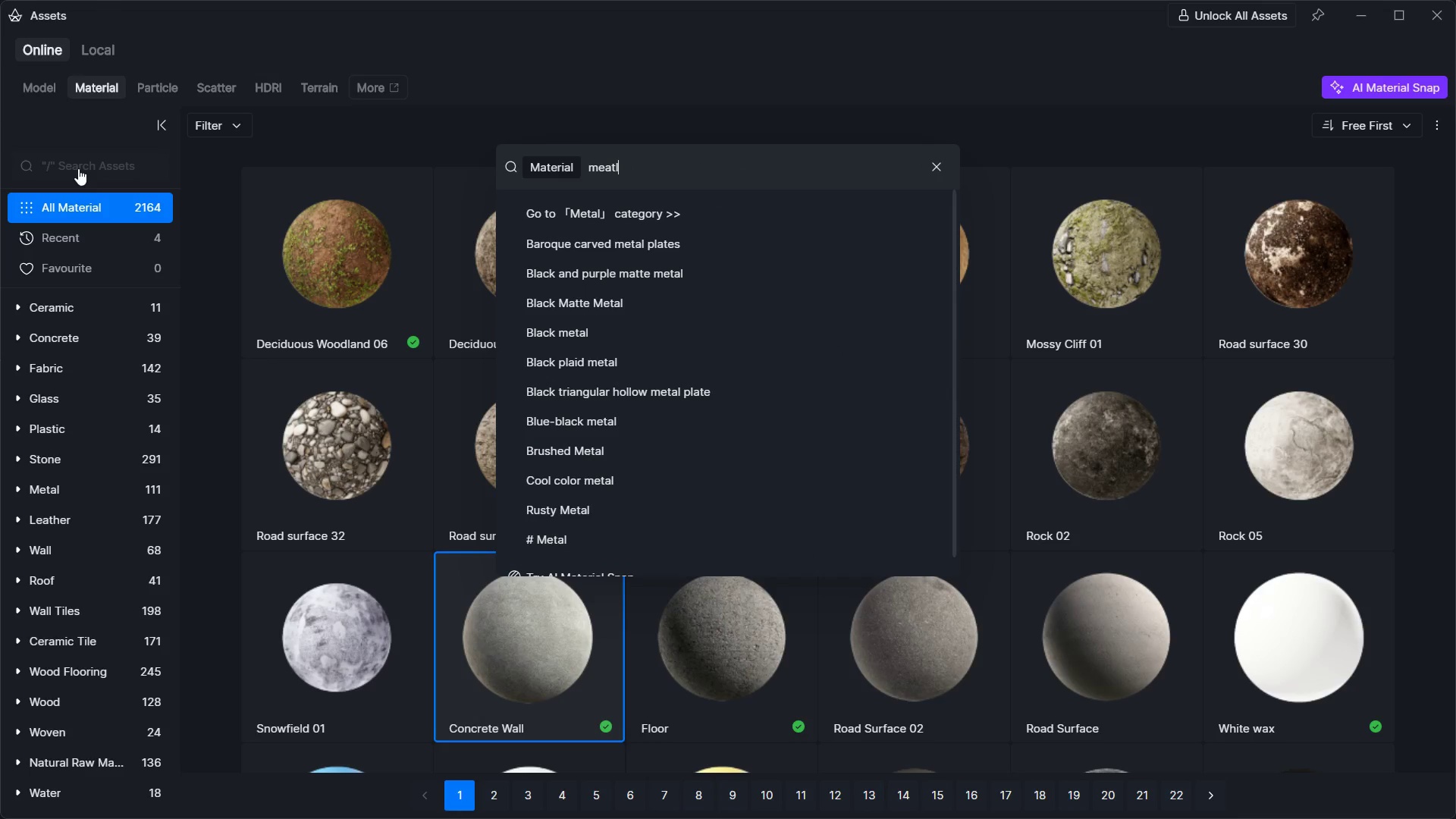 
key(Enter)
 